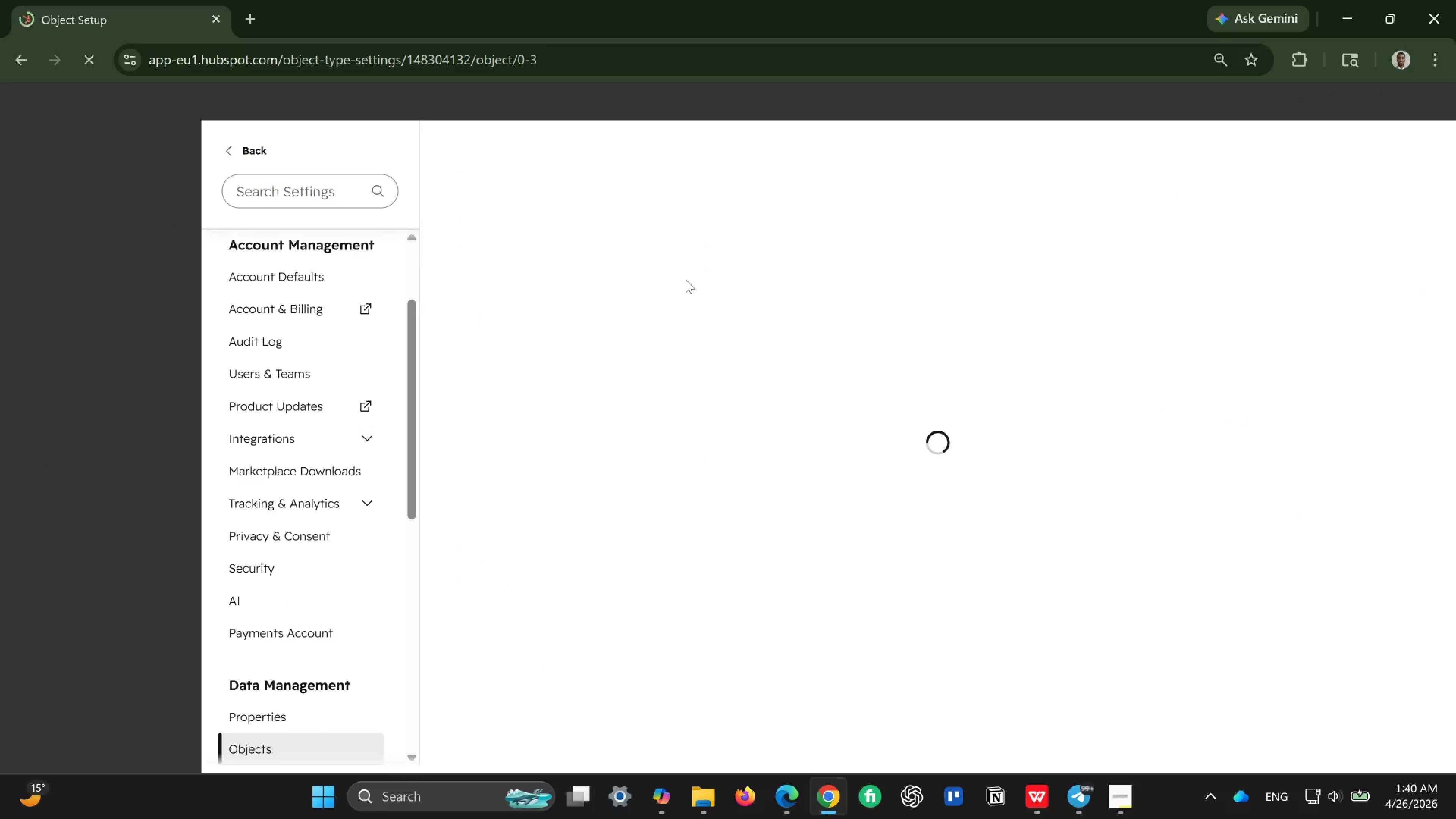 
left_click([685, 283])
 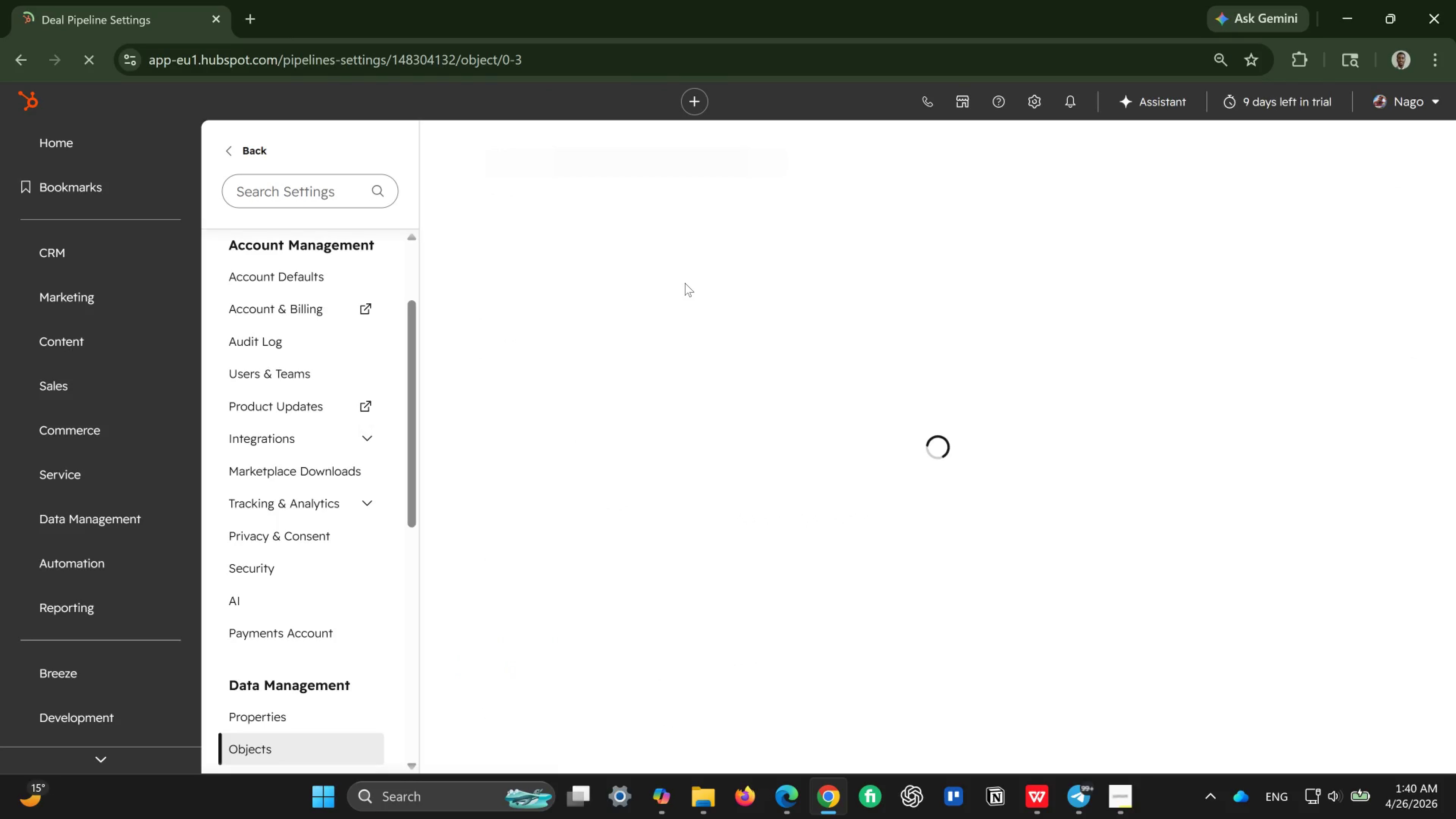 
wait(9.38)
 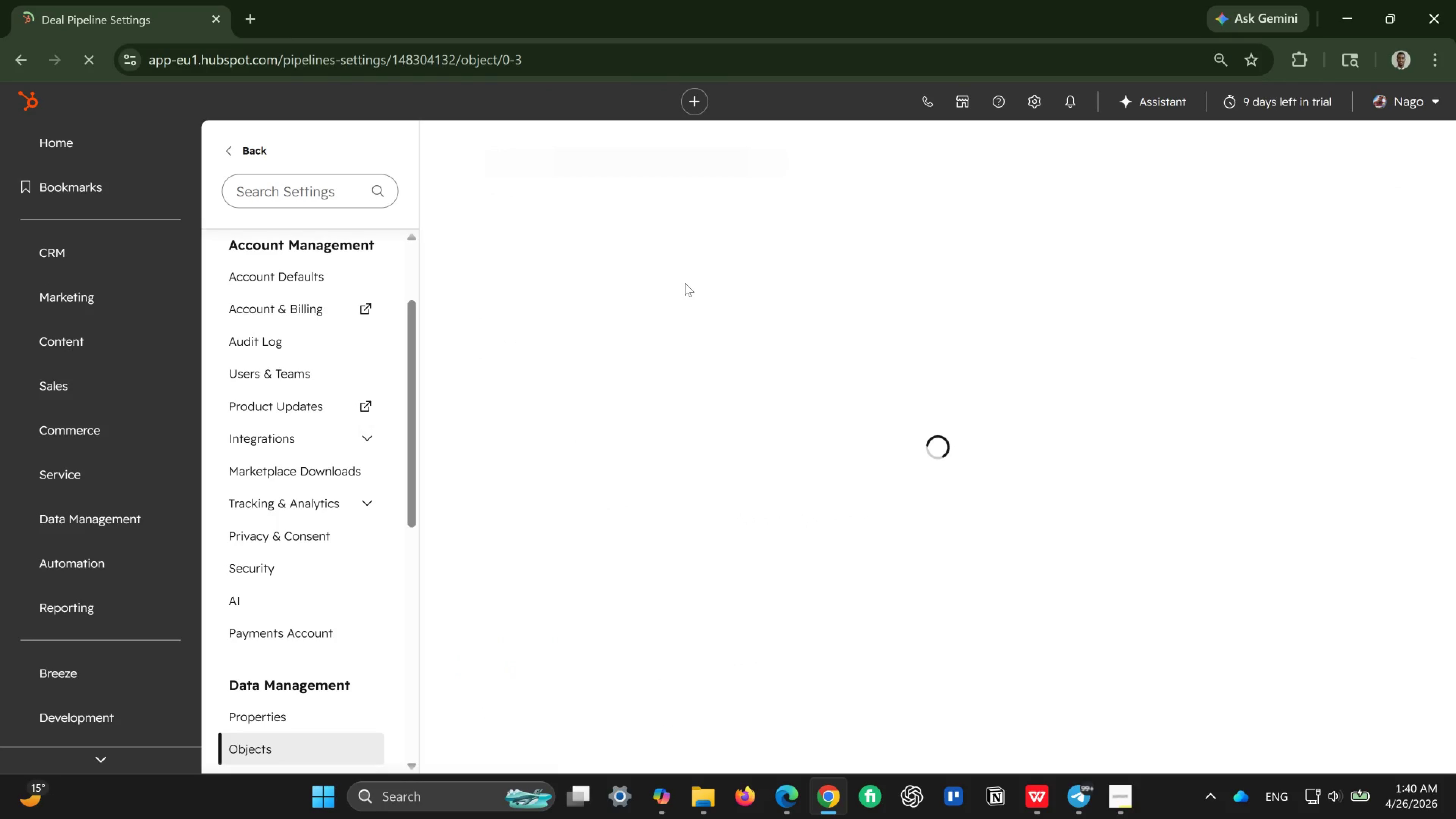 
left_click([623, 512])
 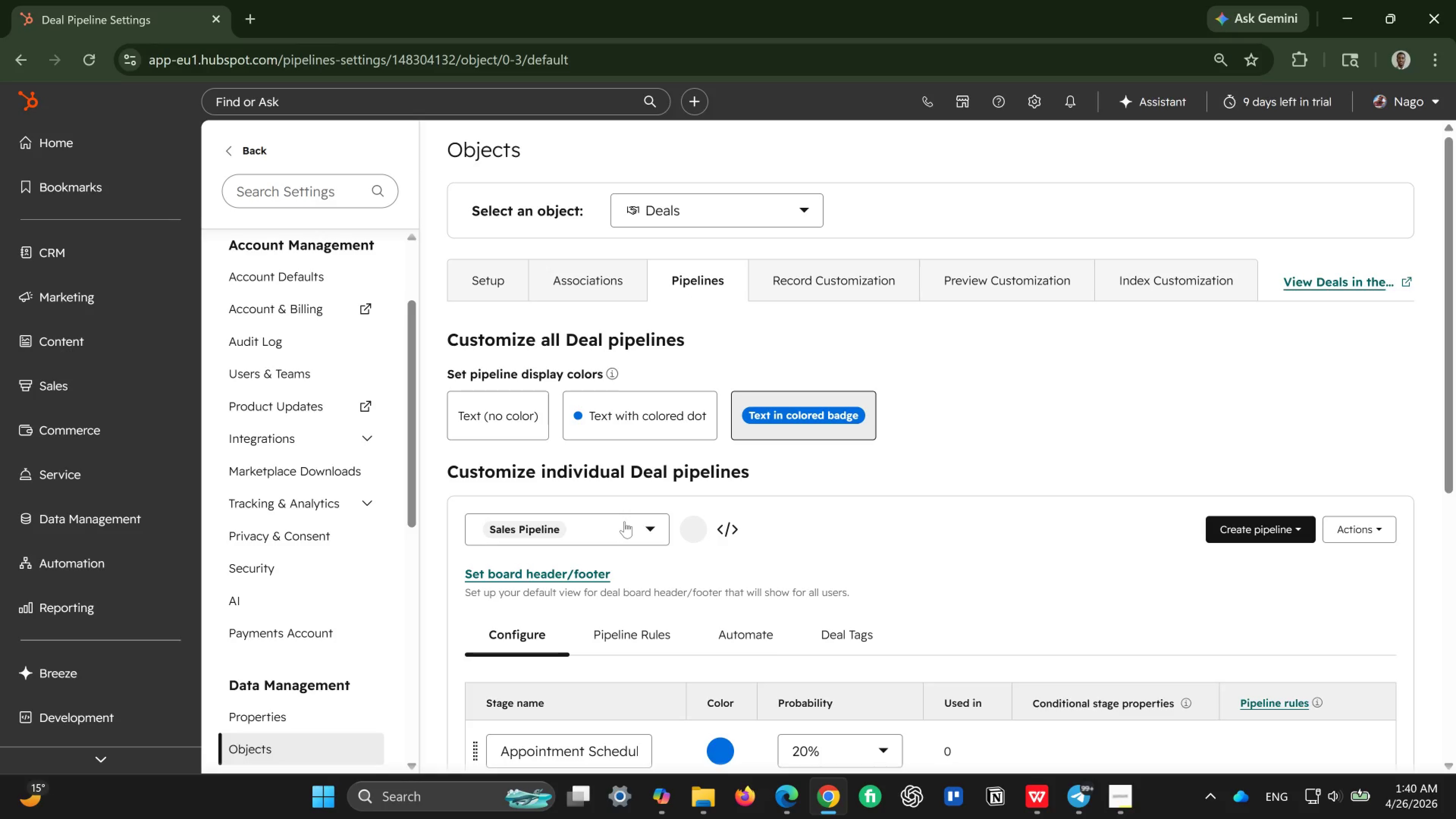 
left_click([624, 521])
 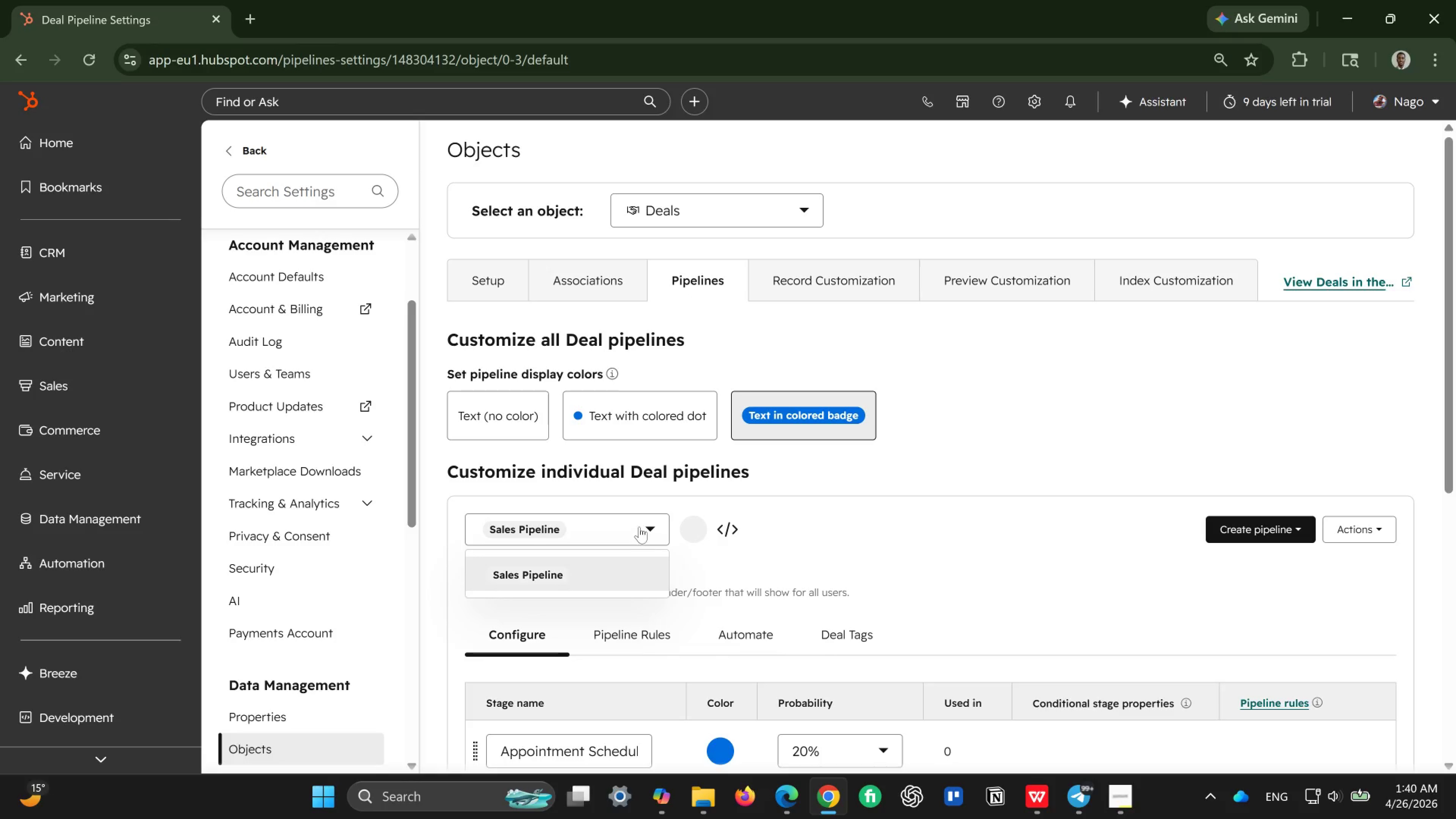 
left_click([639, 527])
 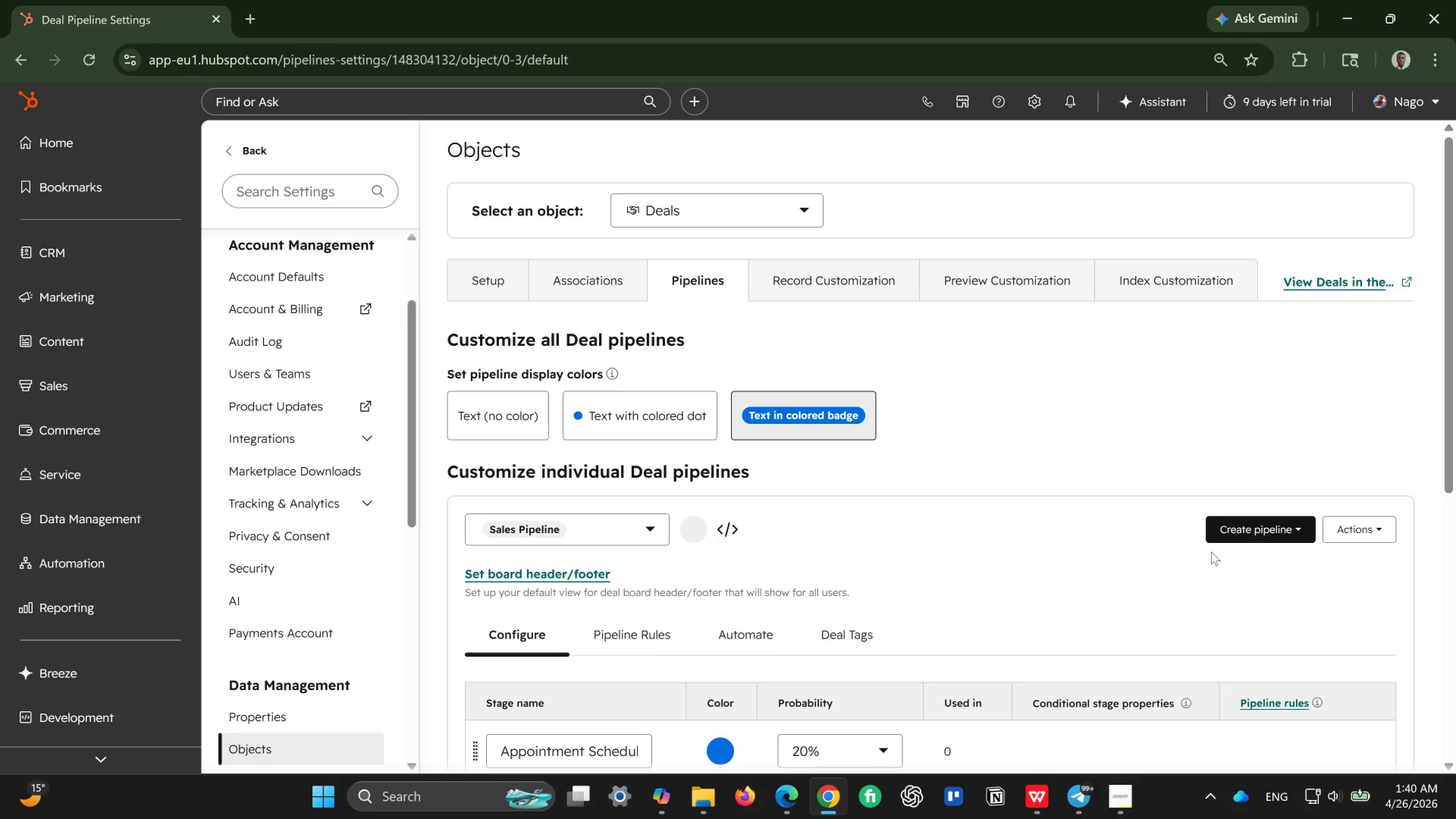 
scroll: coordinate [1164, 562], scroll_direction: down, amount: 5.0
 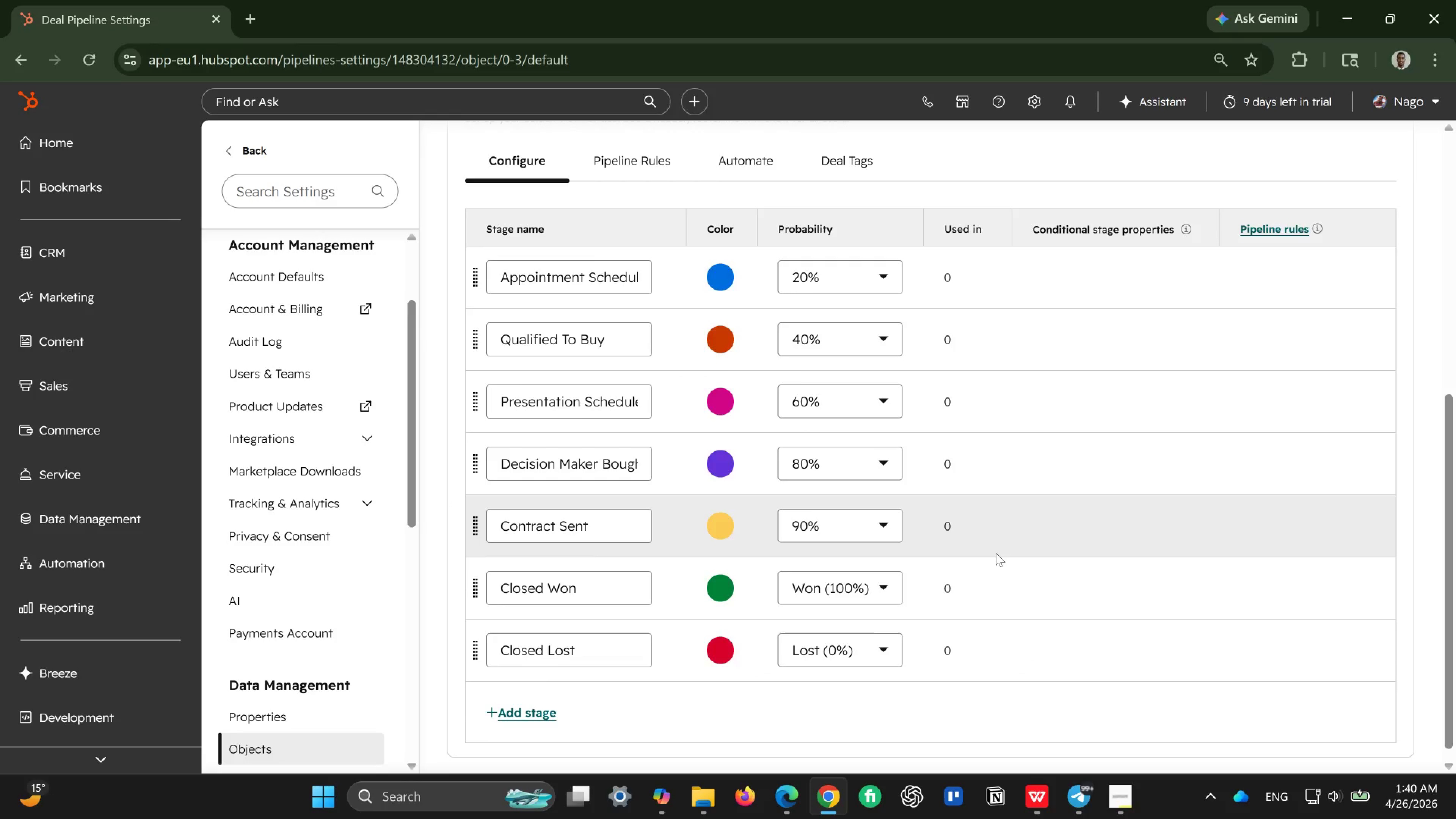 
scroll: coordinate [996, 553], scroll_direction: up, amount: 3.0
 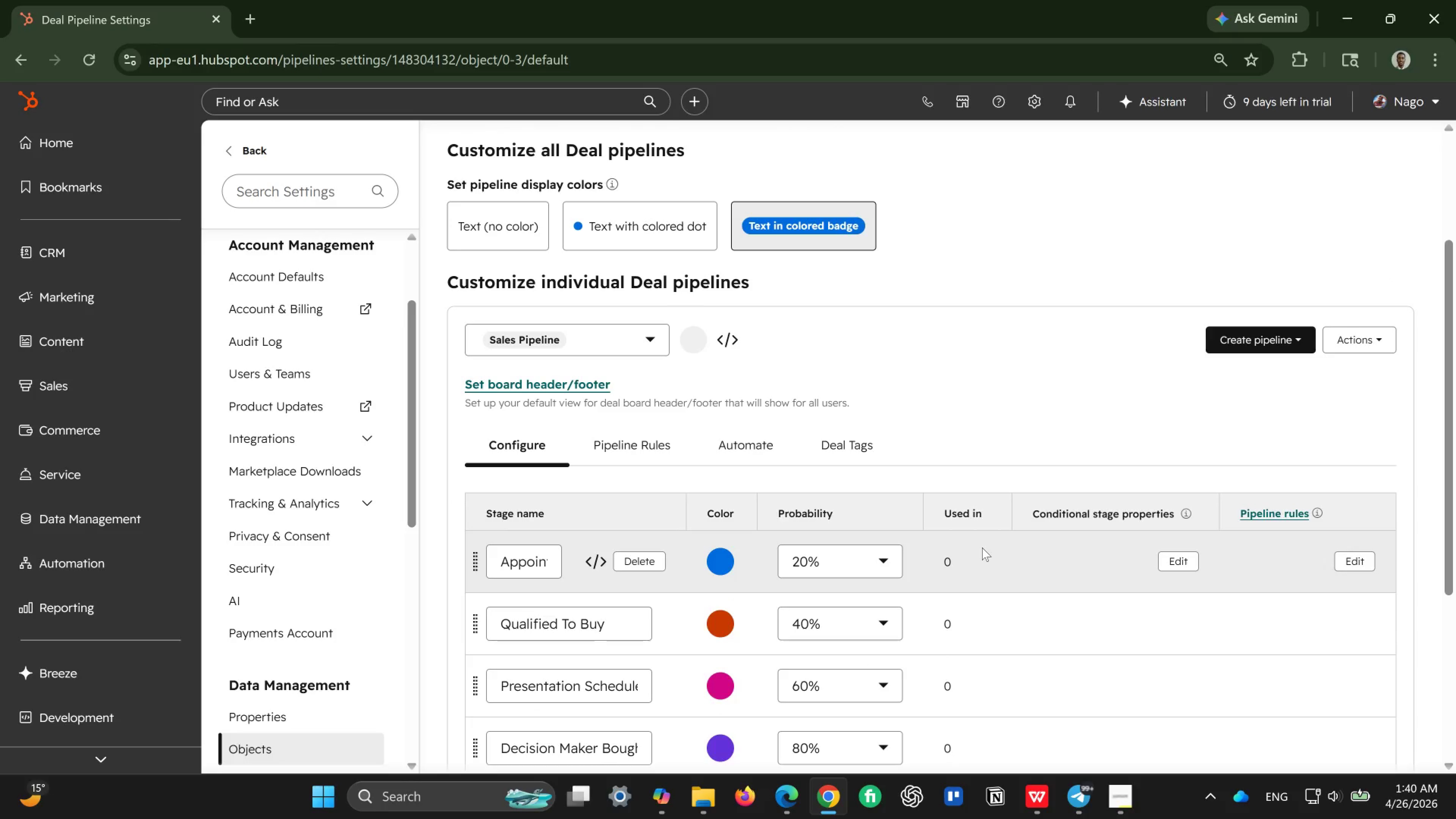 
scroll: coordinate [982, 548], scroll_direction: down, amount: 4.0
 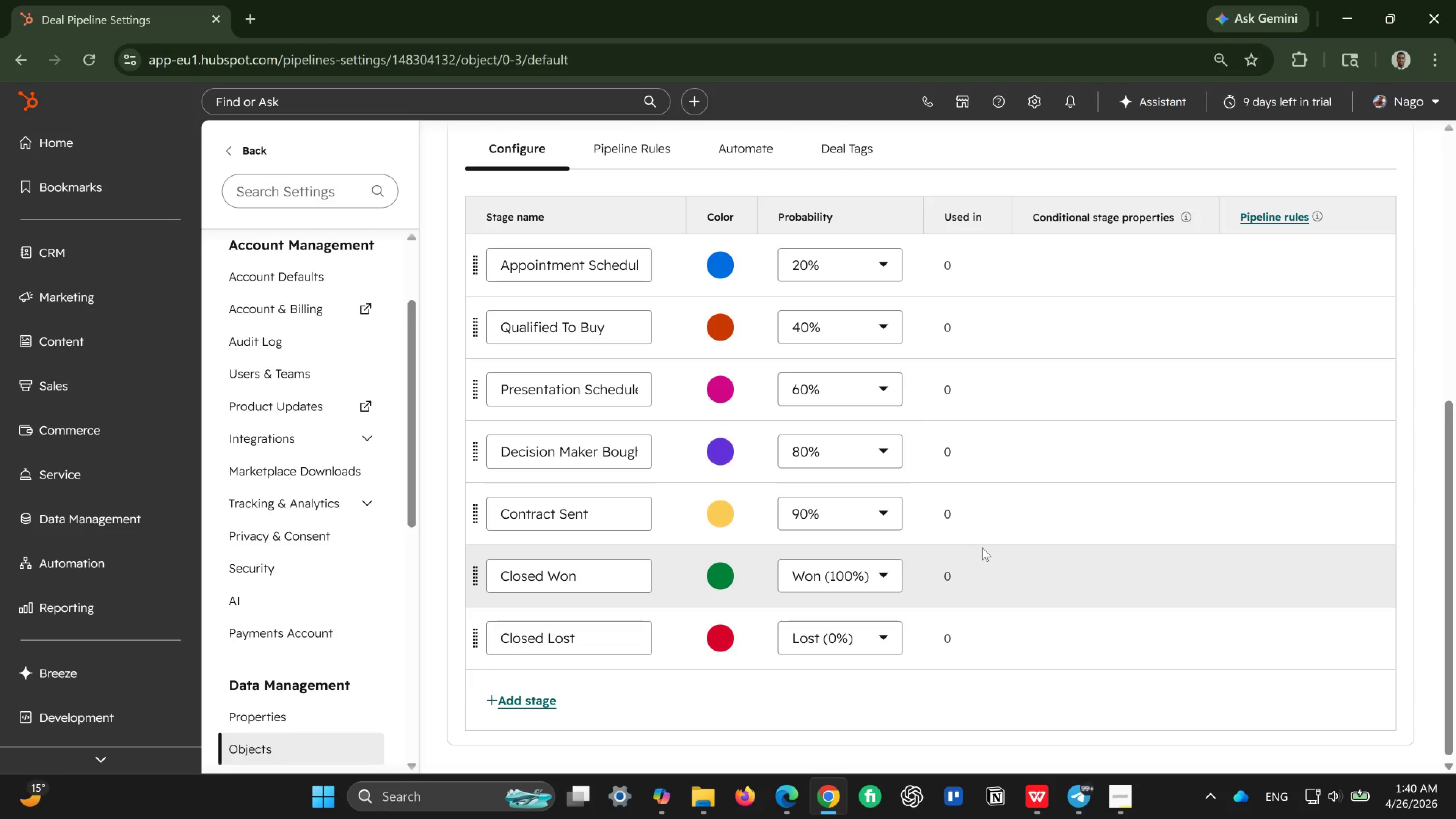 
scroll: coordinate [982, 548], scroll_direction: up, amount: 4.0
 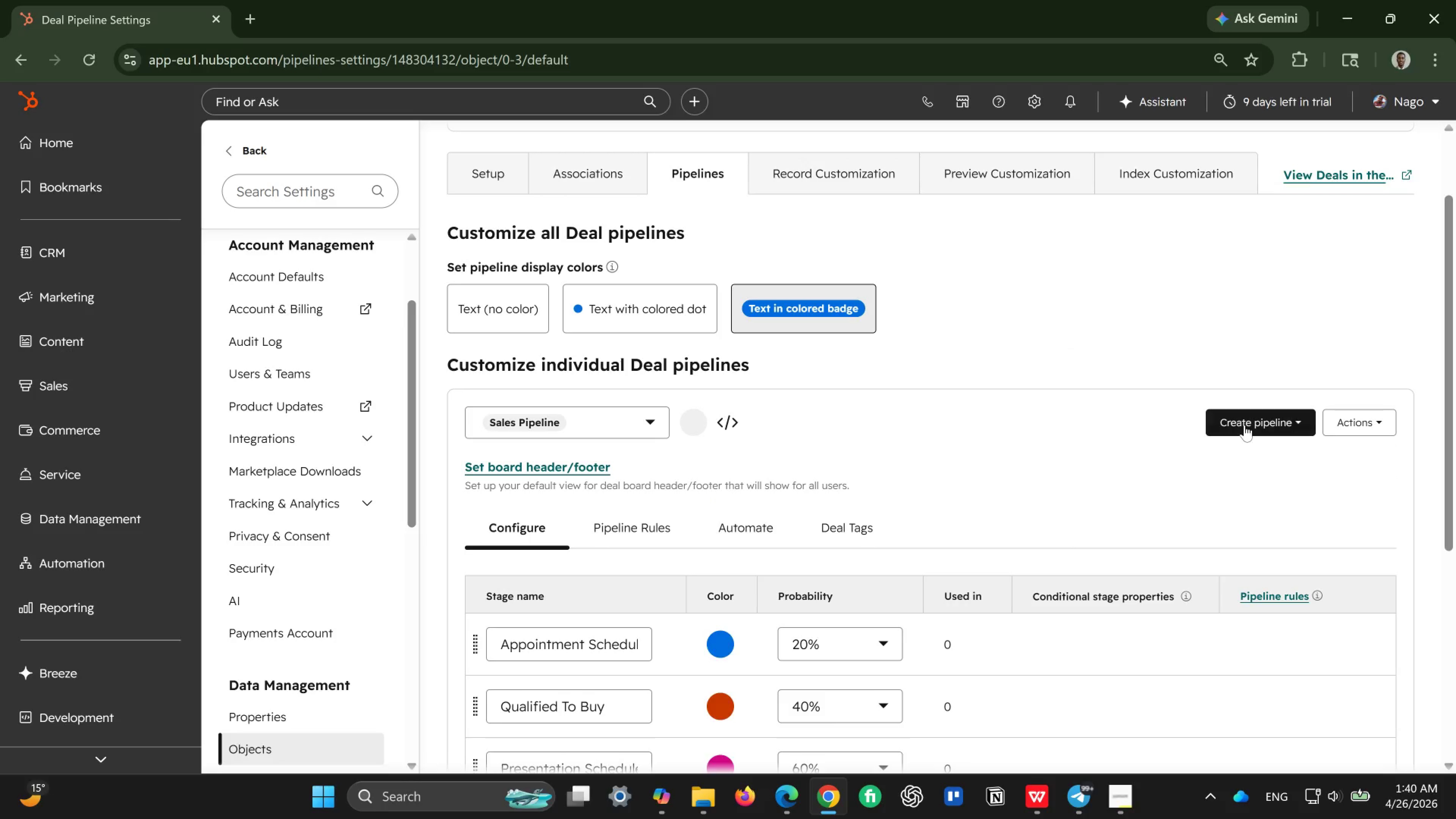 
left_click([1246, 425])
 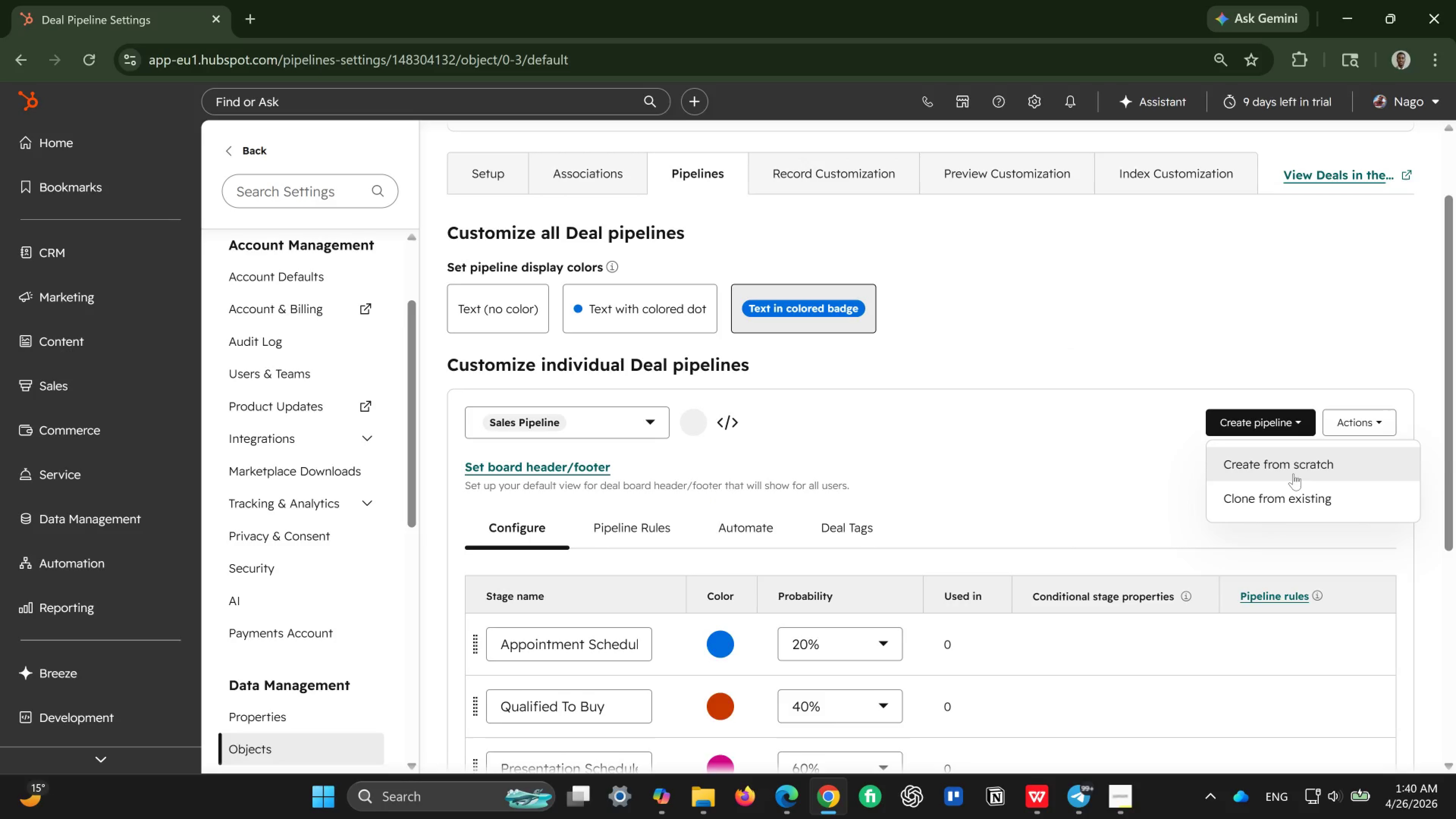 
left_click([1296, 469])
 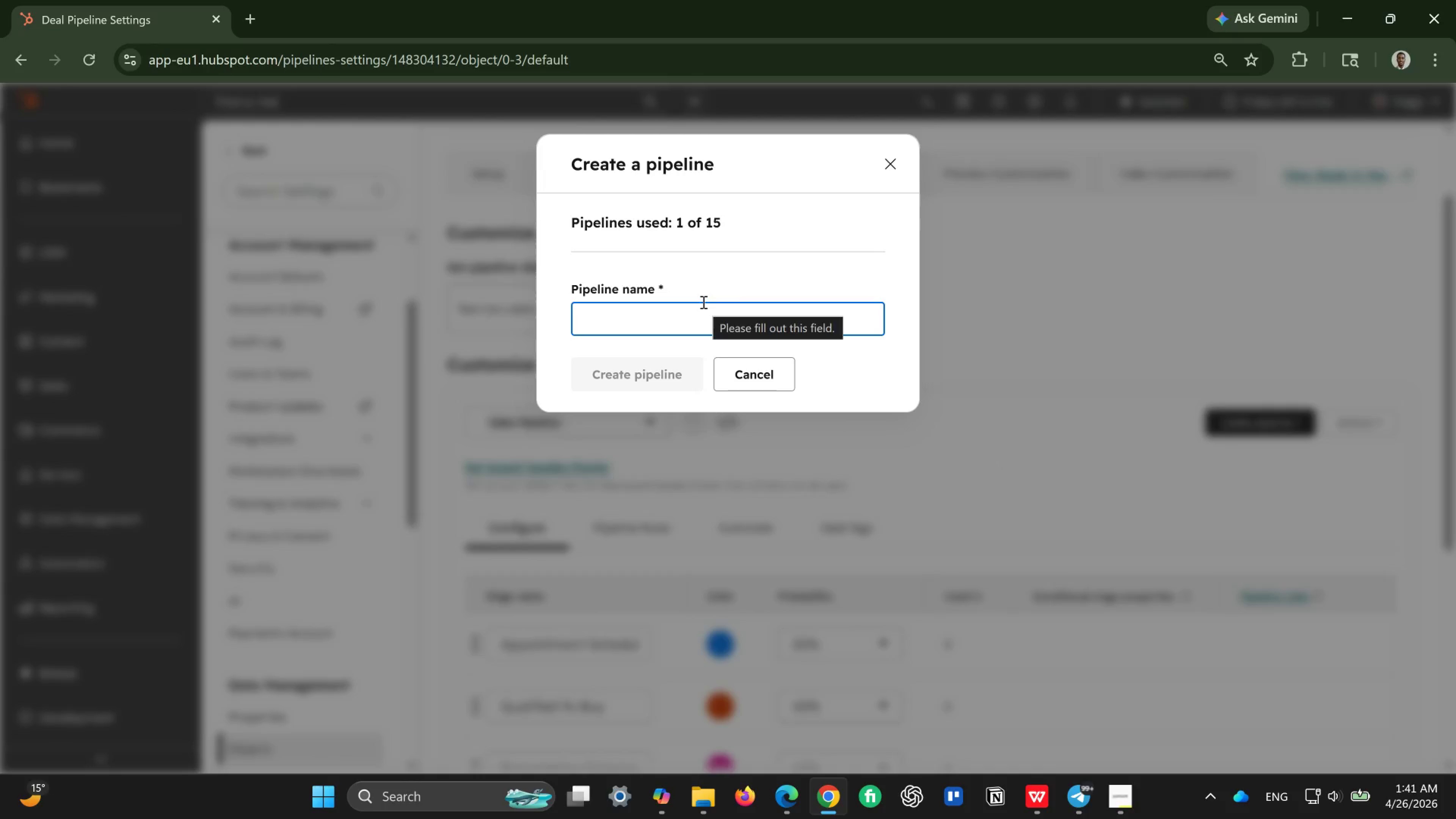 
type(Hospitality )
 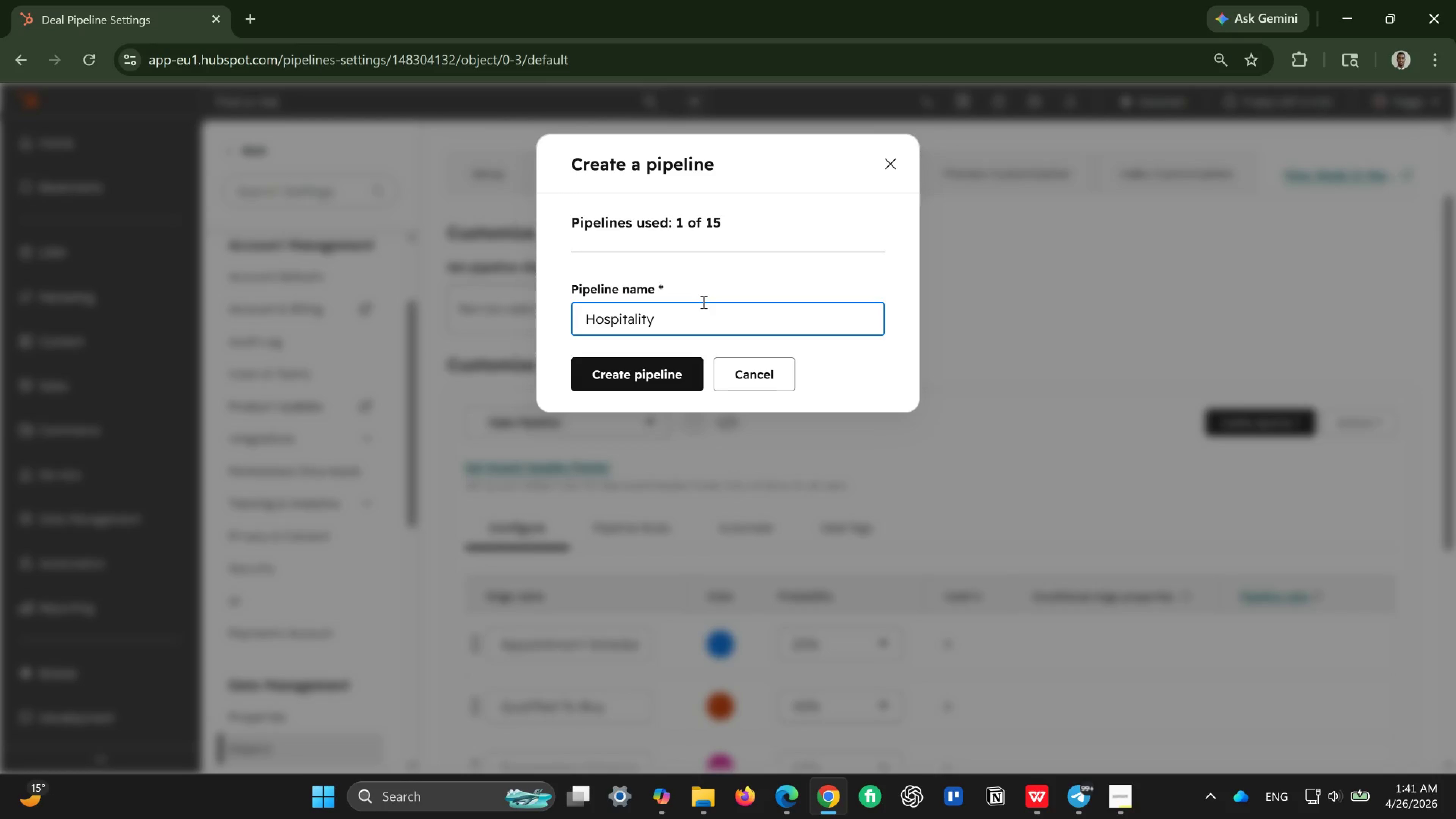 
type(Tecj)
key(Backspace)
type(h Install)
 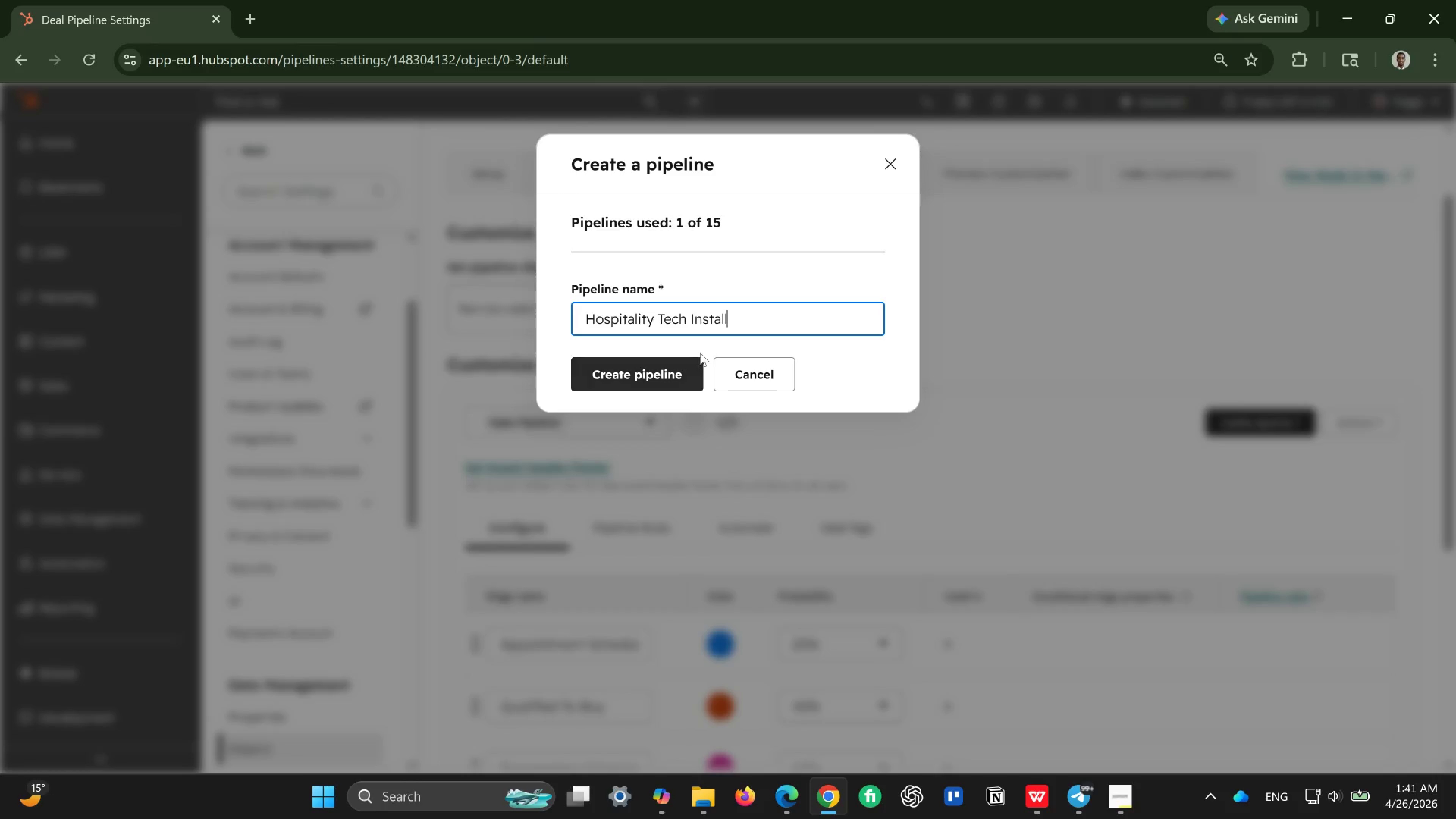 
left_click([642, 371])
 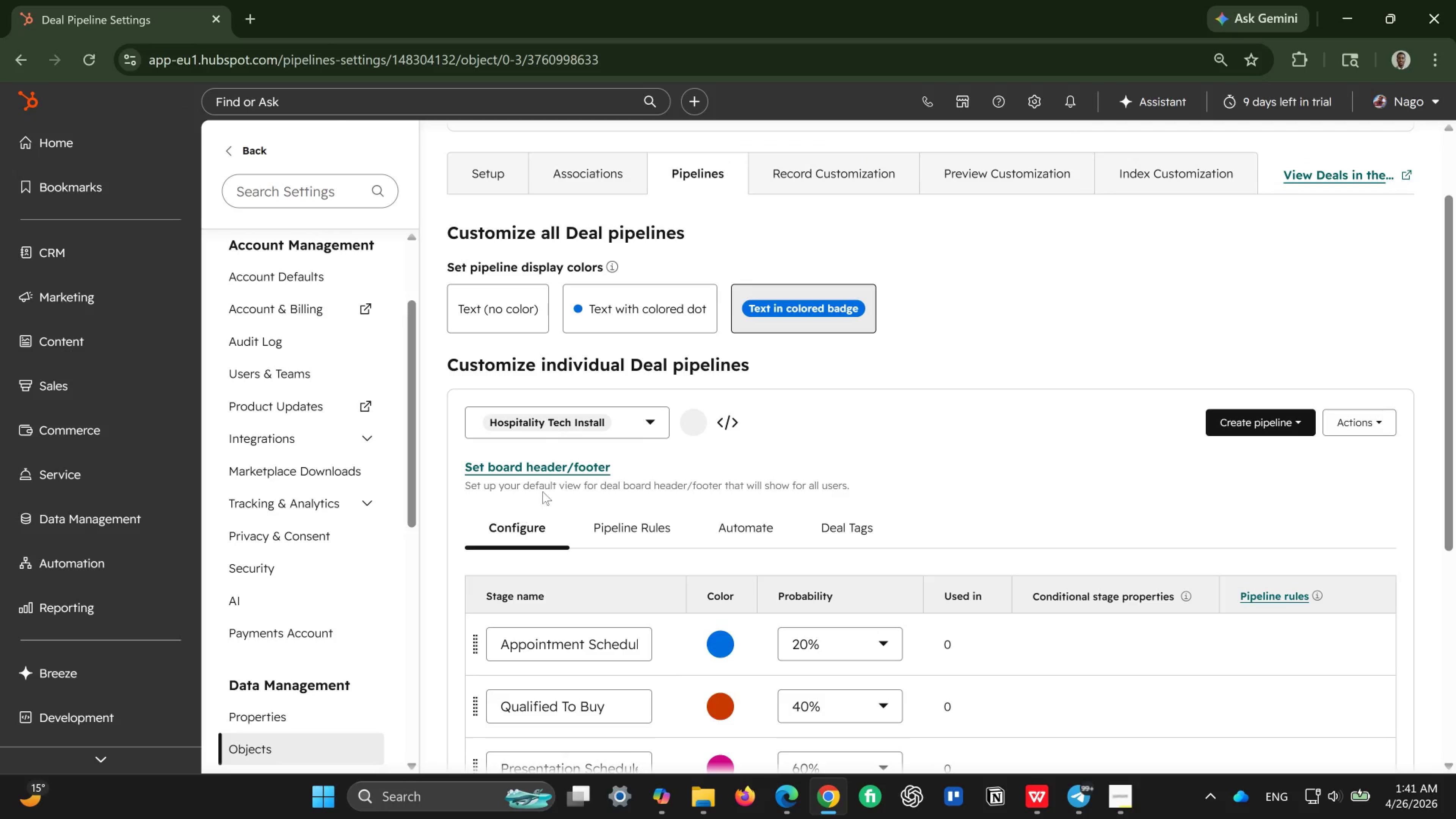 
wait(6.62)
 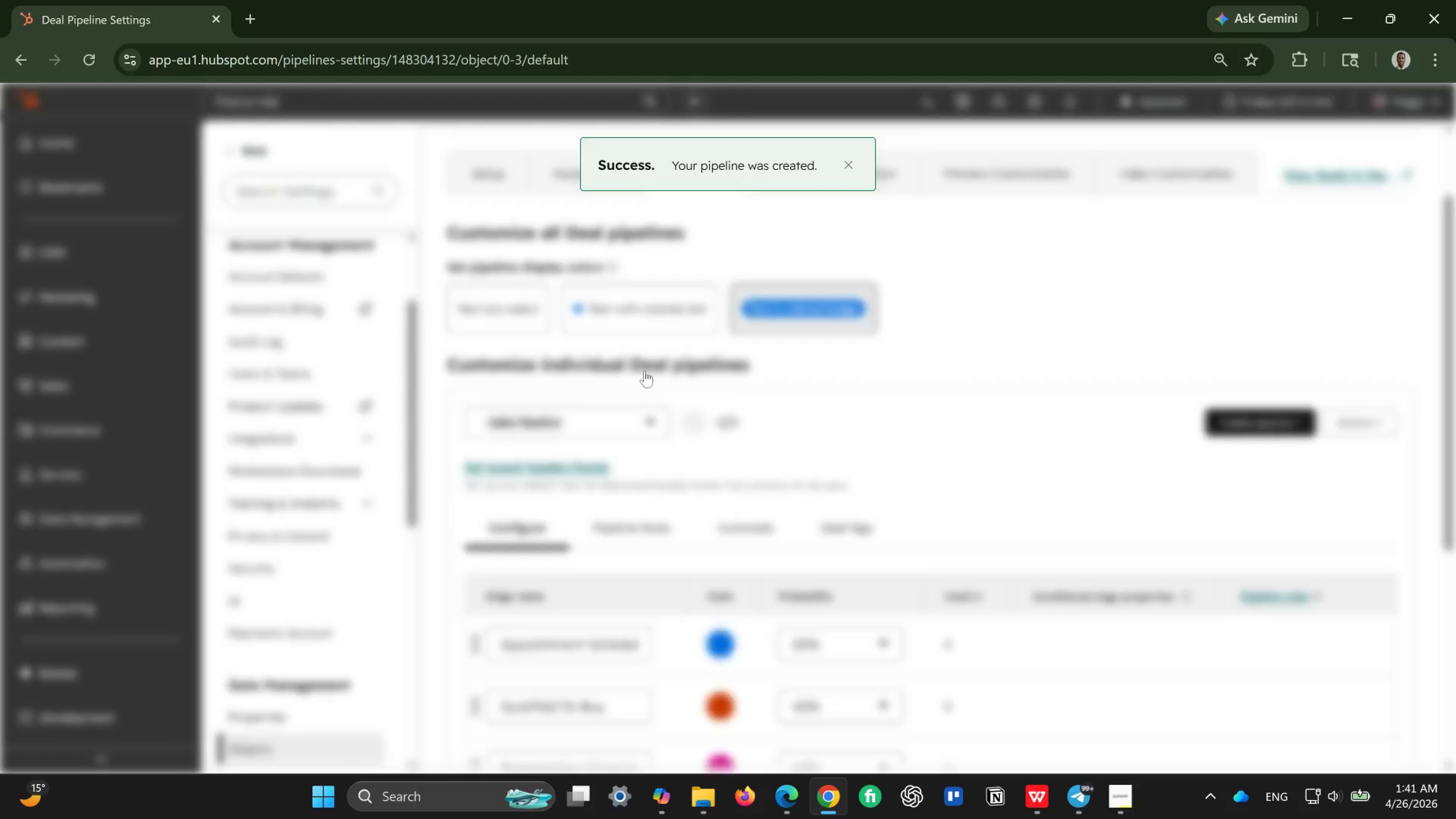 
left_click([687, 428])
 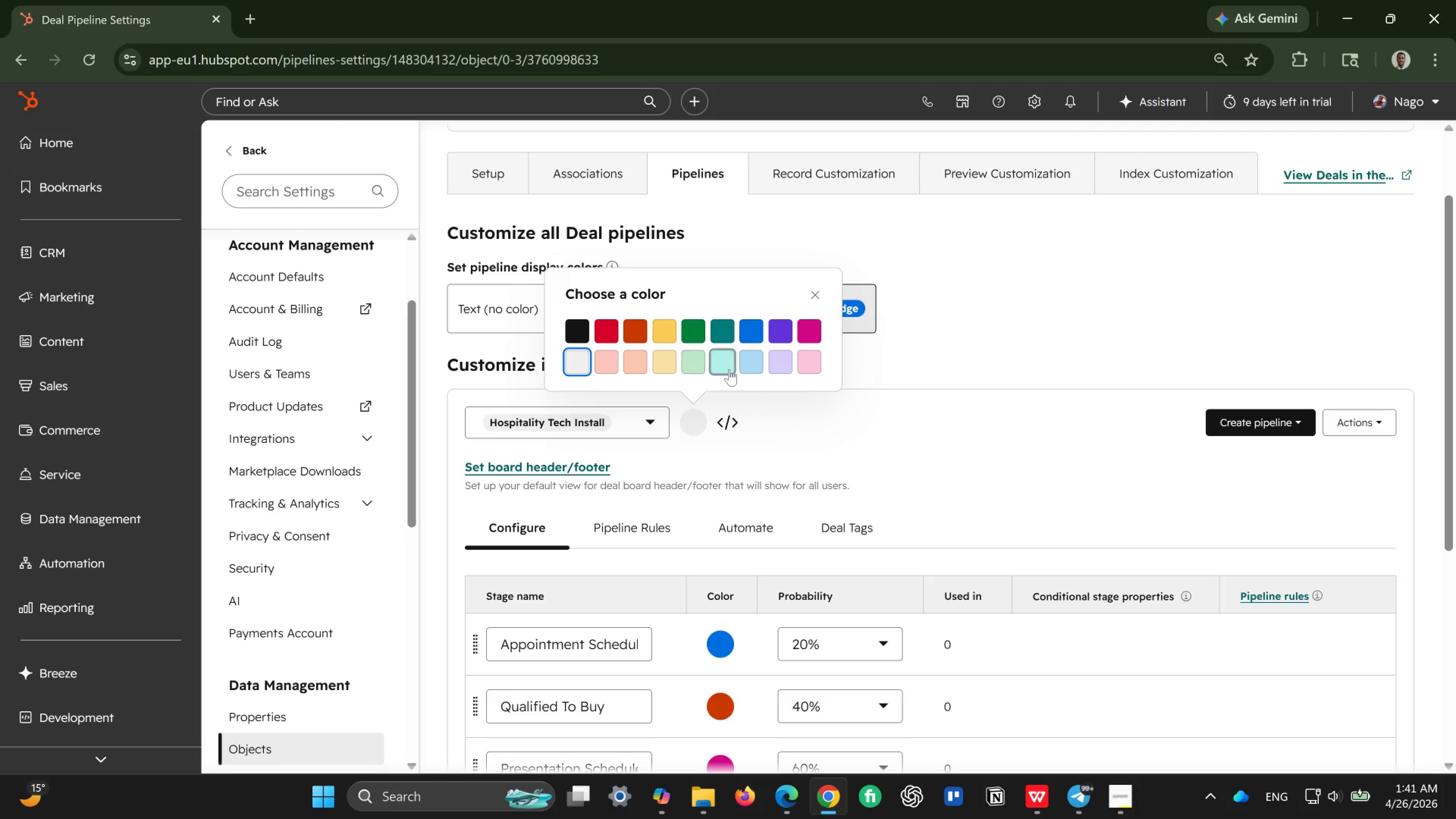 
left_click([723, 367])
 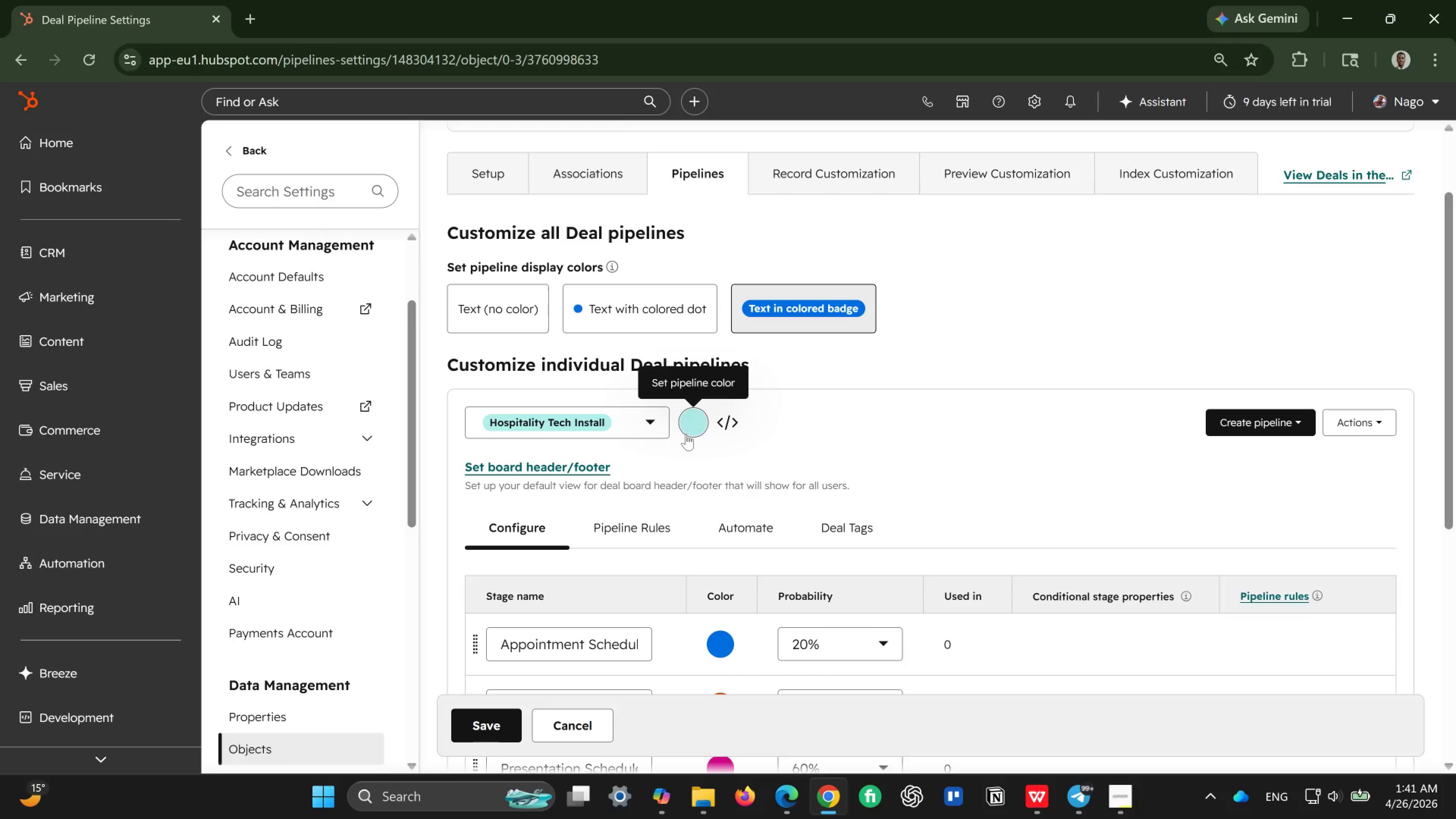 
left_click([689, 429])
 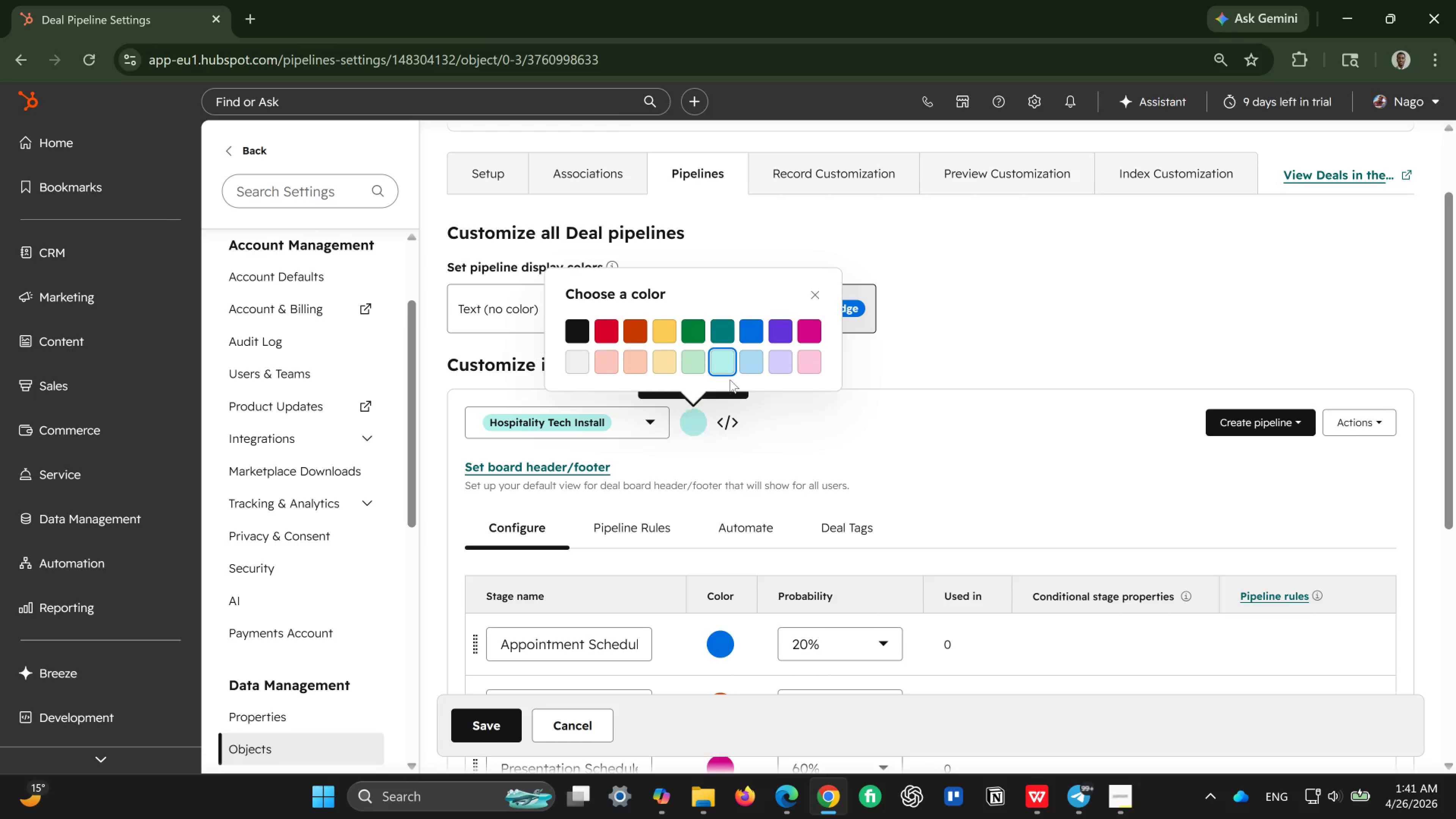 
left_click([760, 359])
 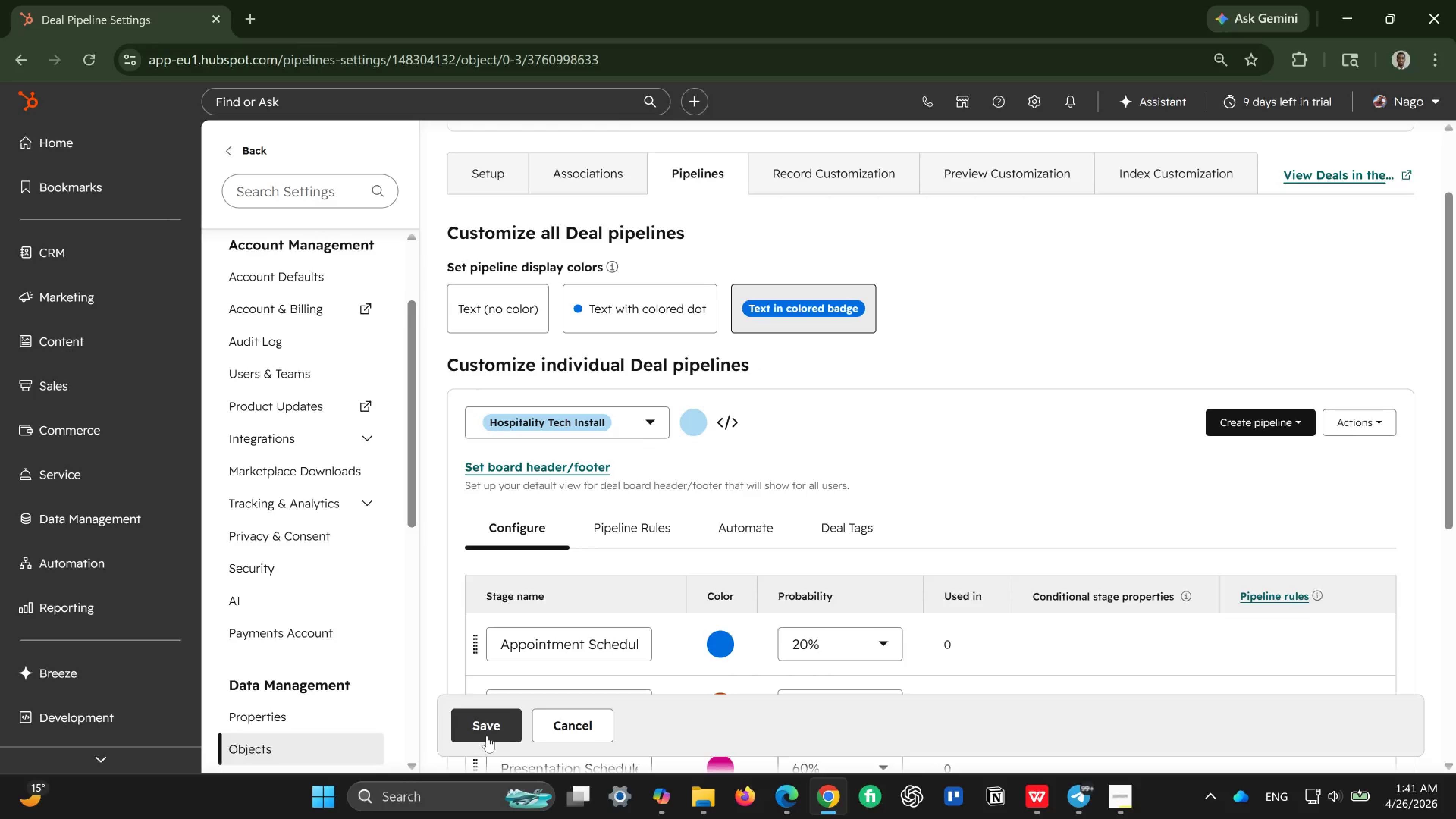 
left_click([498, 723])
 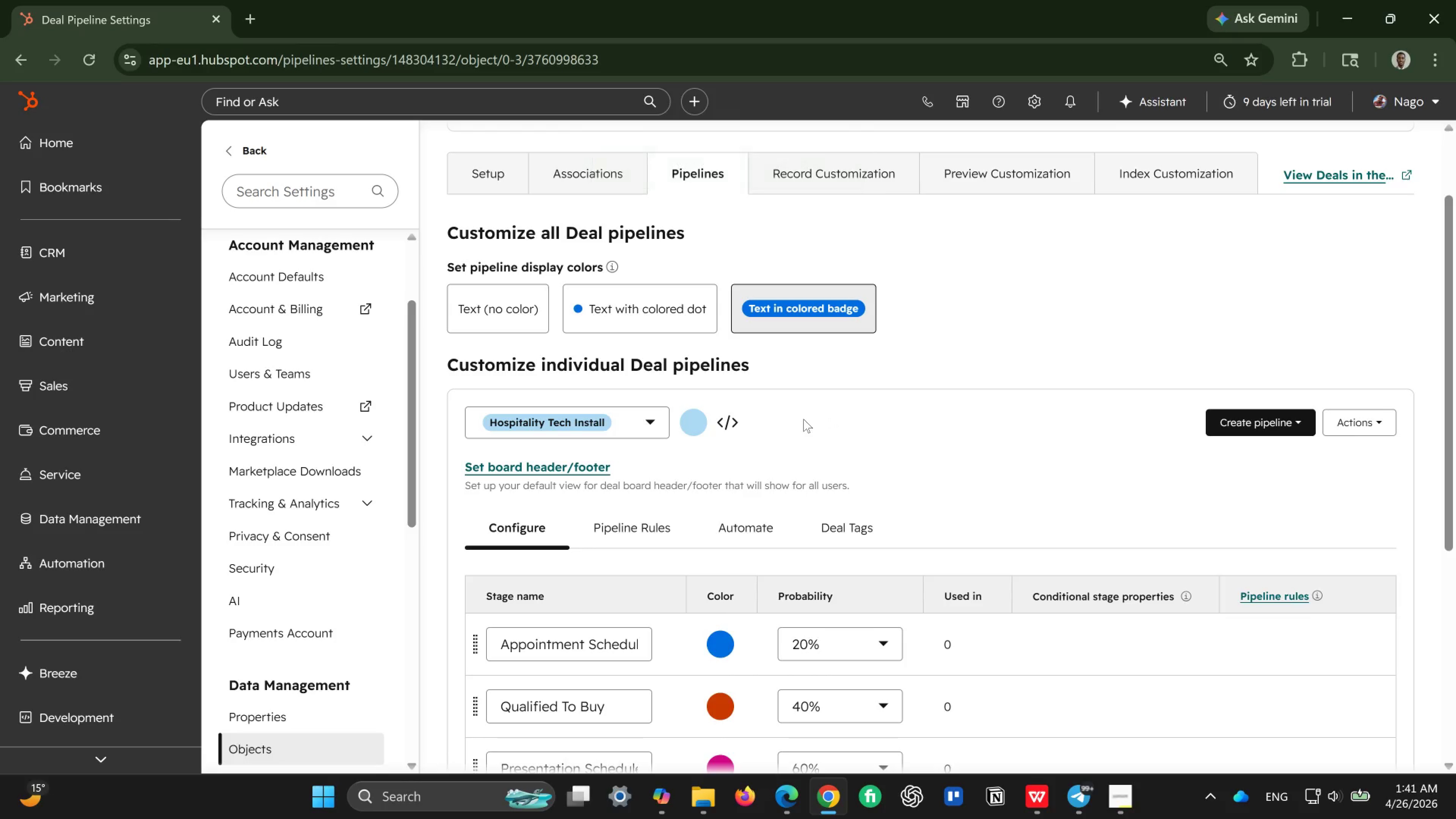 
wait(10.42)
 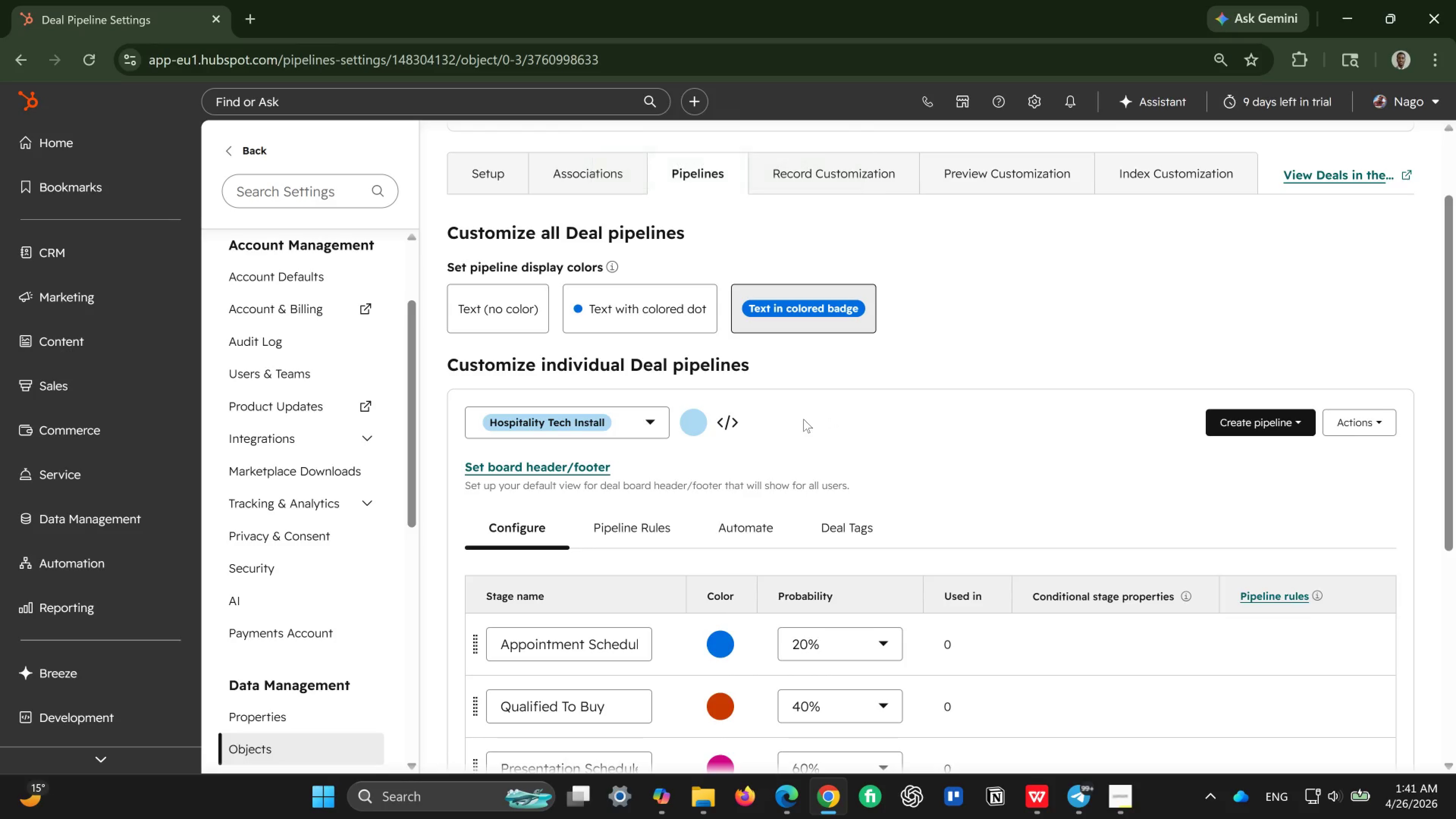 
scroll: coordinate [647, 494], scroll_direction: down, amount: 2.0
 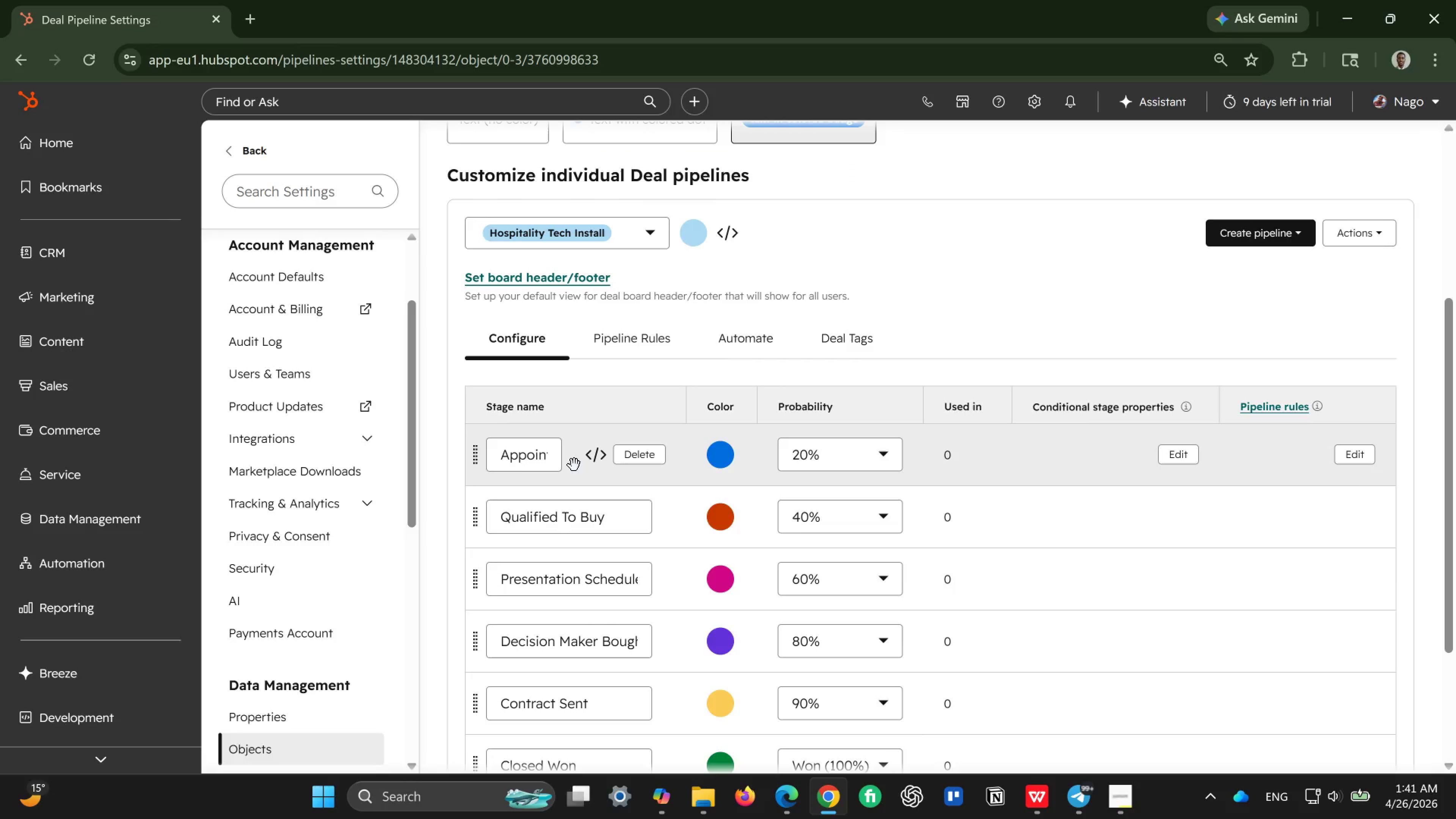 
left_click([574, 465])
 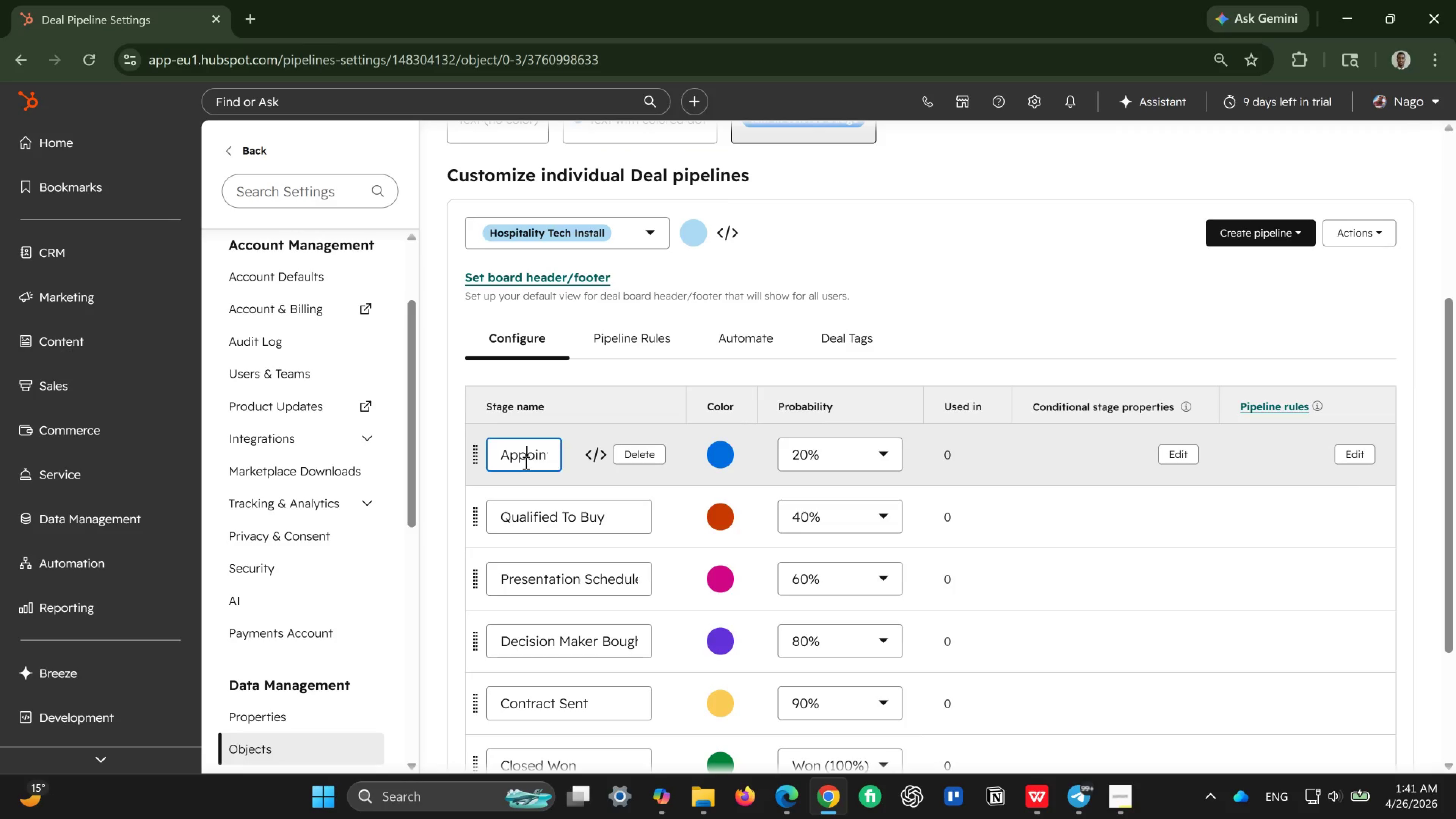 
left_click([525, 463])
 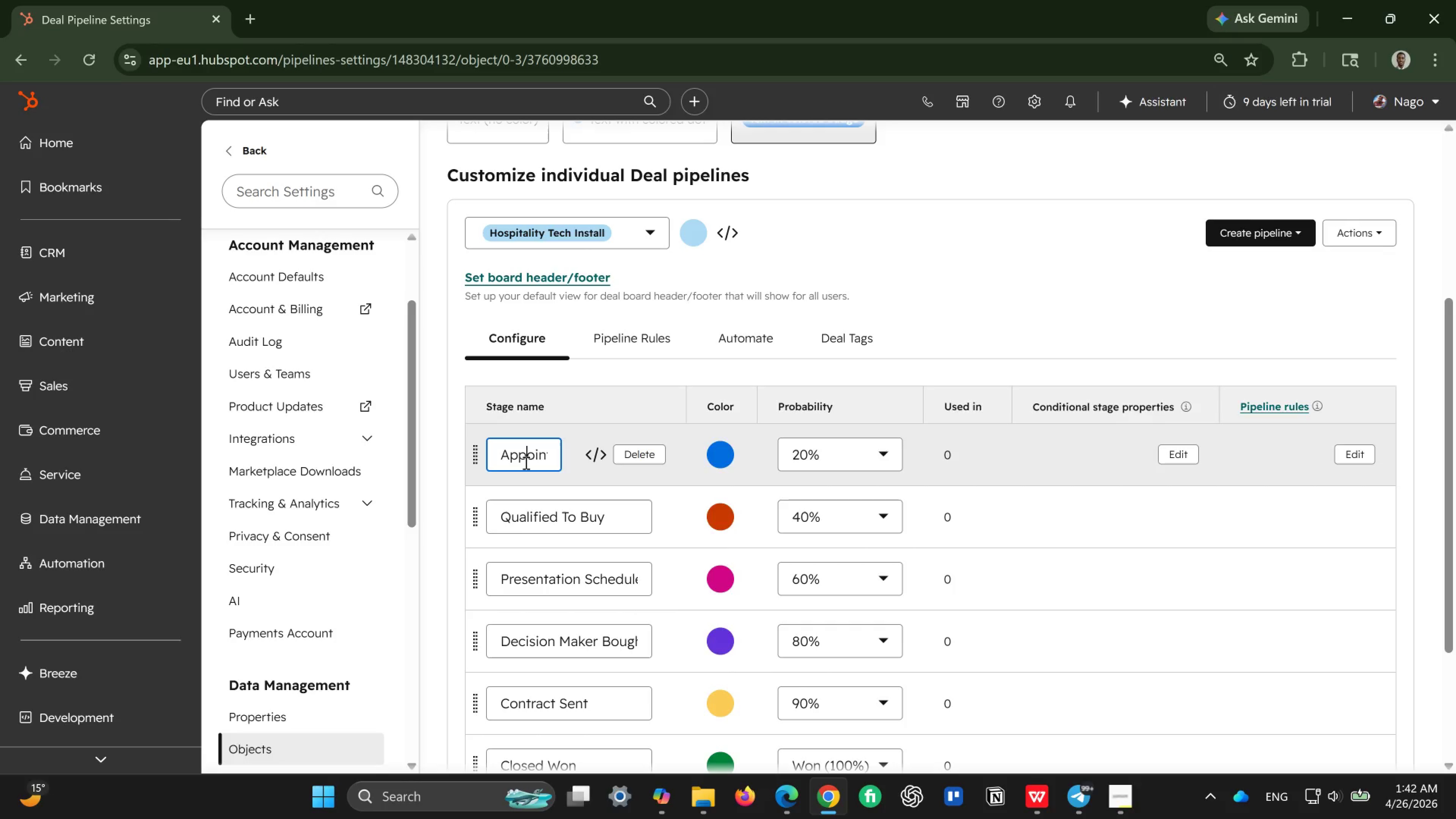 
key(Control+ControlLeft)
 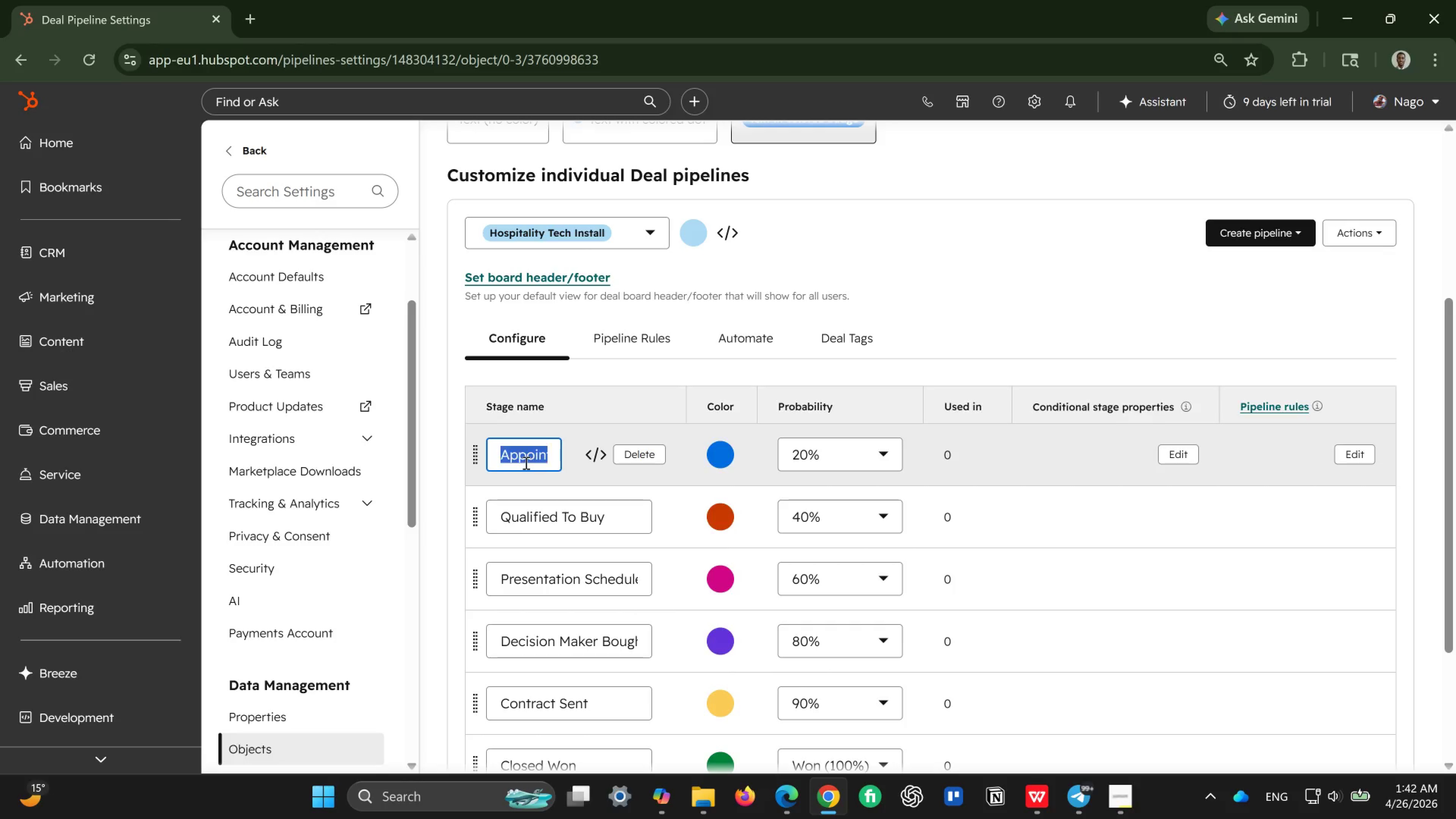 
key(Control+A)
 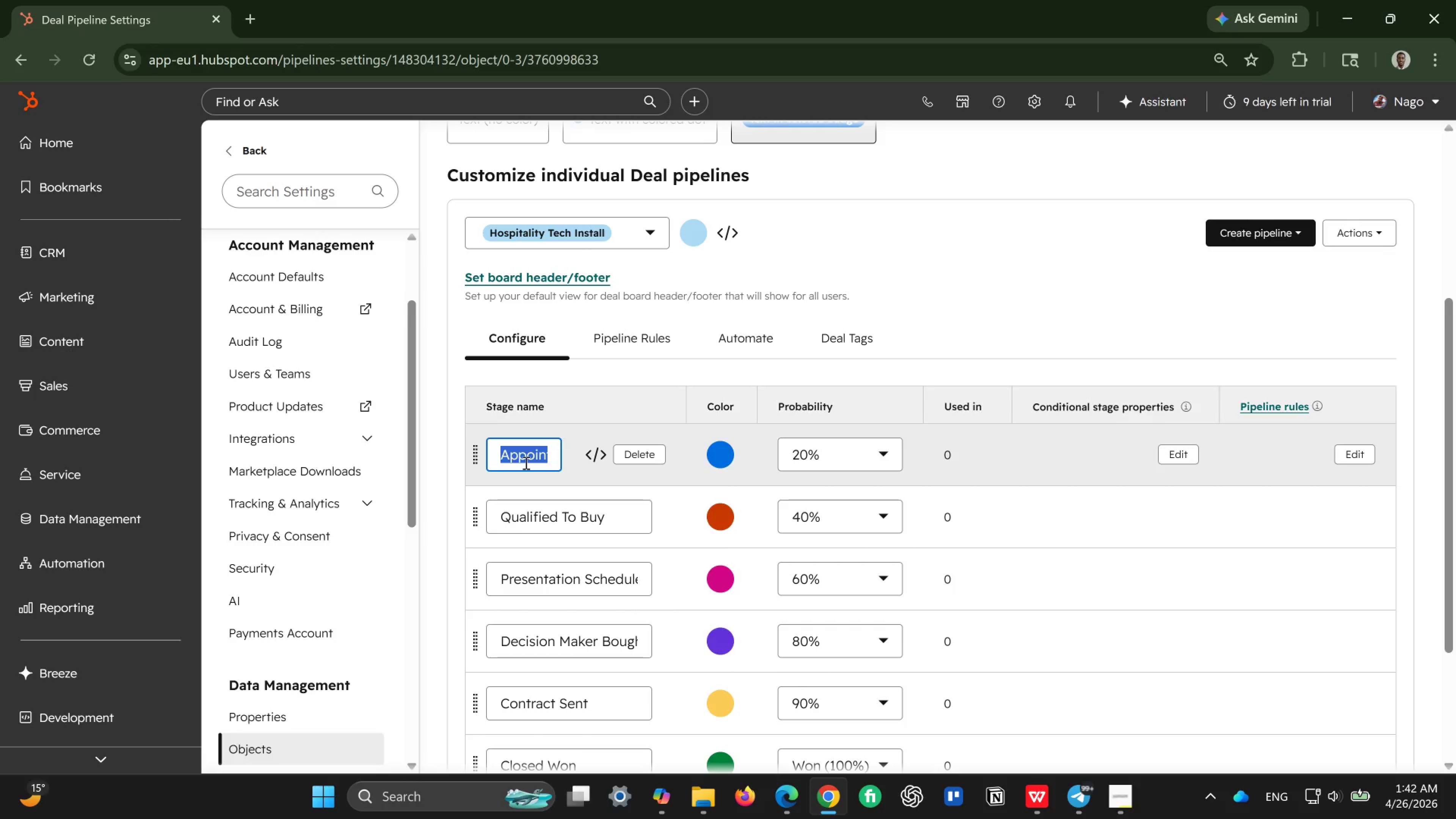 
key(Backspace)
type(Initial Inquiry)
 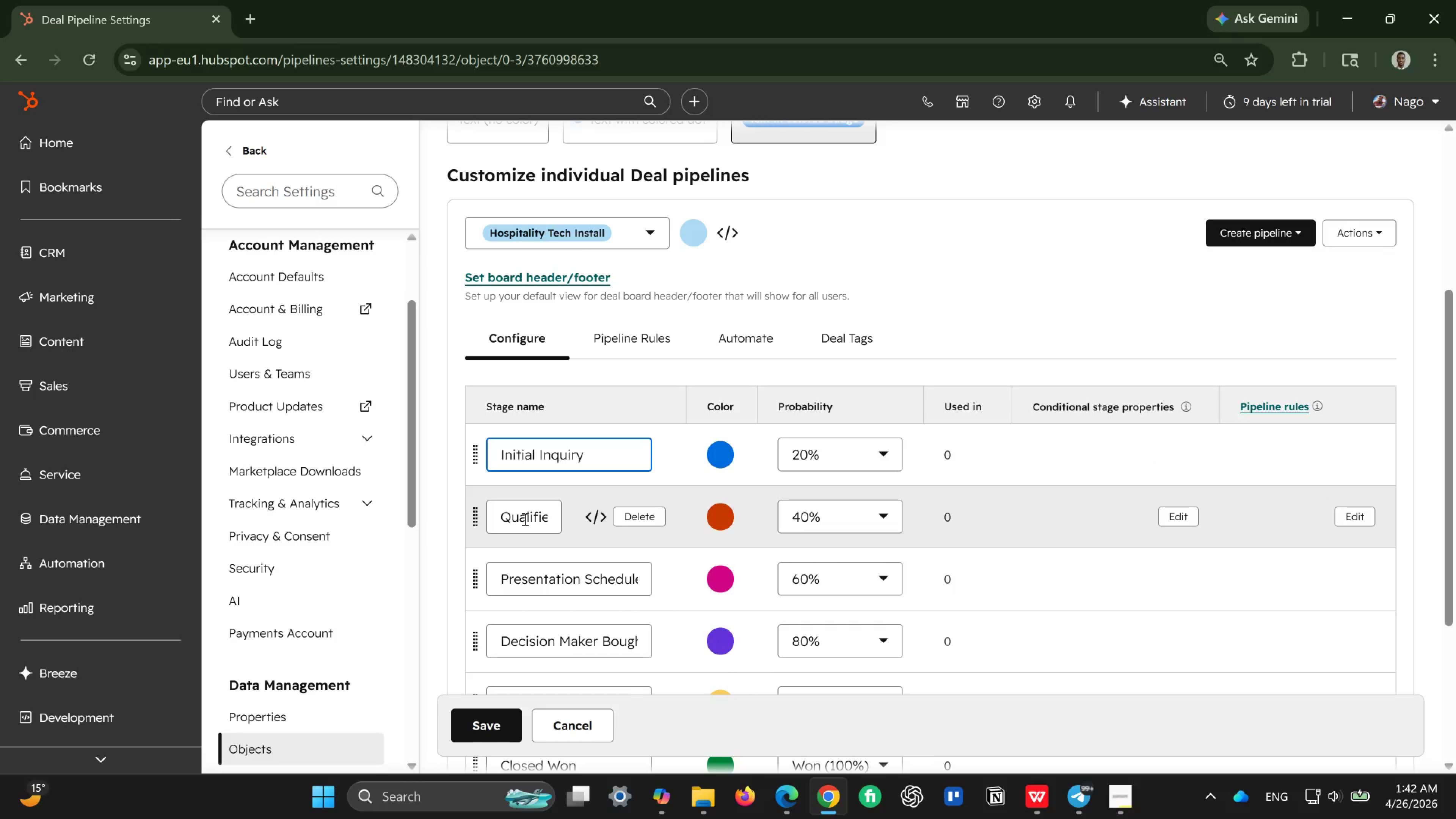 
left_click([526, 513])
 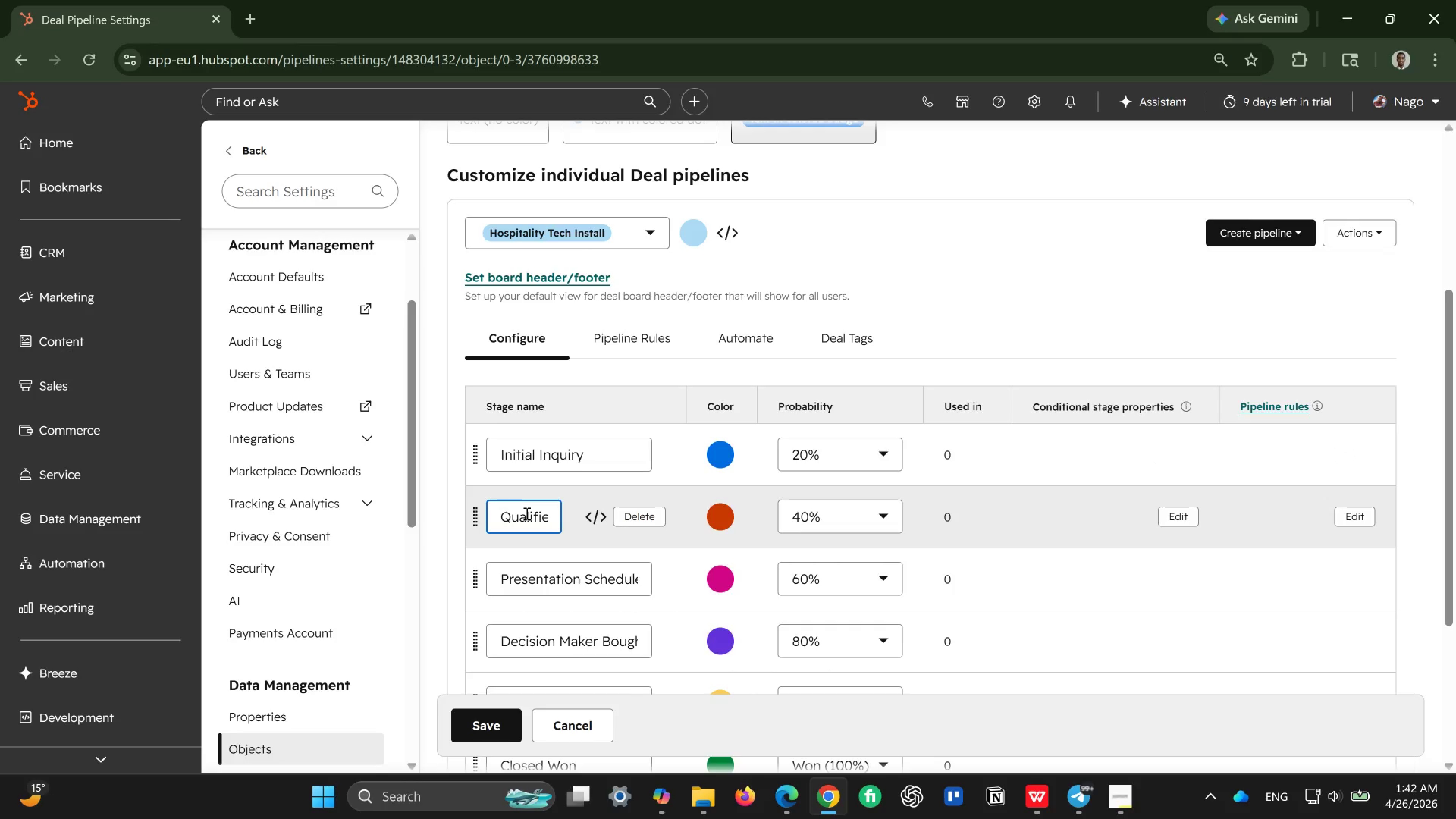 
key(Control+ControlLeft)
 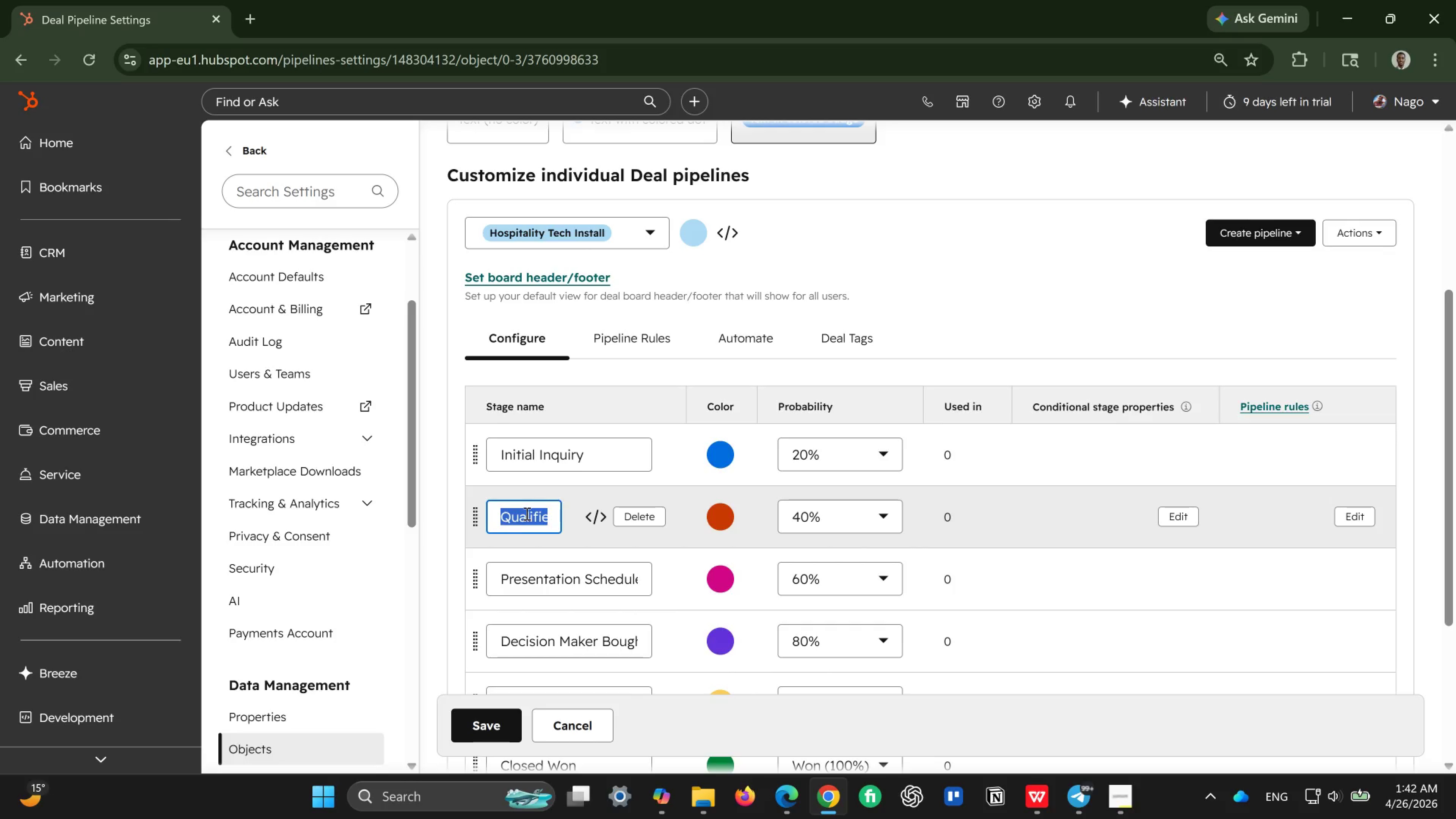 
key(Control+A)
 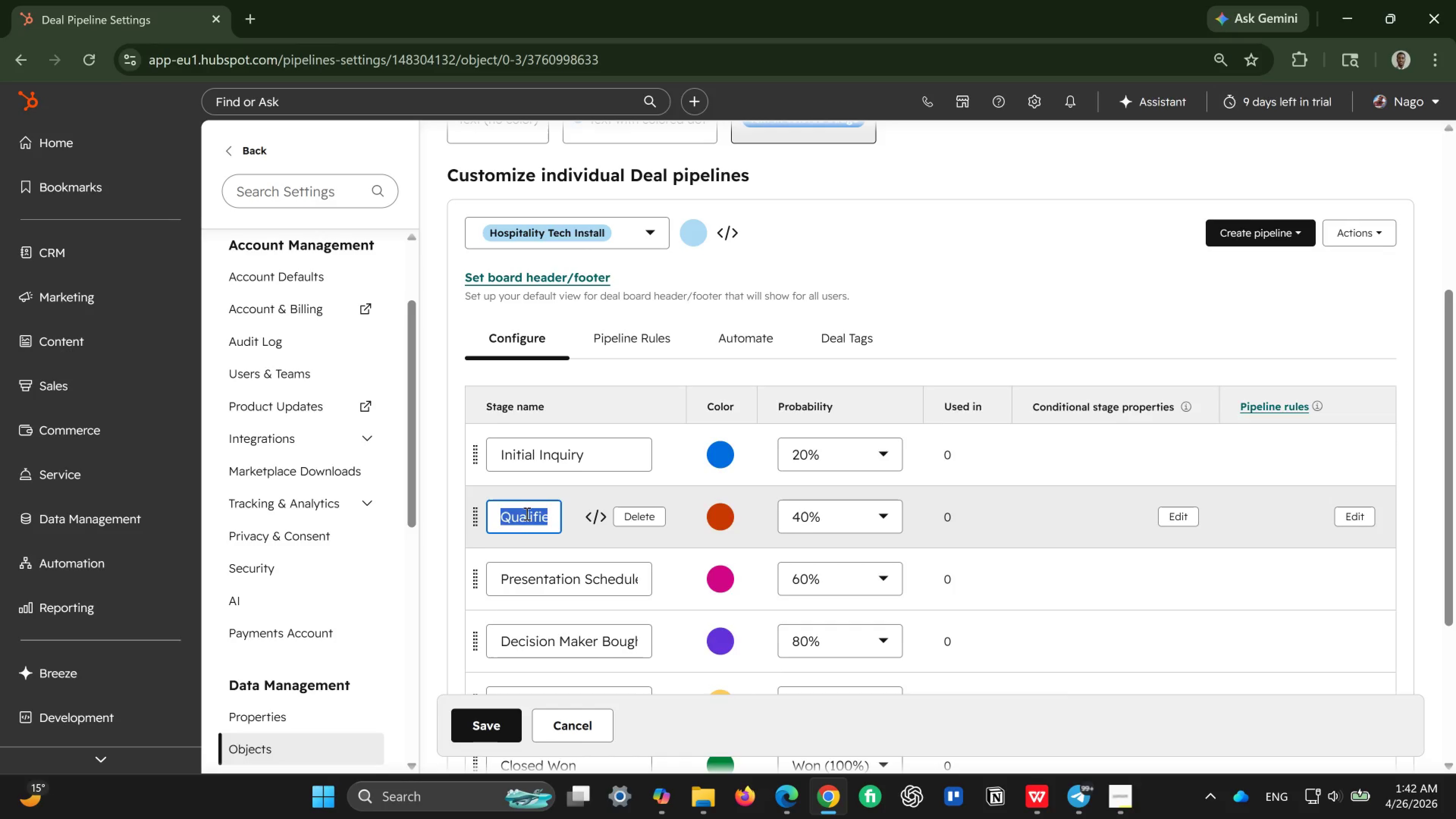 
key(Backspace)
type(Remote Site Analysis)
 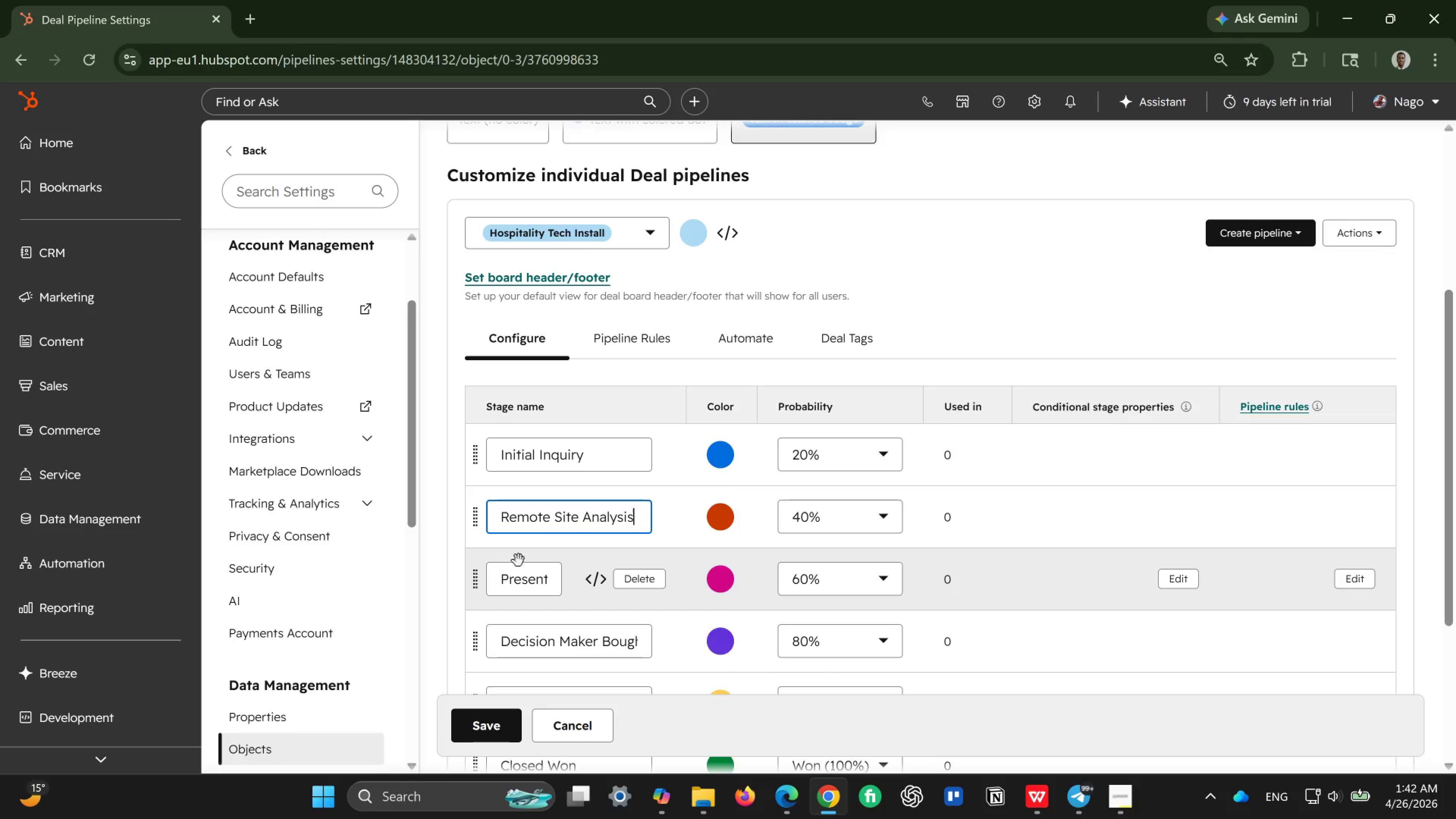 
wait(5.71)
 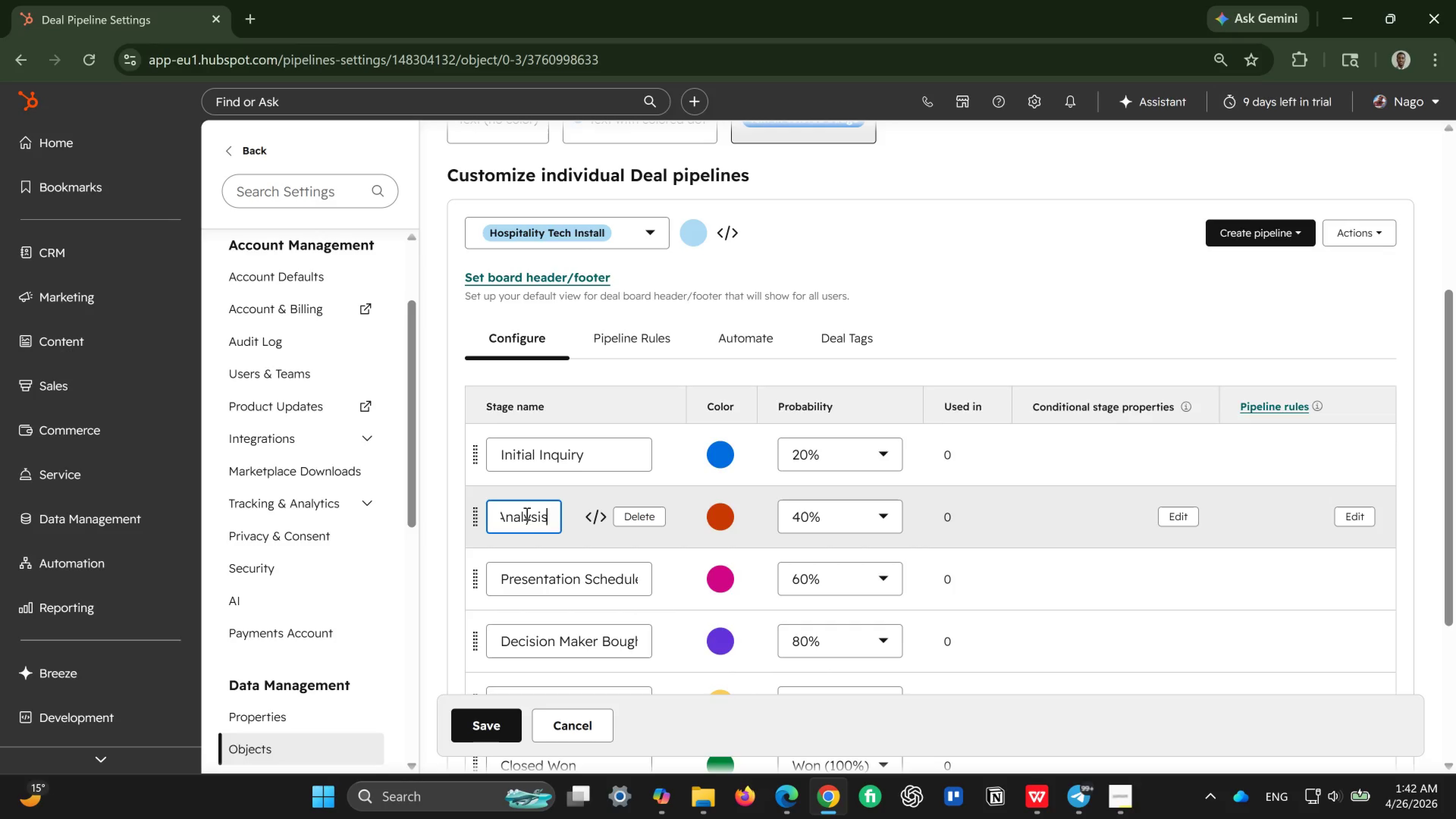 
left_click([518, 587])
 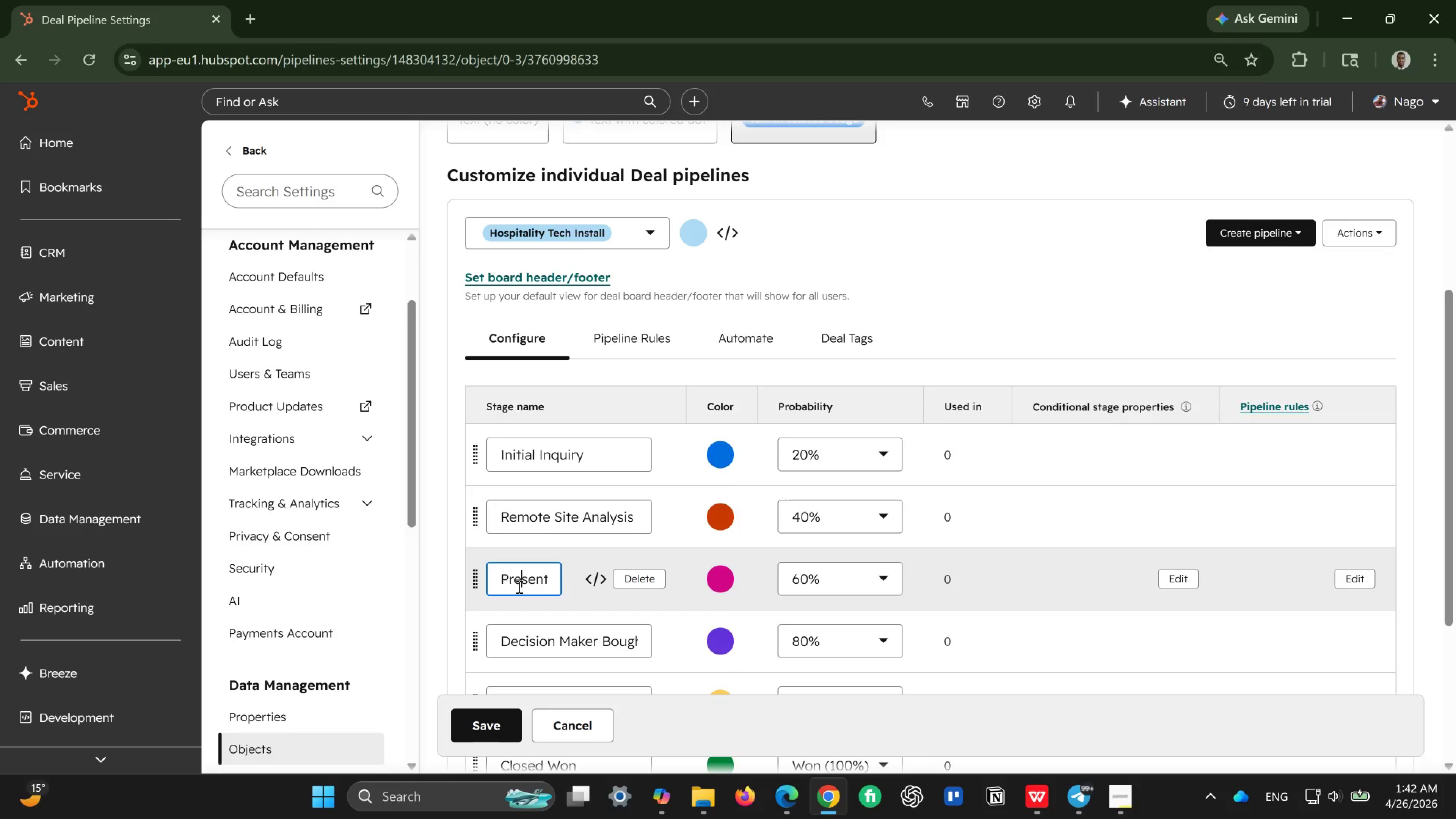 
key(Control+ControlLeft)
 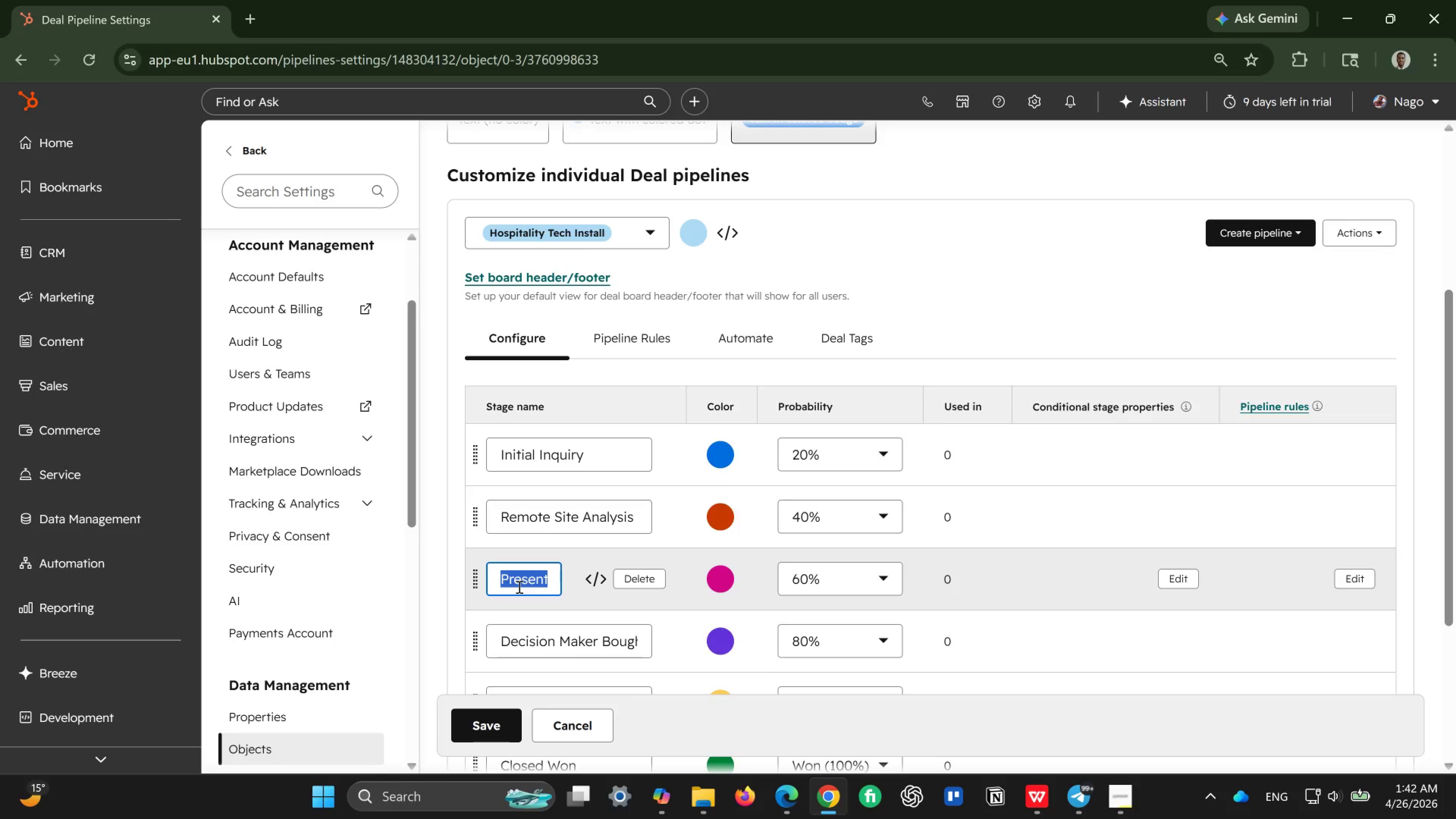 
key(Control+A)
 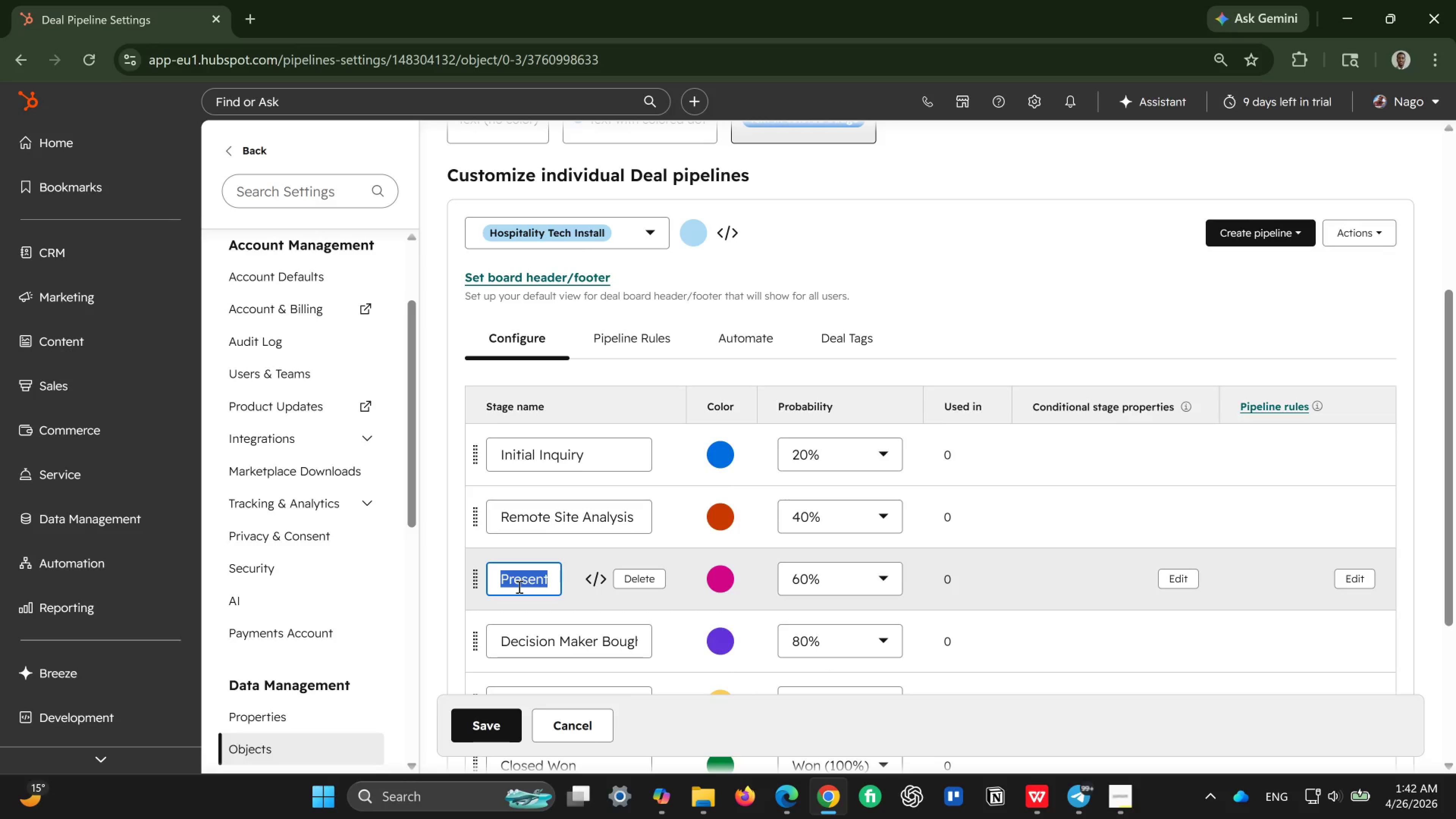 
key(Backspace)
 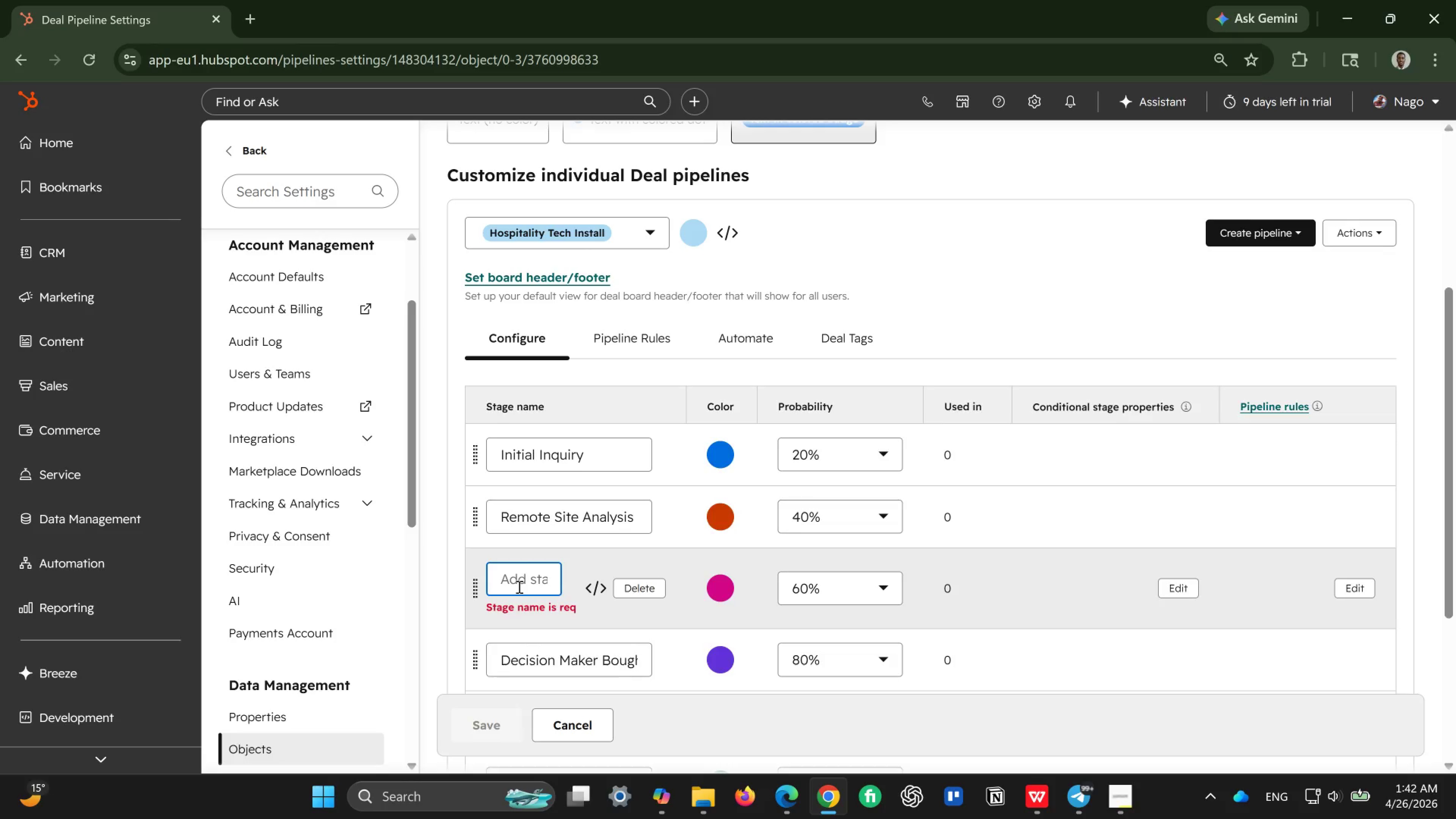 
type(On-Site Survey Scheduled)
 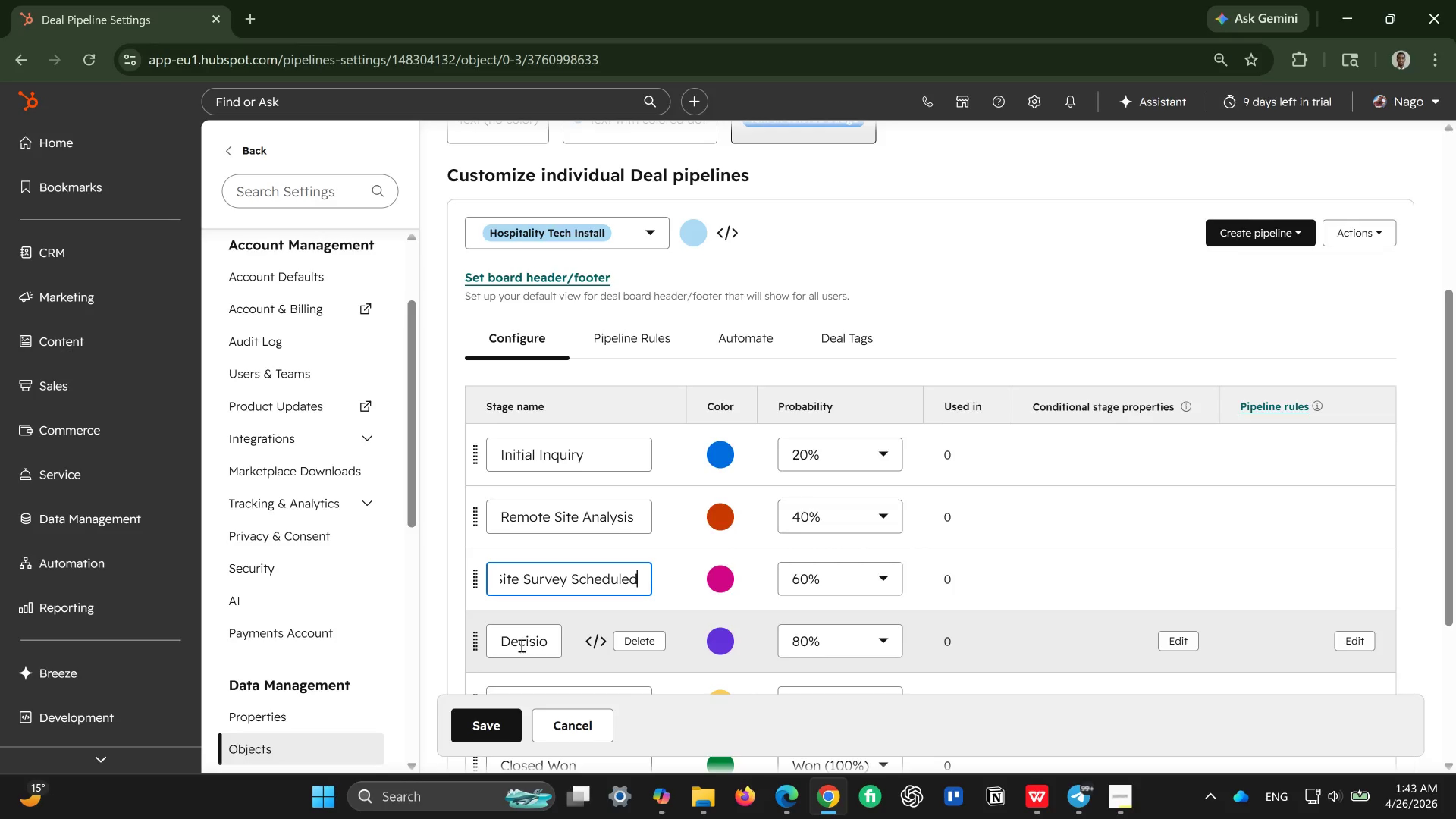 
left_click([521, 645])
 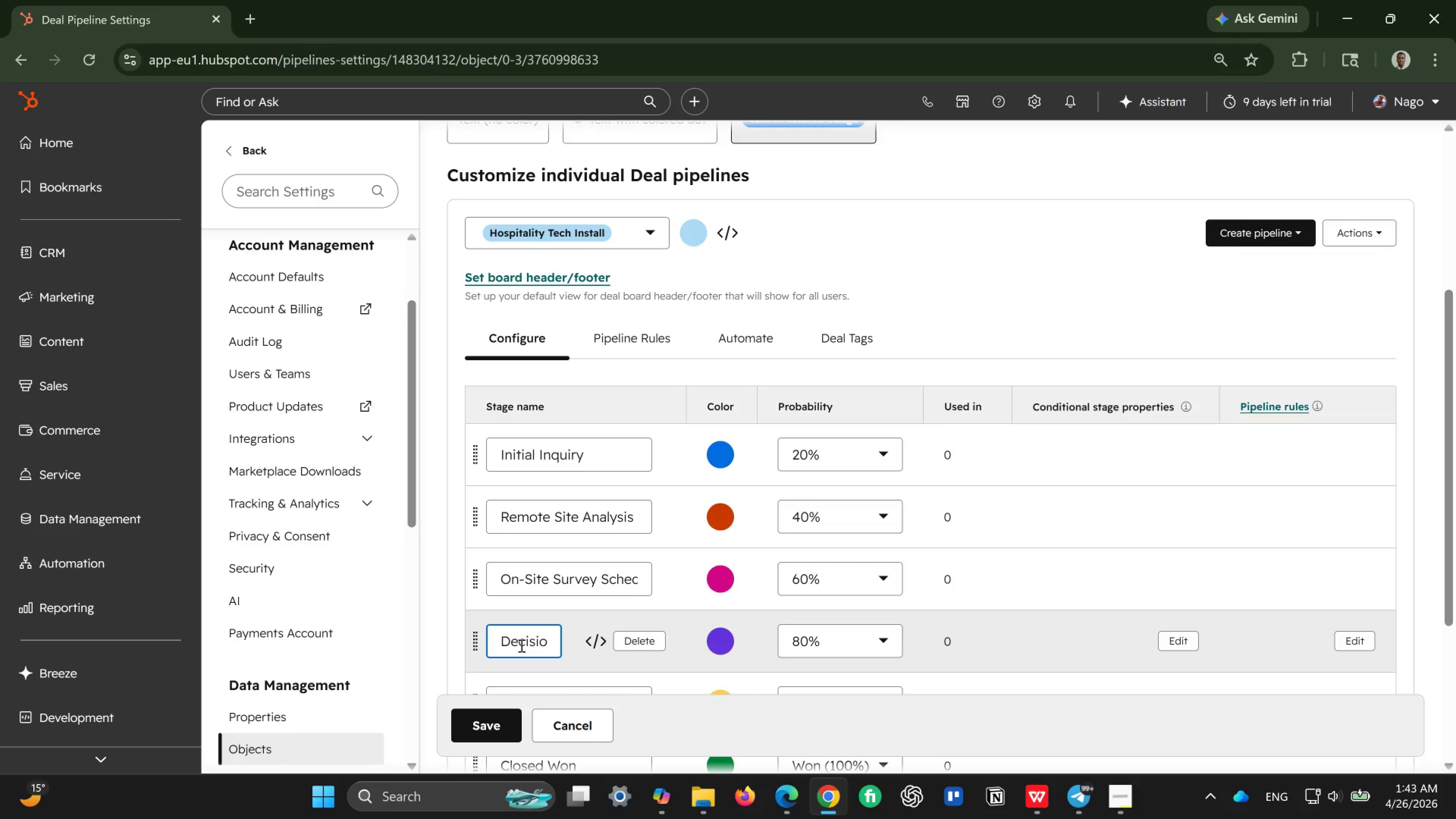 
key(Control+ControlLeft)
 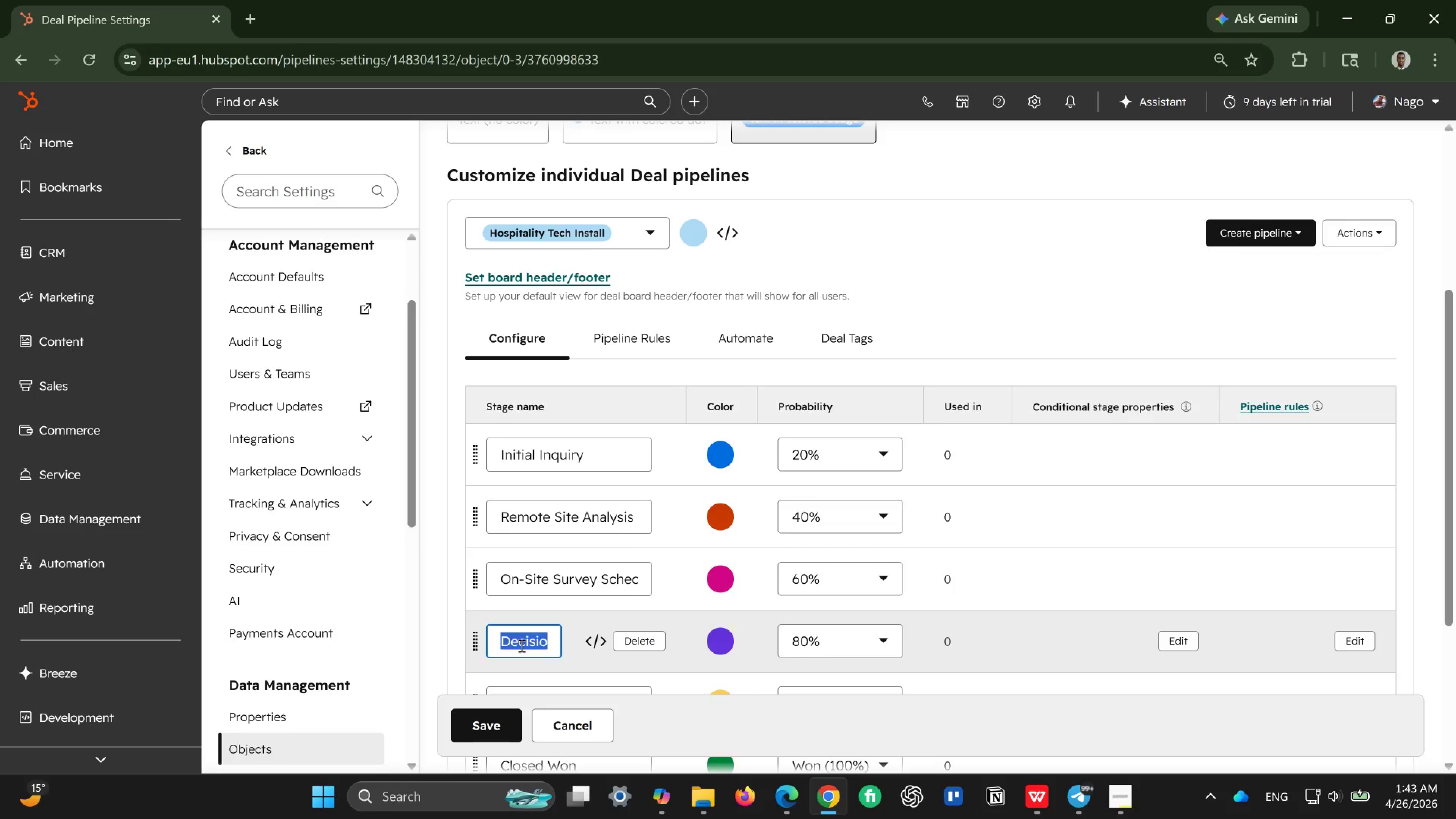 
key(Control+A)
 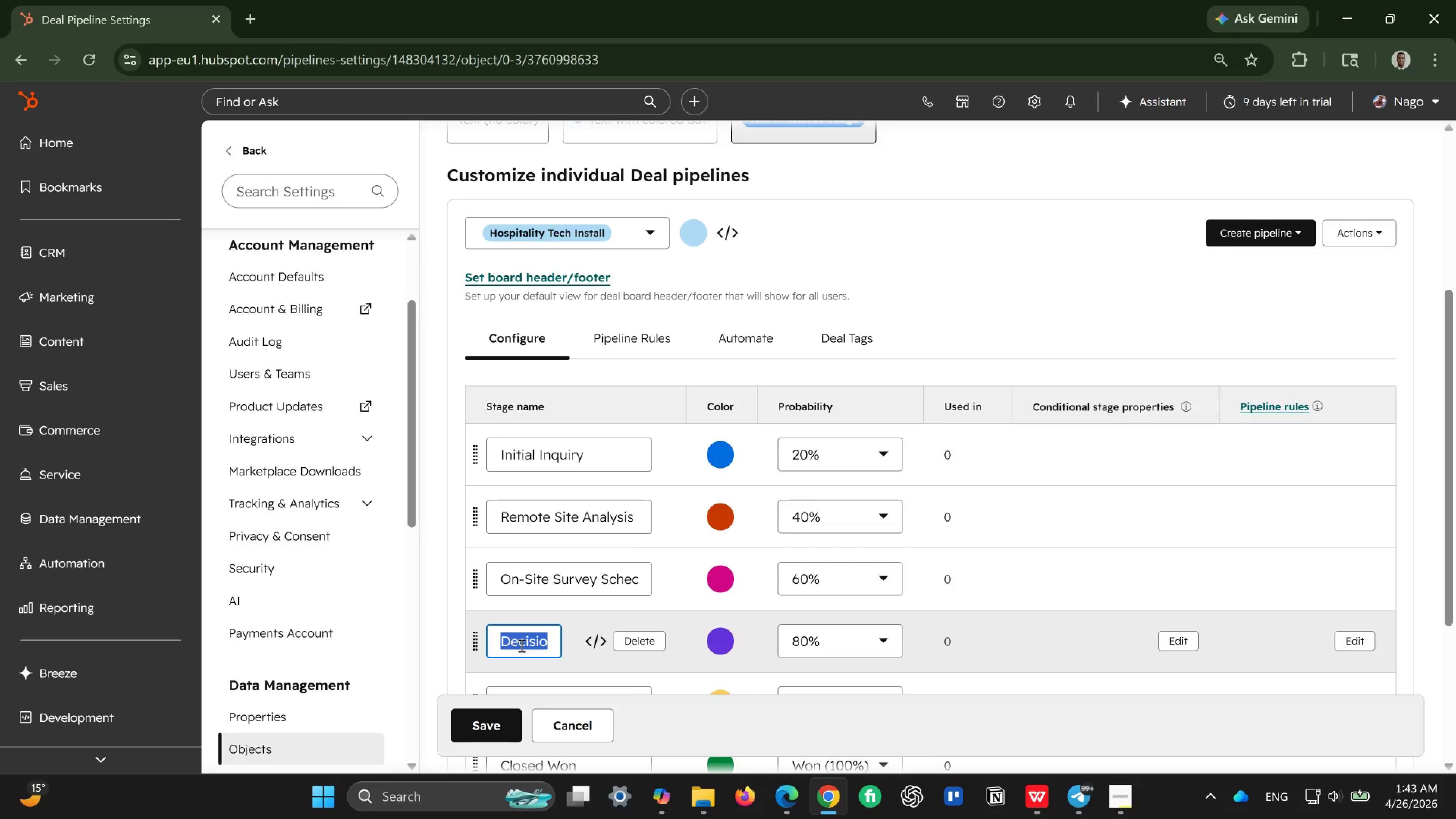 
key(Backspace)
type(Propsal &)
 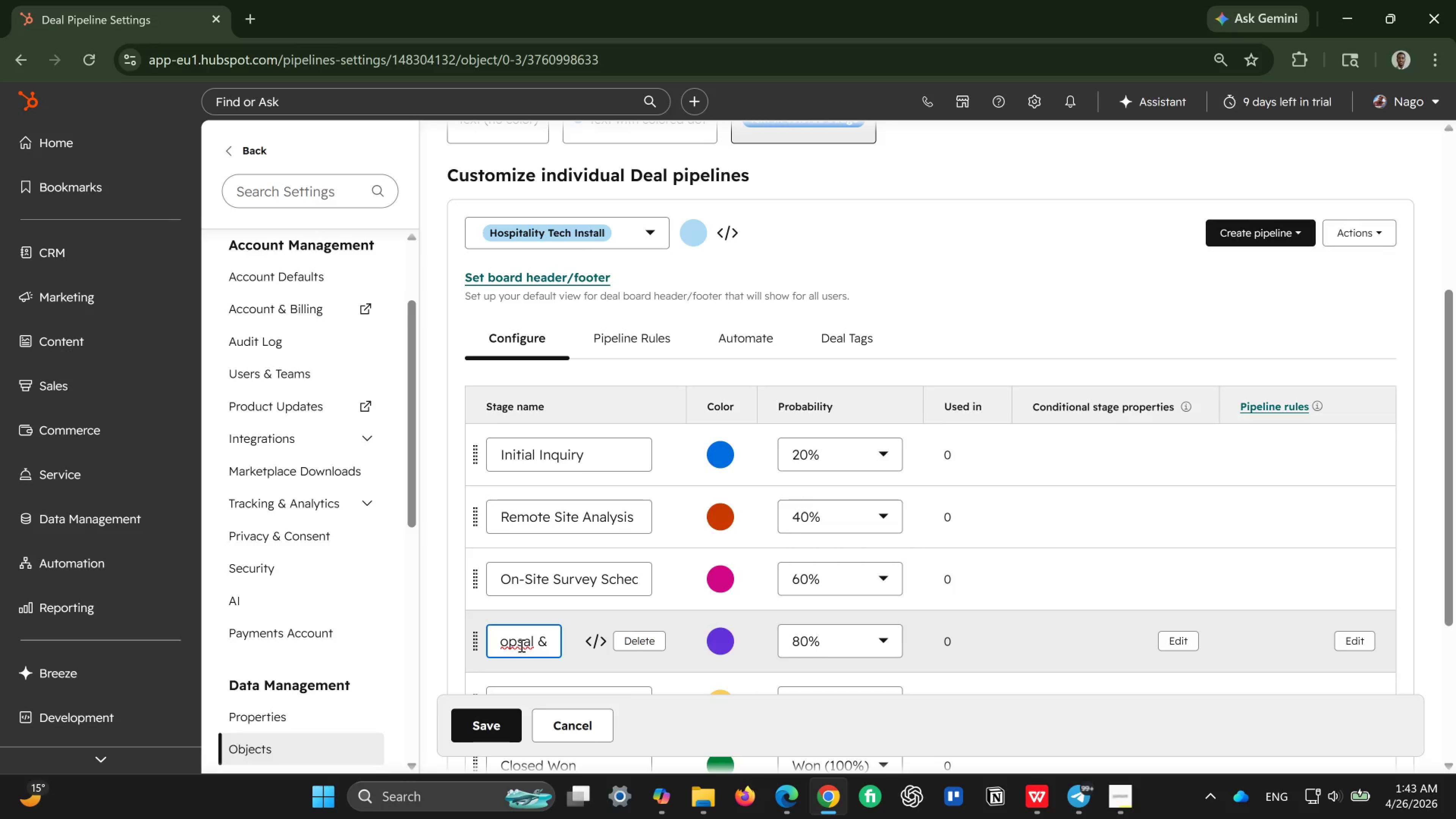 
left_click([511, 645])
 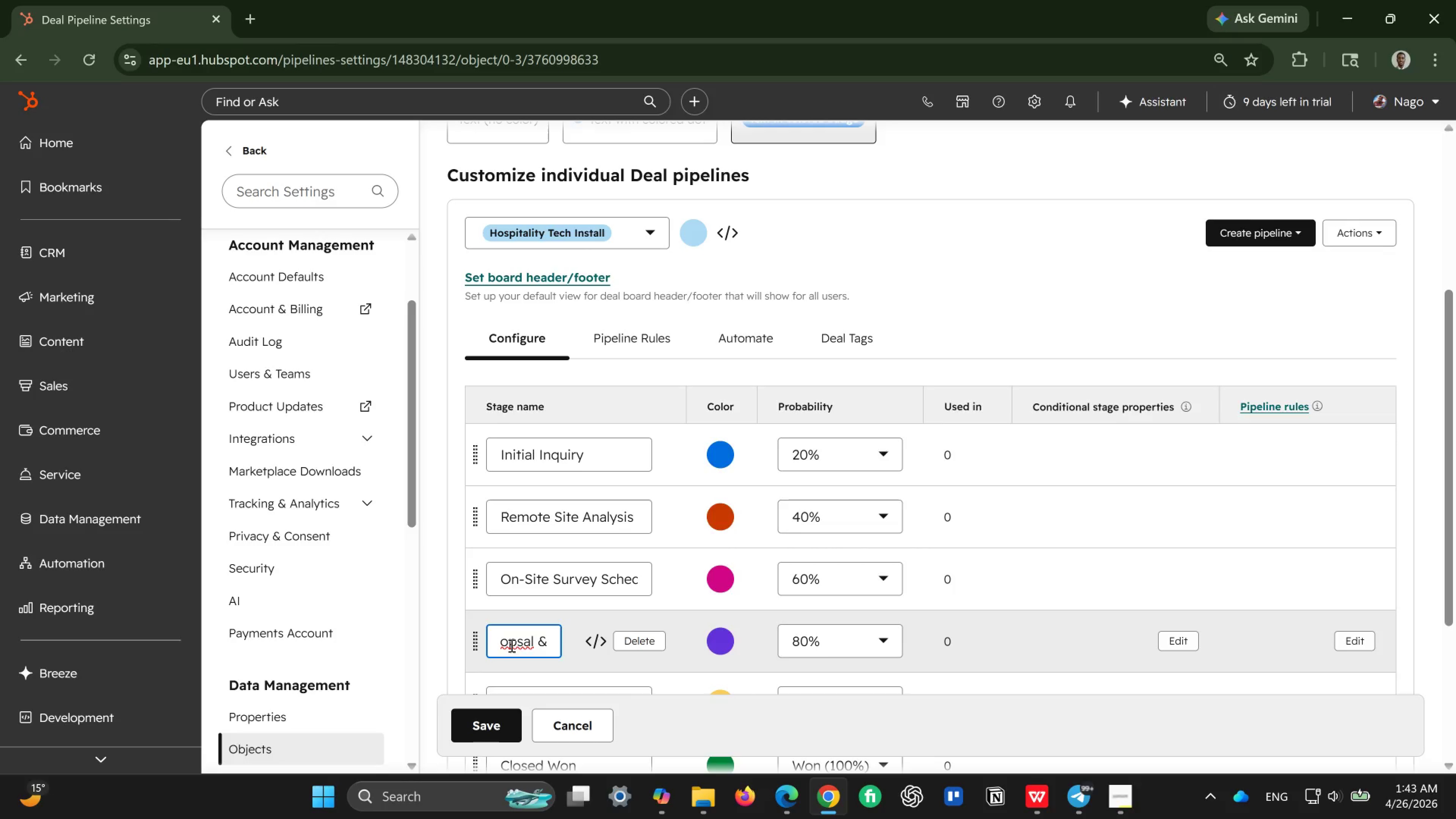 
hold_key(key=ArrowLeft, duration=0.71)
 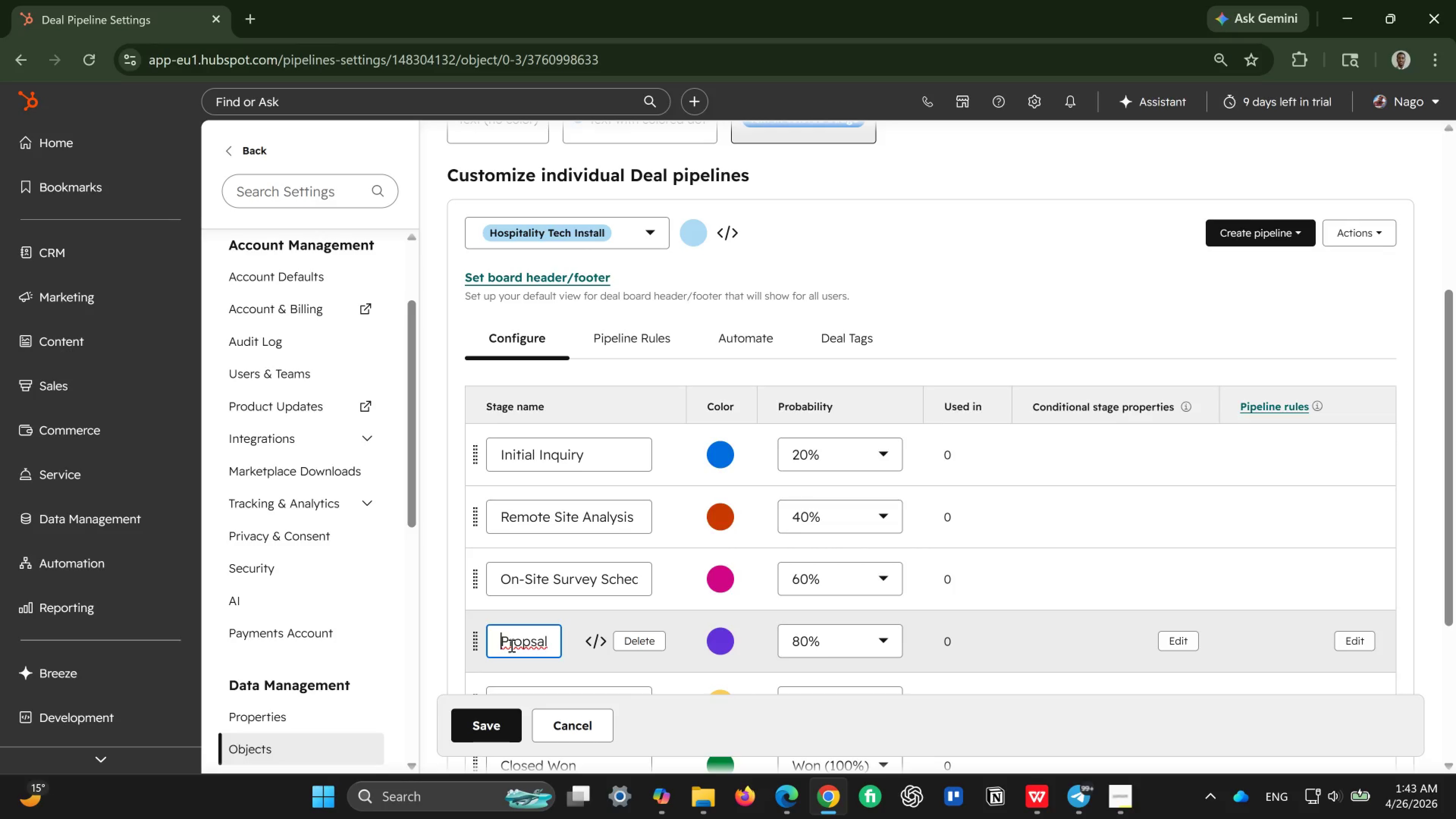 
key(ArrowRight)
 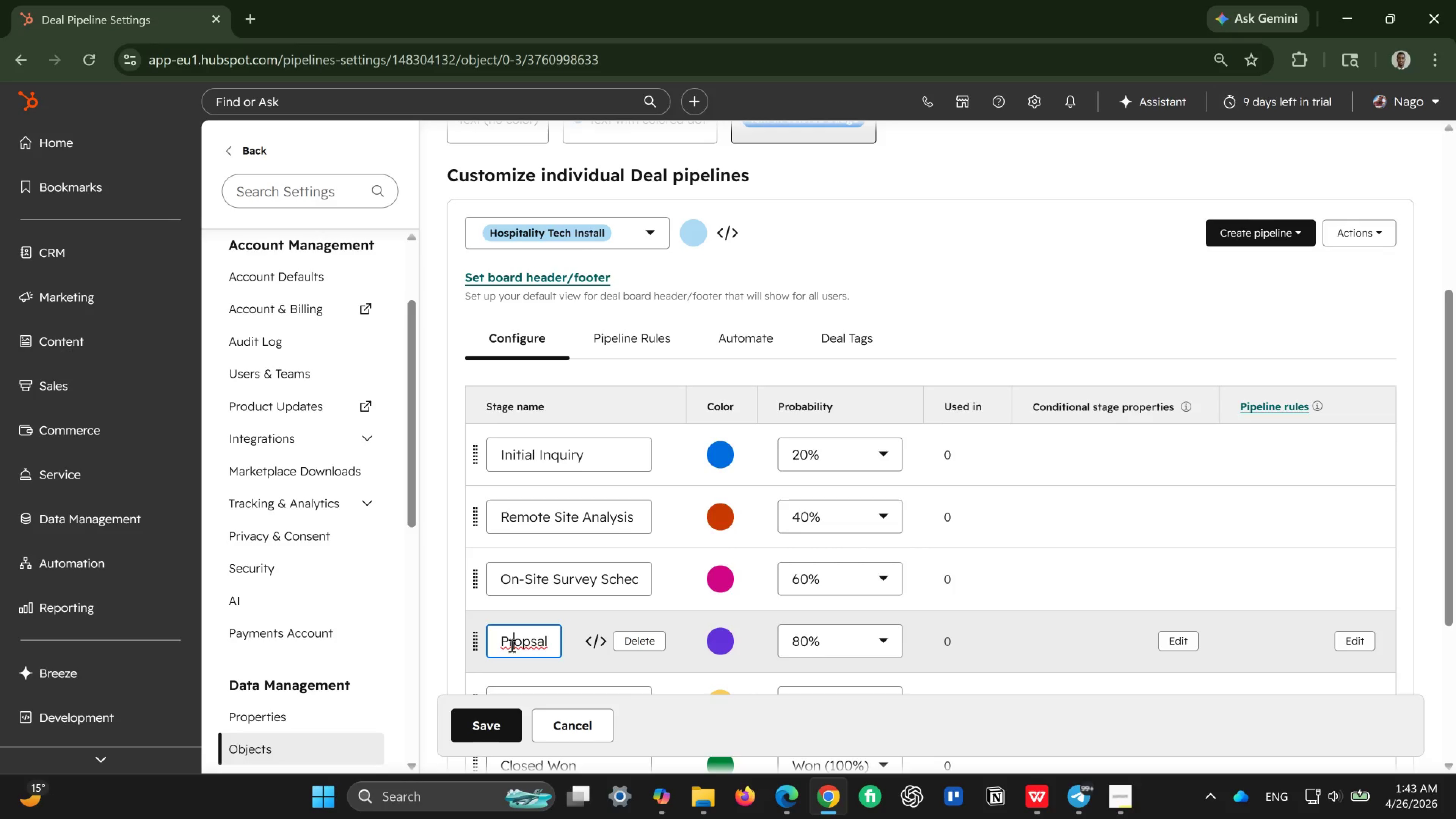 
key(ArrowRight)
 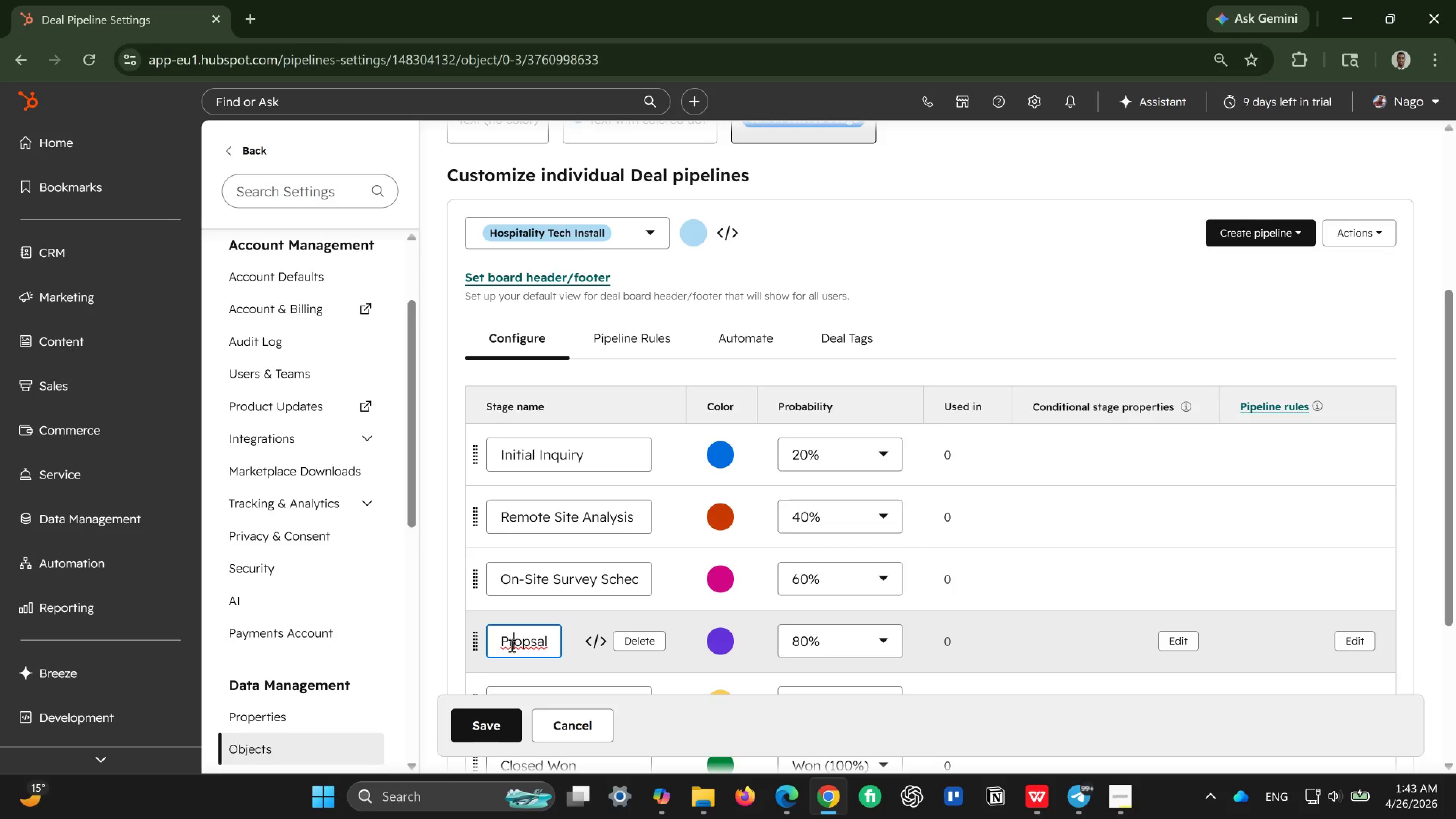 
key(ArrowRight)
 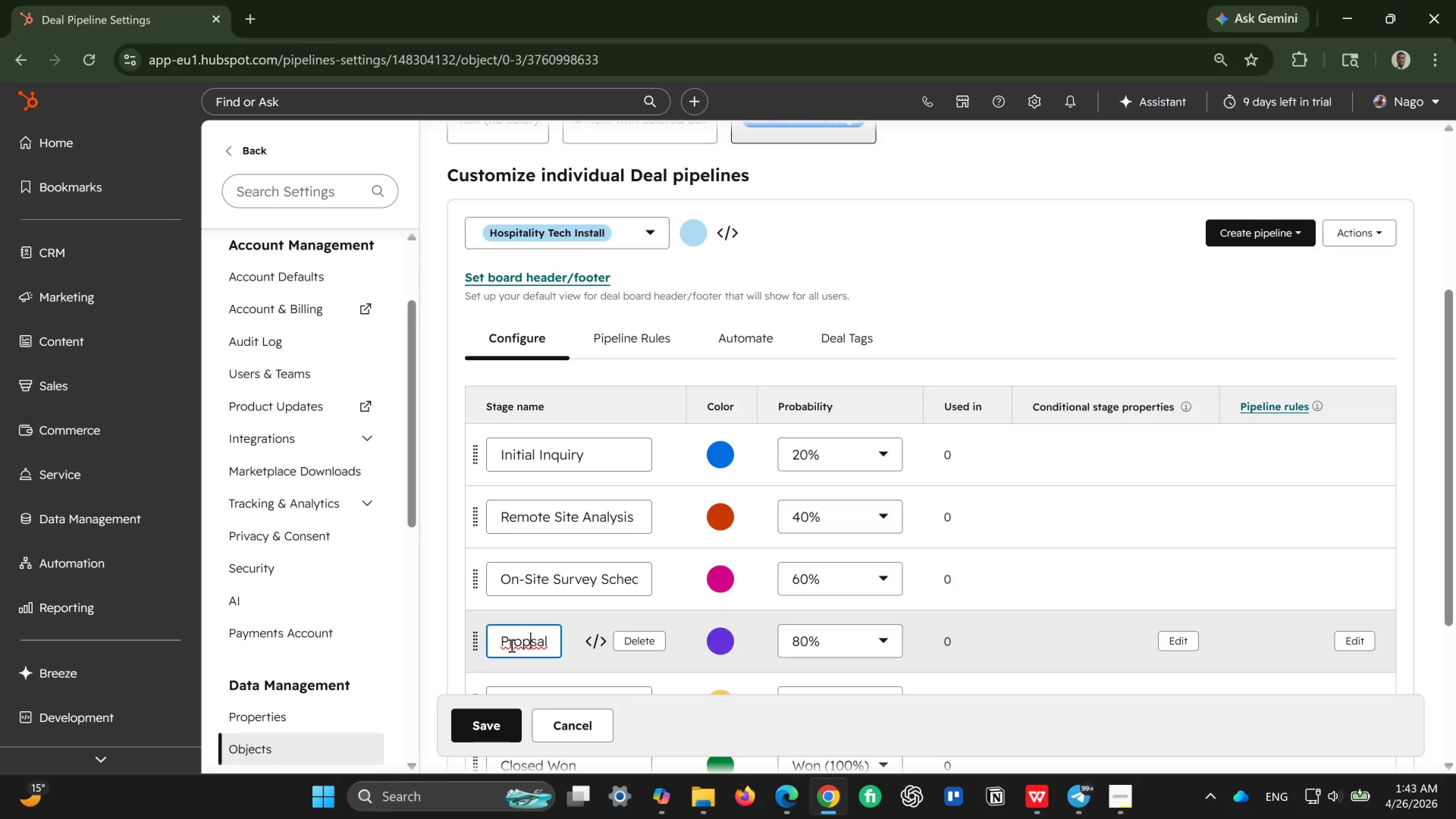 
key(ArrowRight)
 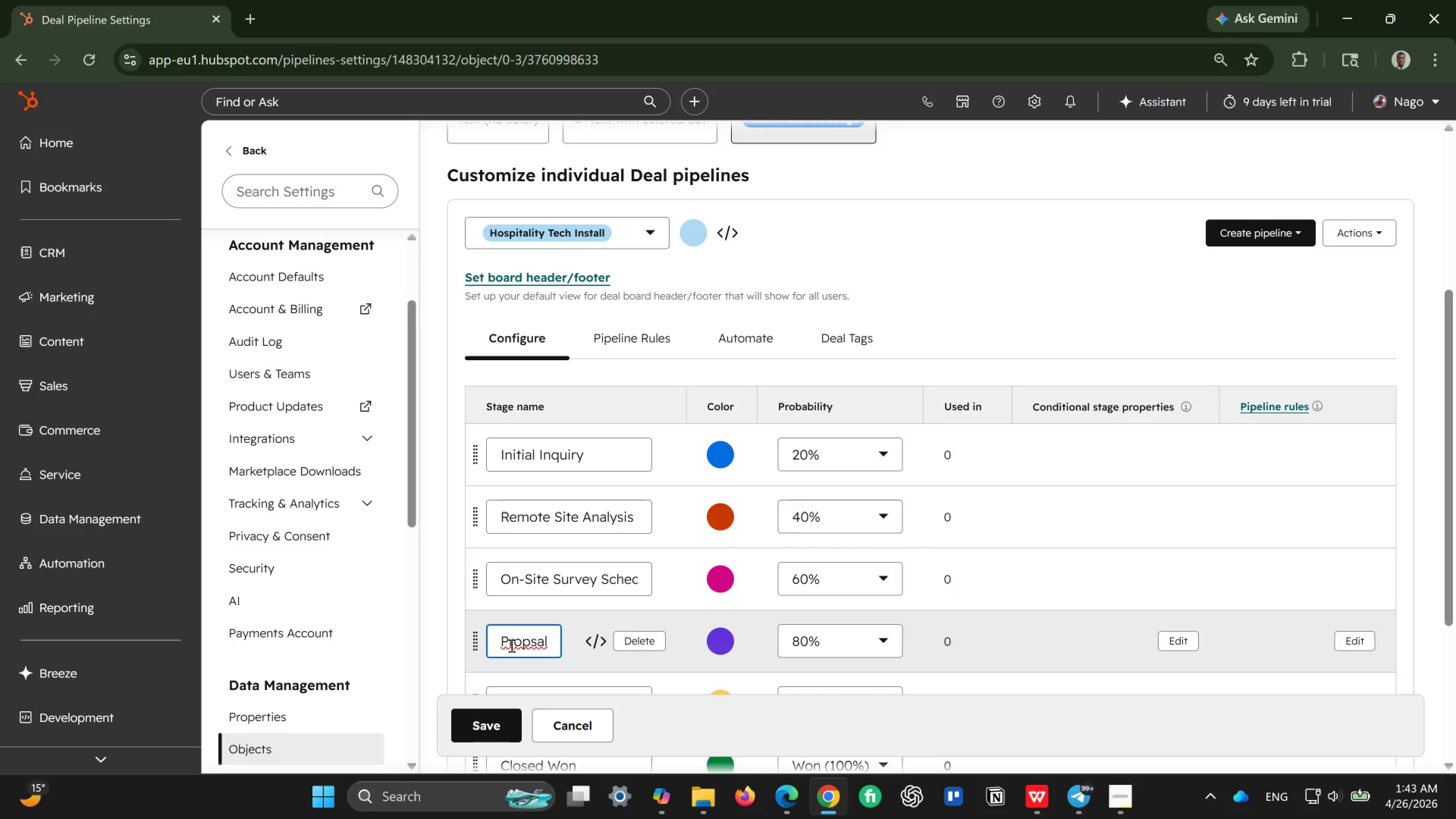 
key(O)
 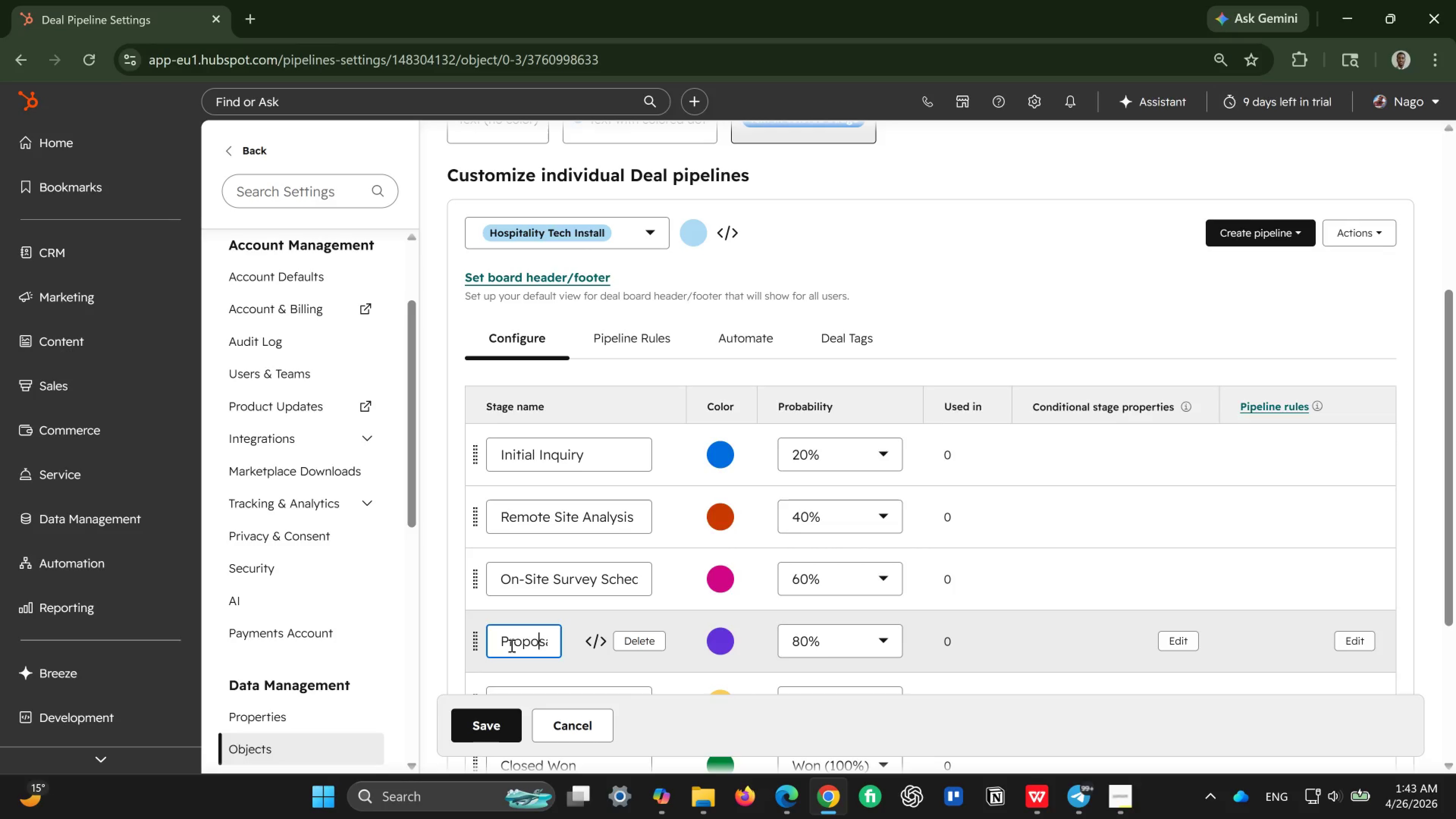 
hold_key(key=ArrowRight, duration=0.78)
 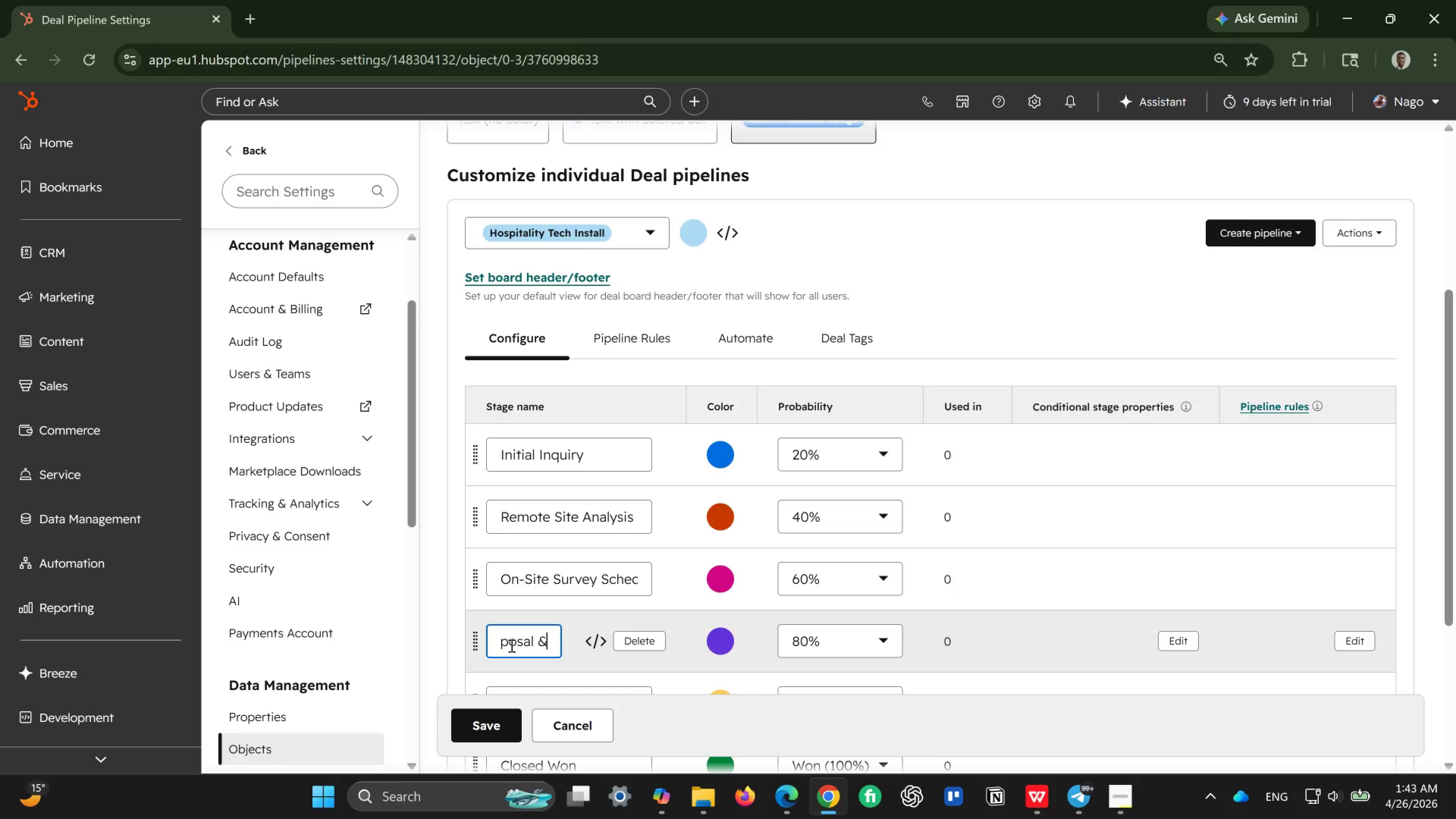 
type( Hardware S)
key(Backspace)
type(Quote Sent)
 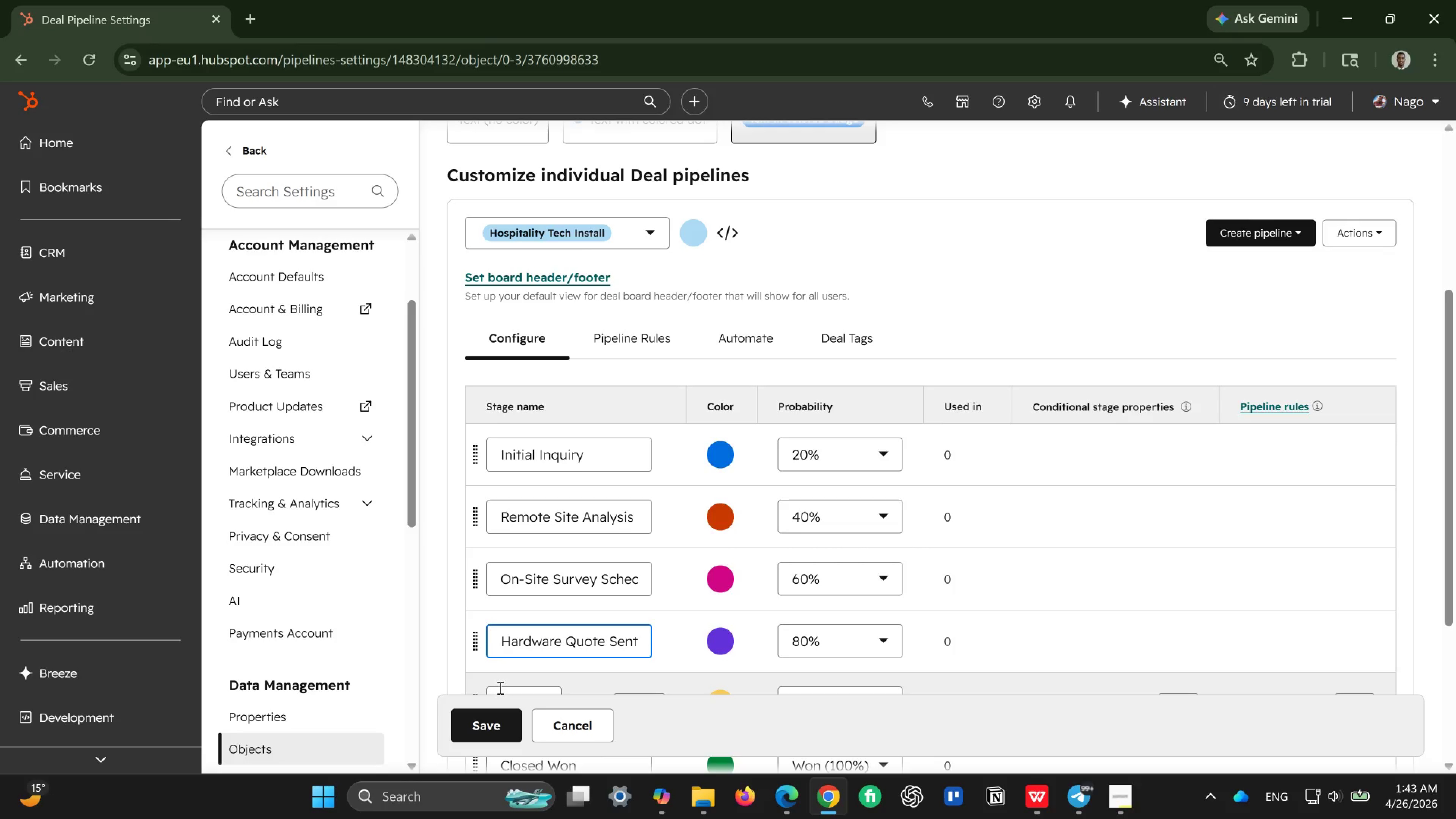 
scroll: coordinate [552, 626], scroll_direction: down, amount: 2.0
 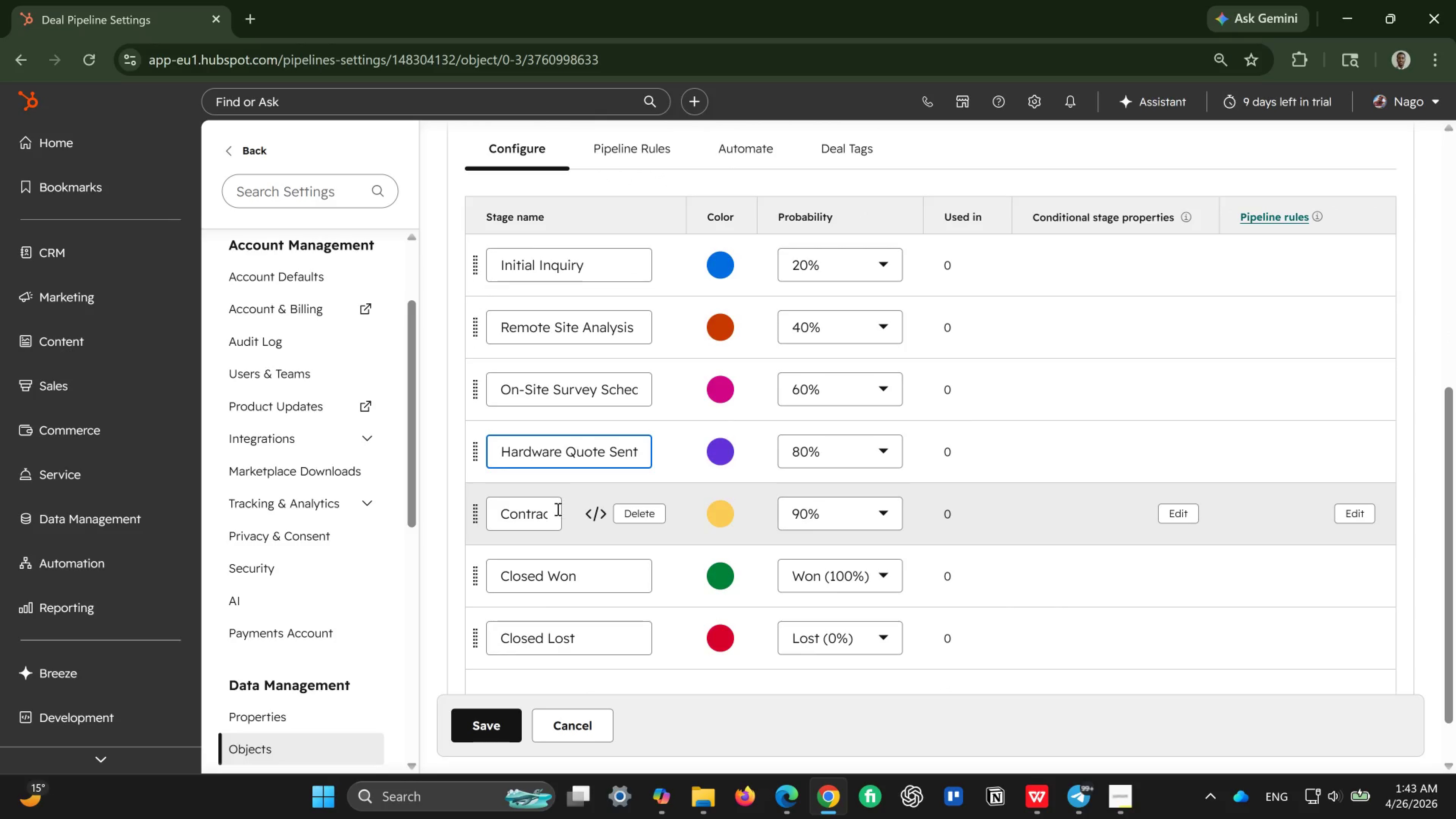 
left_click([526, 513])
 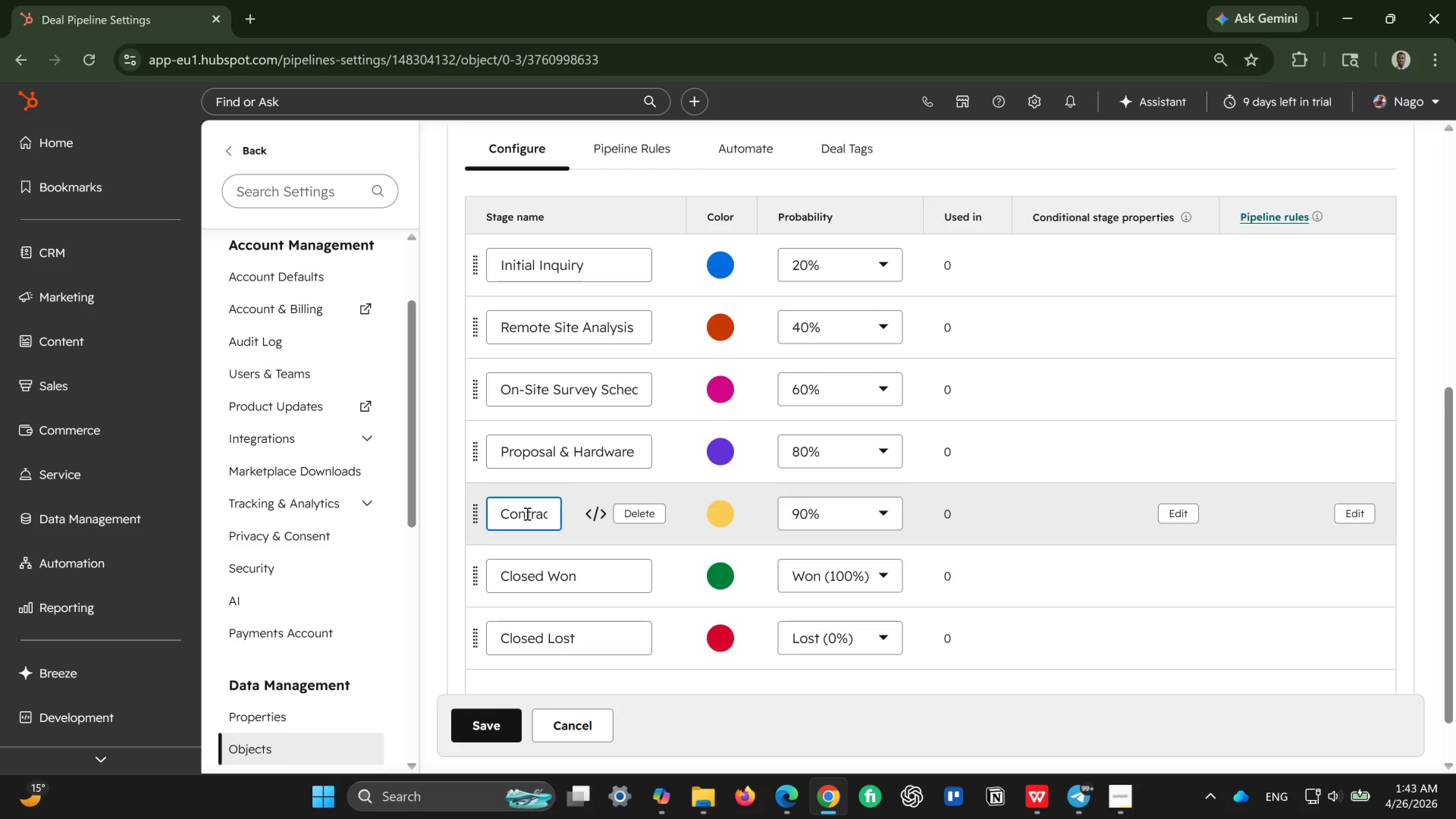 
key(Control+ControlLeft)
 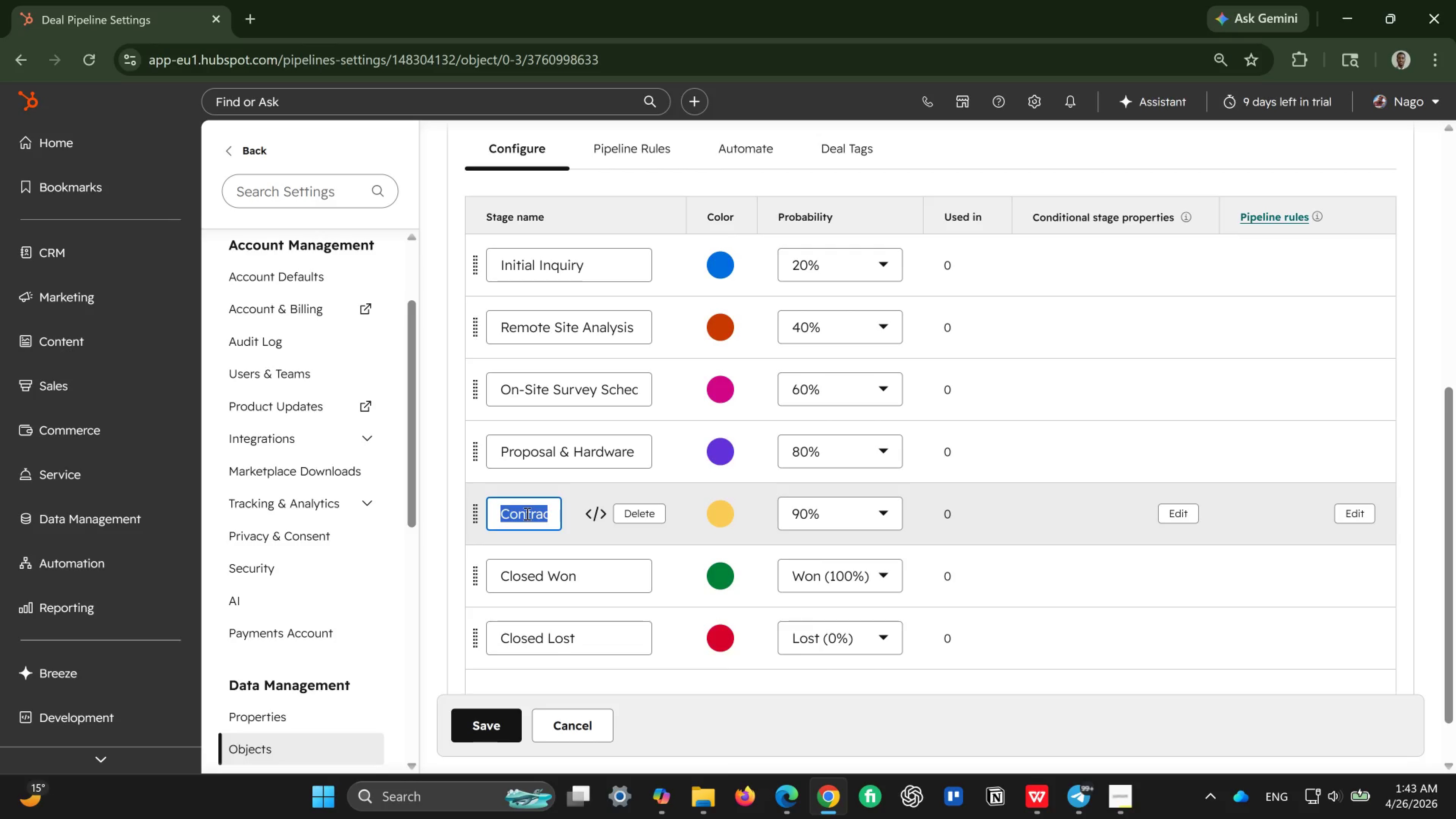 
key(Control+A)
 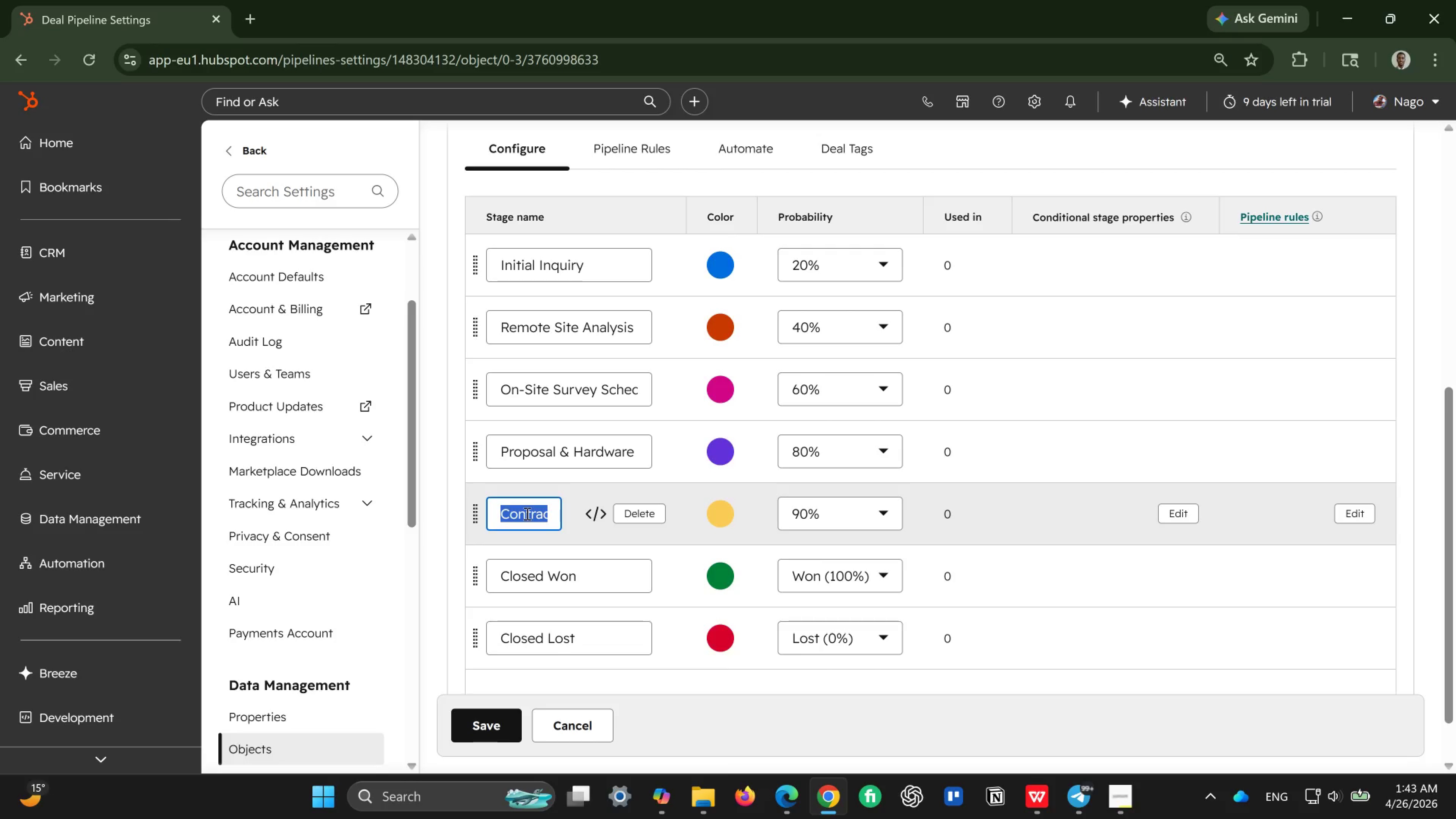 
key(Backspace)
 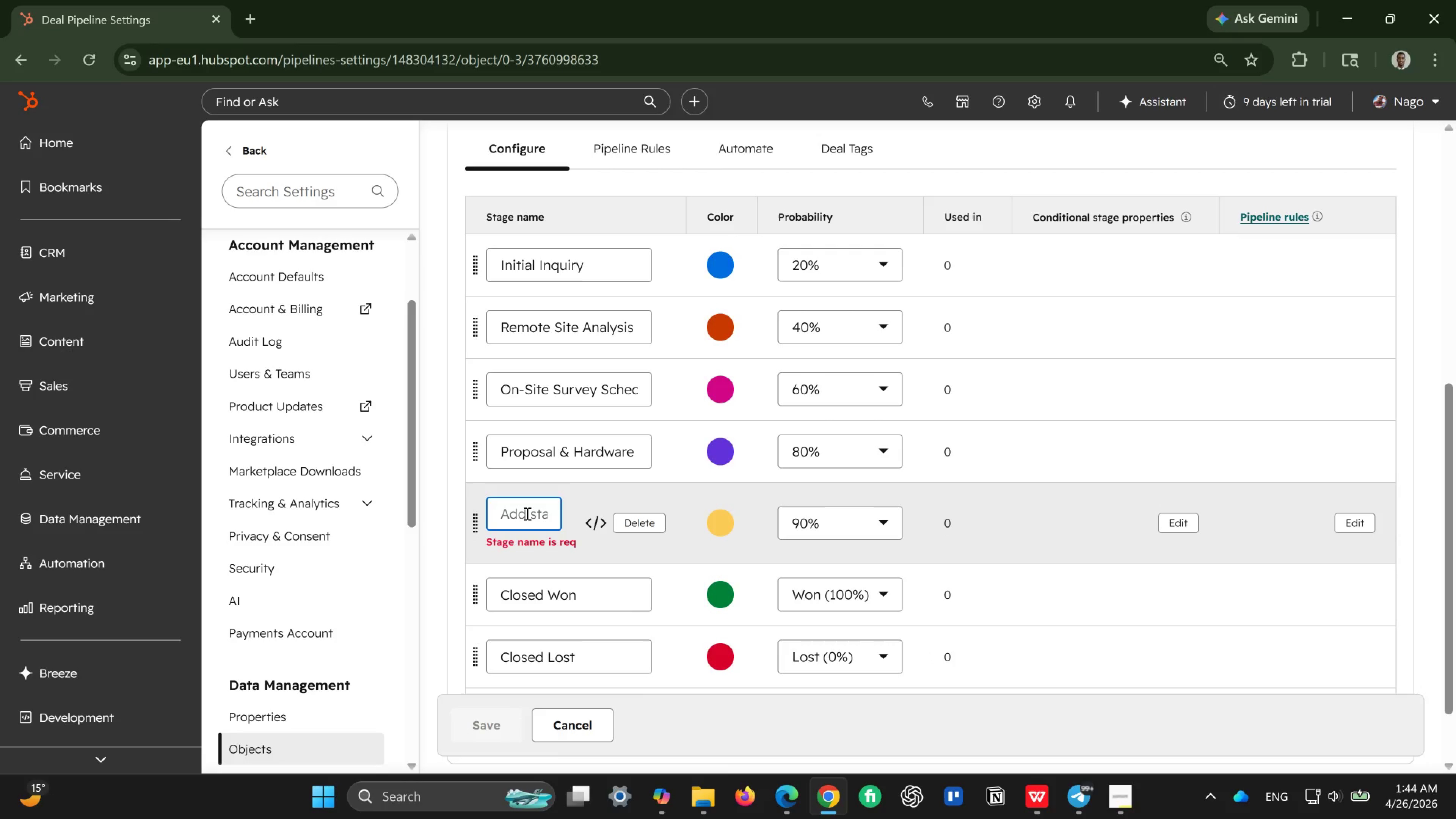 
type(Contract Signed)
 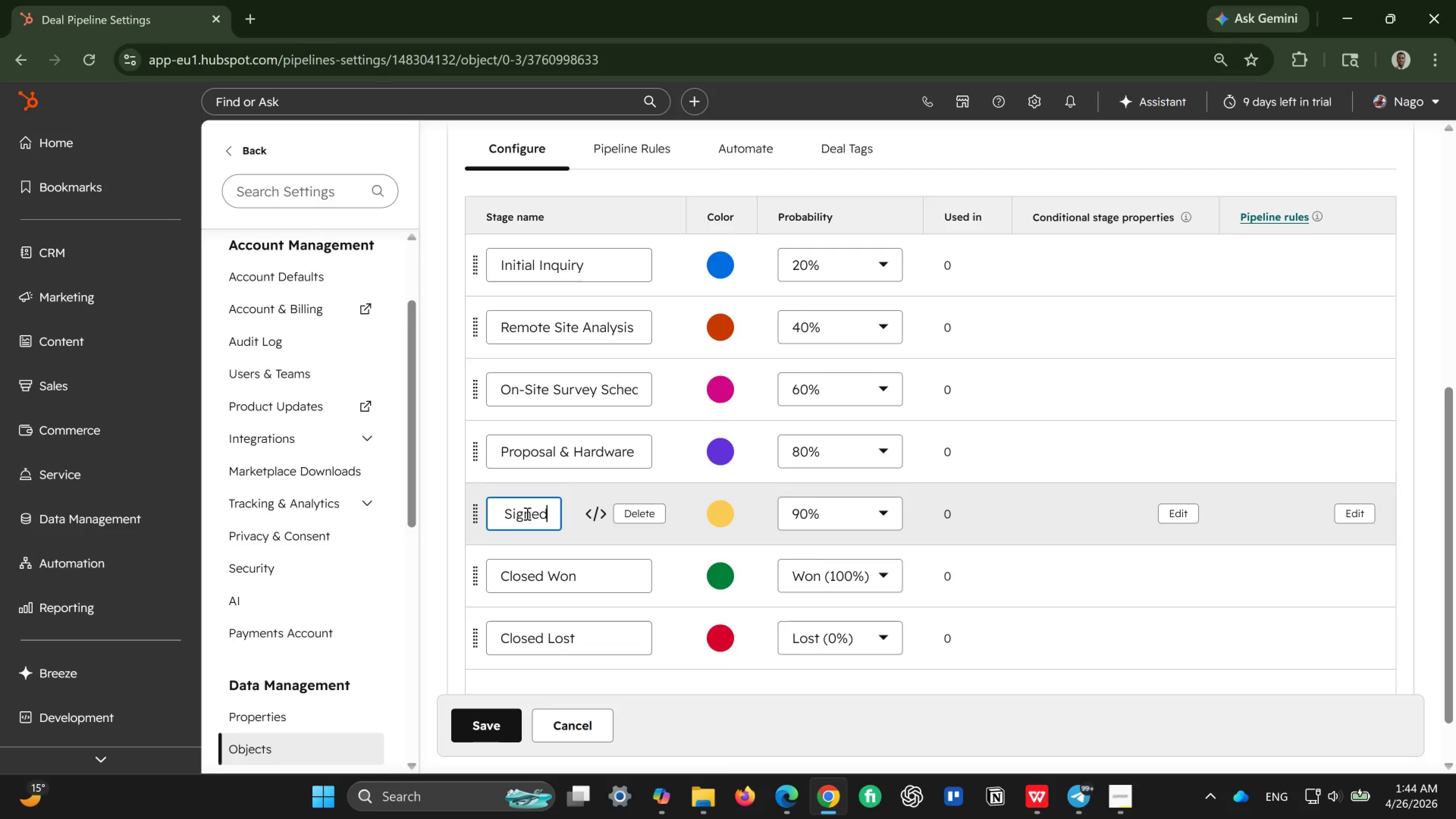 
type(/Deposit Paid)
 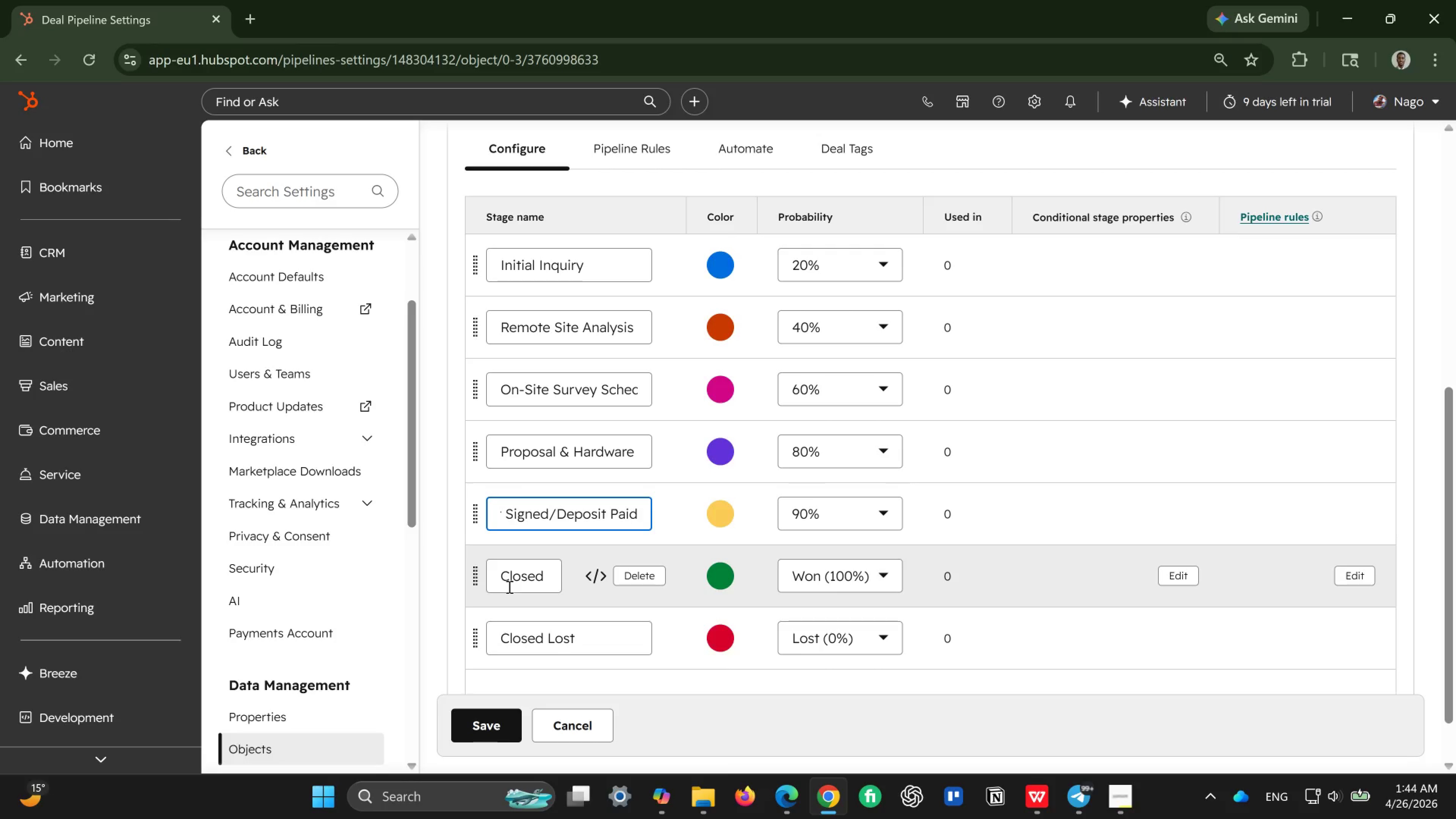 
left_click([512, 585])
 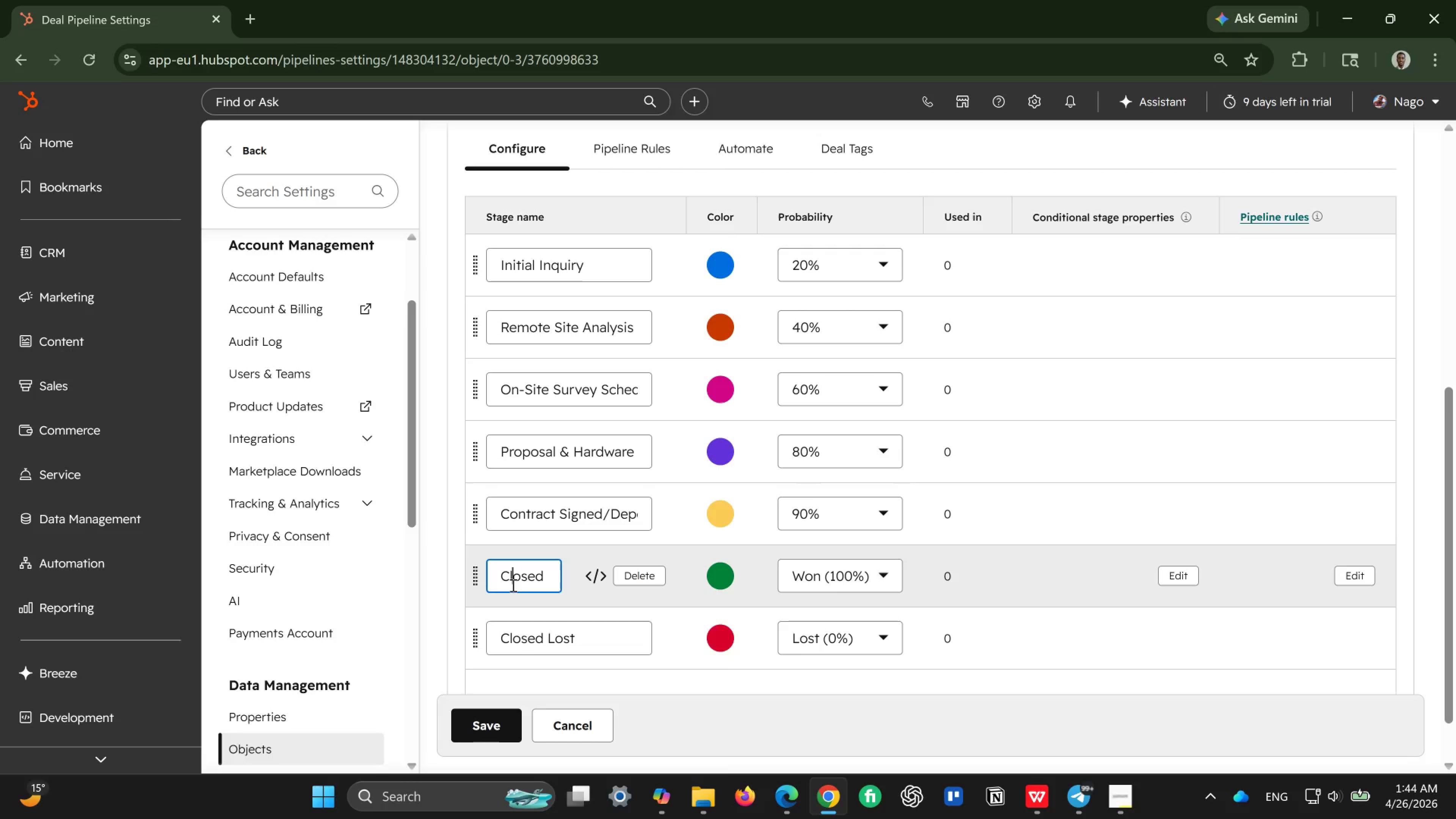 
key(Control+A)
 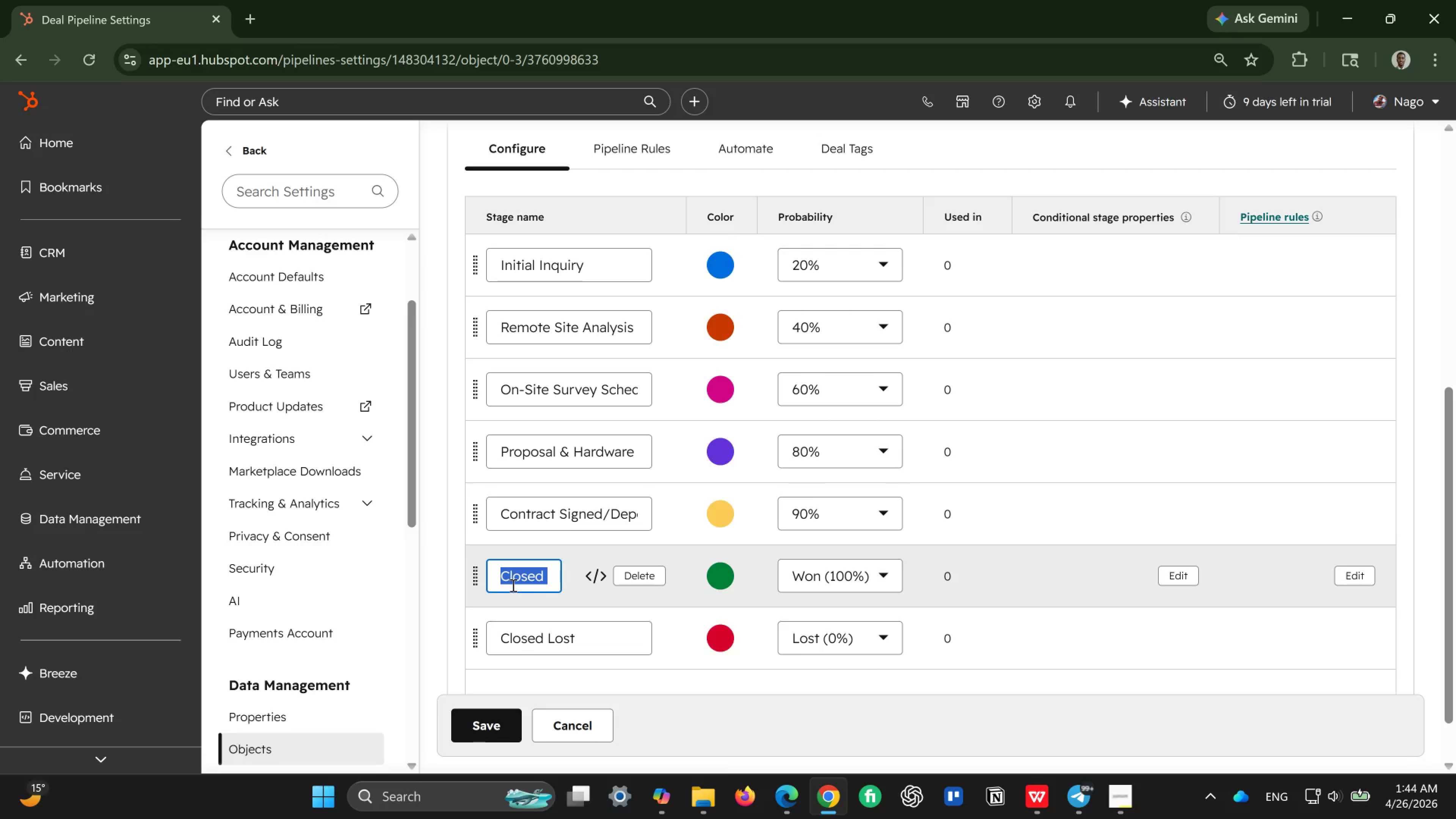 
key(Backspace)
 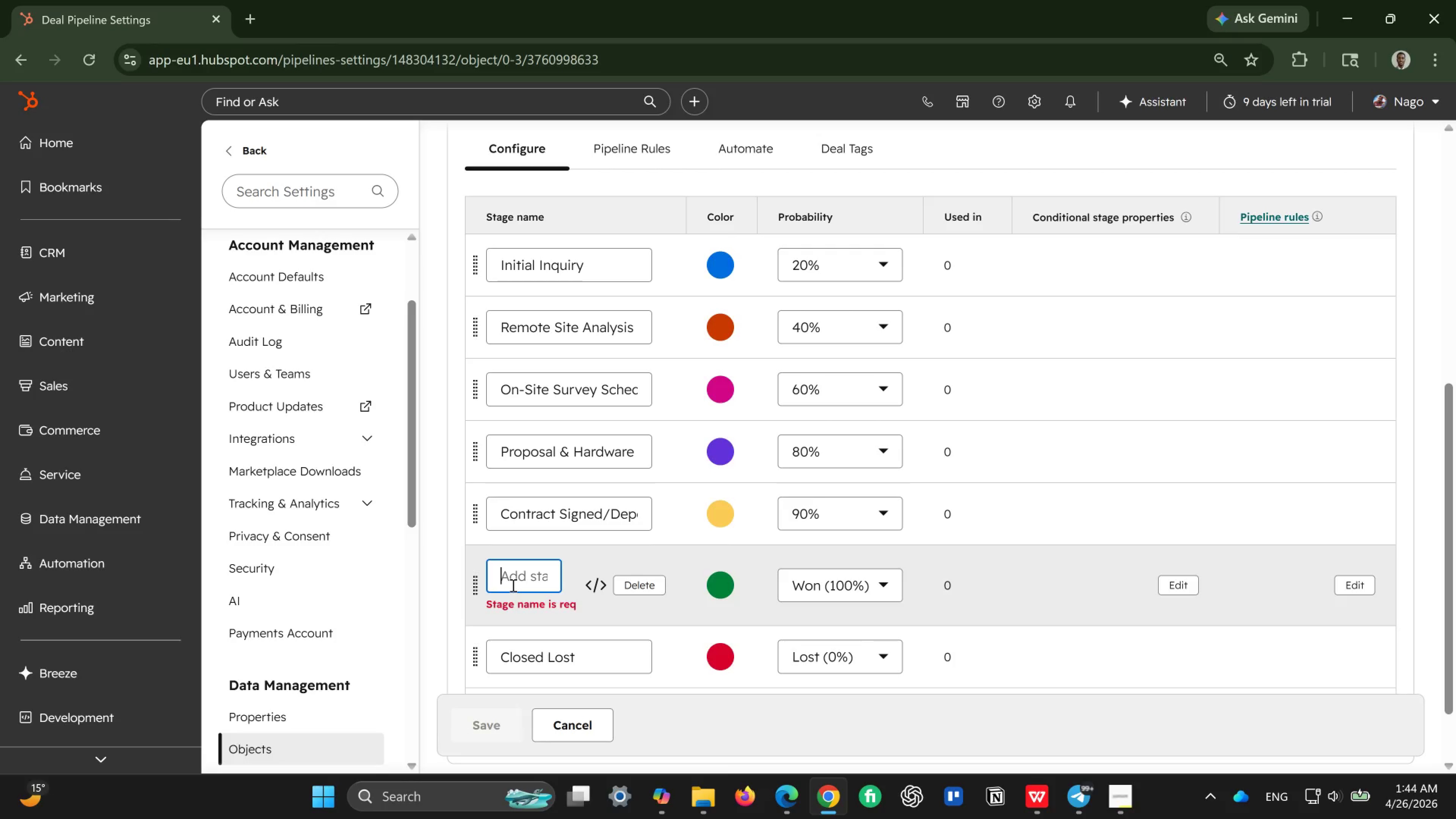 
type(Installation Phase)
 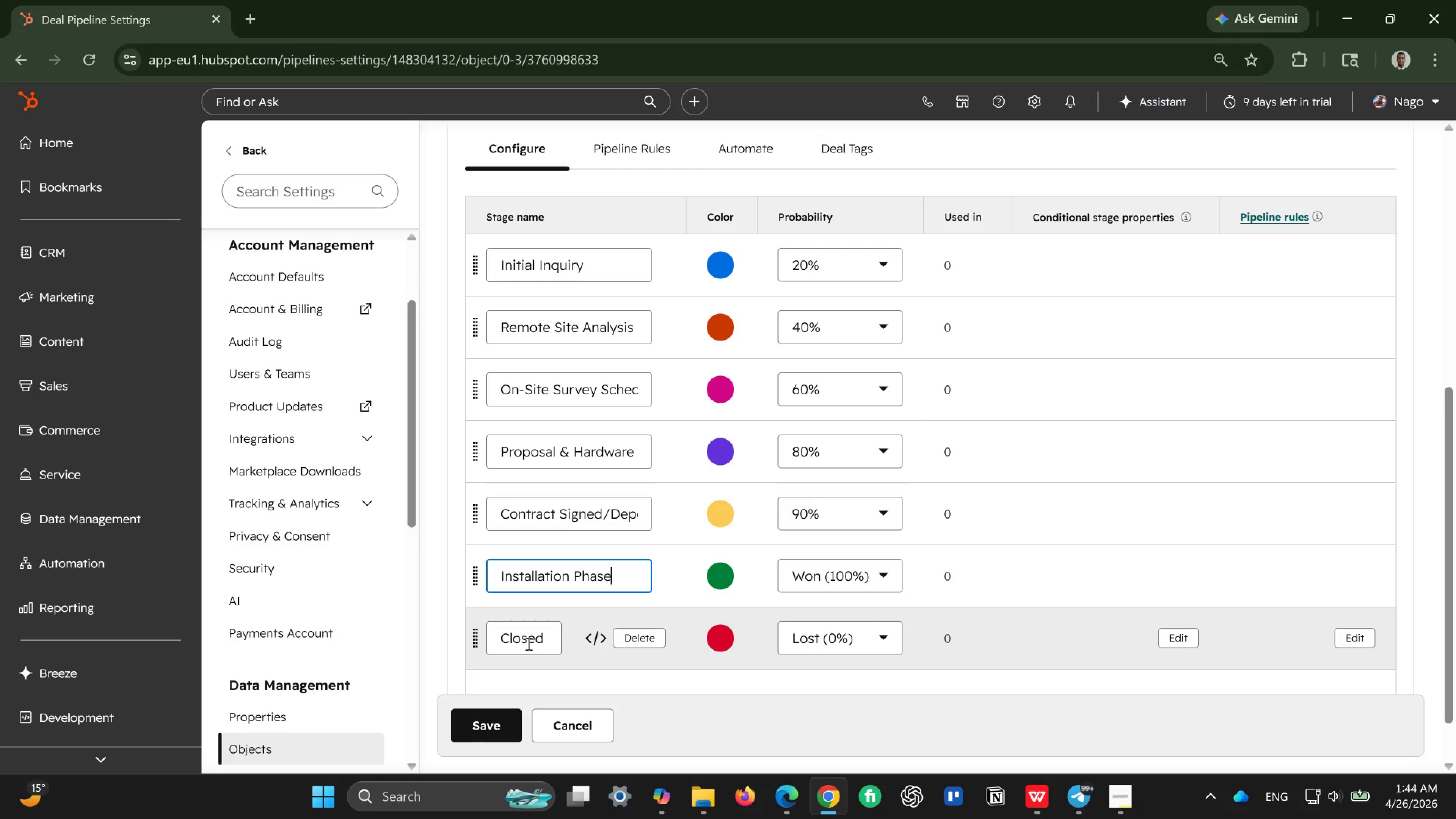 
left_click([528, 643])
 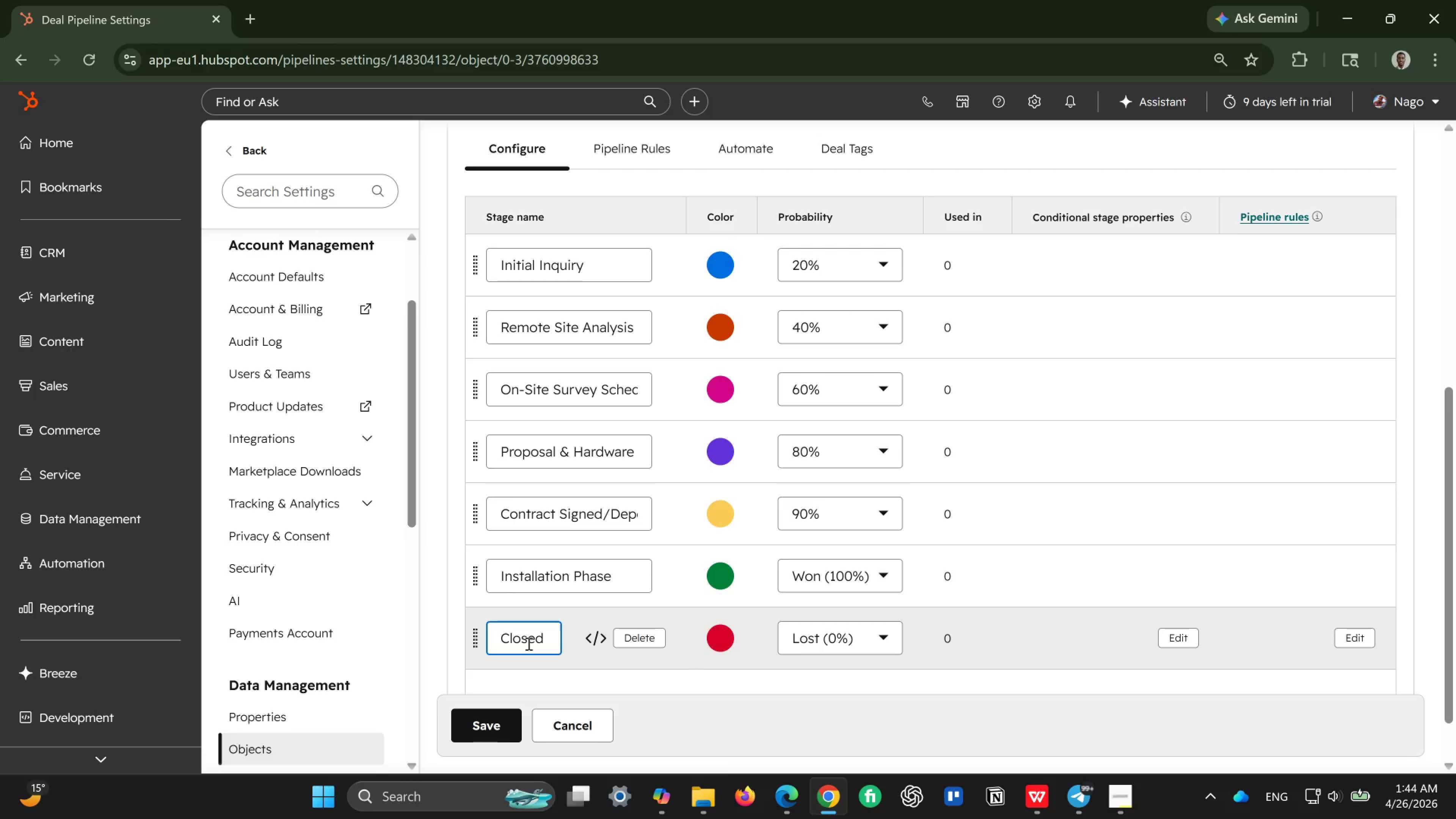 
key(Control+ControlLeft)
 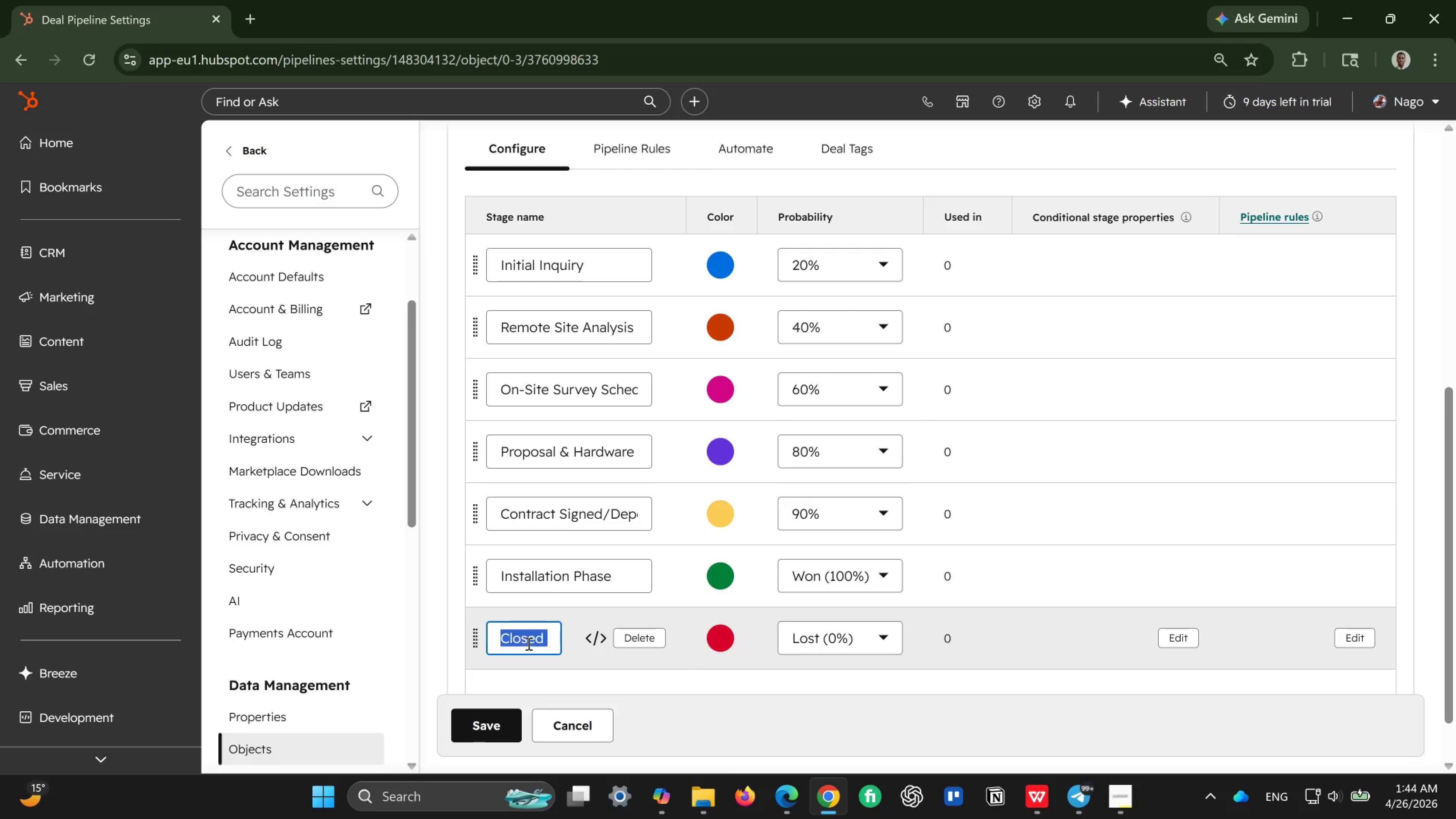 
key(Control+A)
 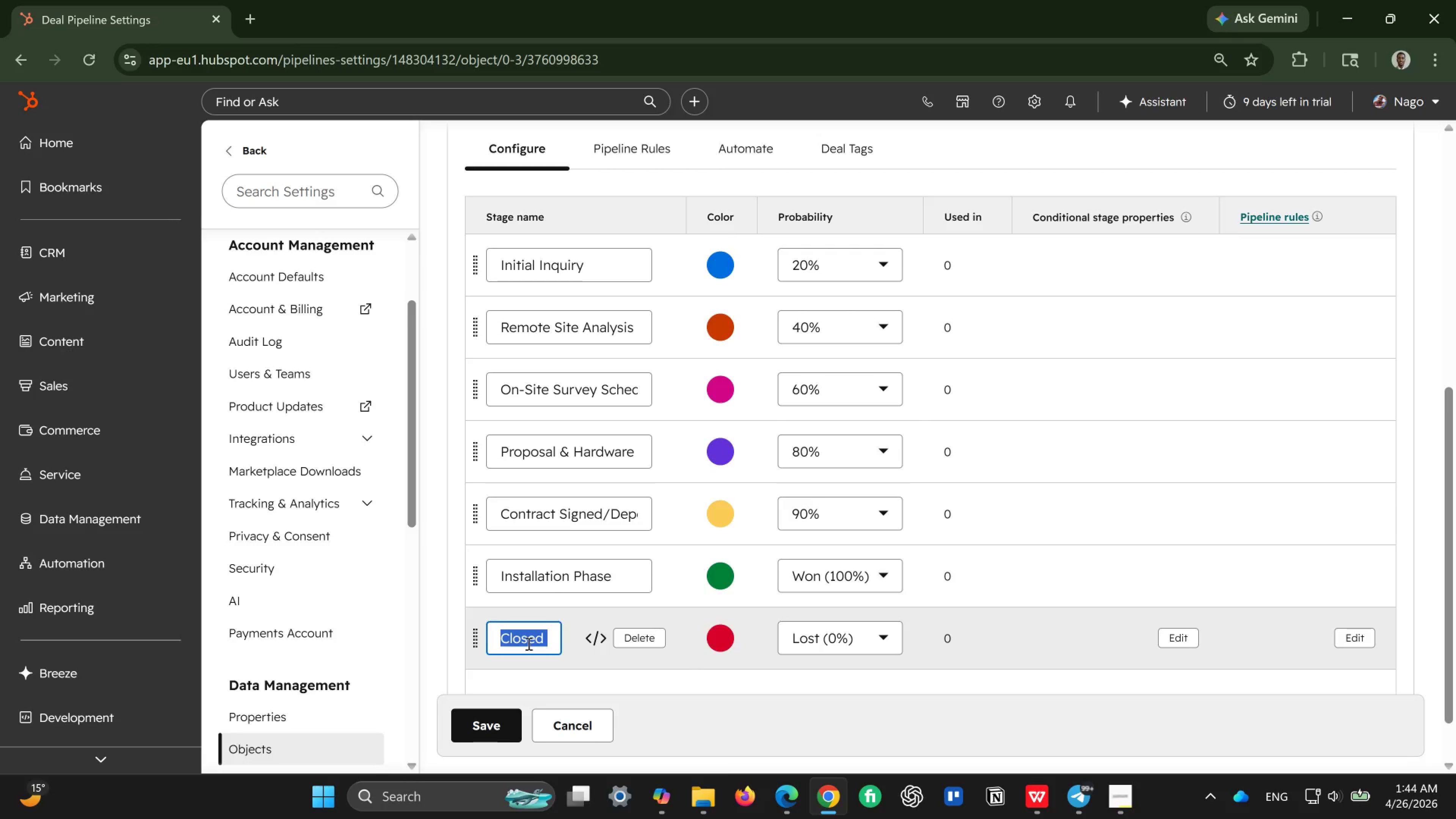 
key(Backspace)
type(Post-Install Support Handoff)
 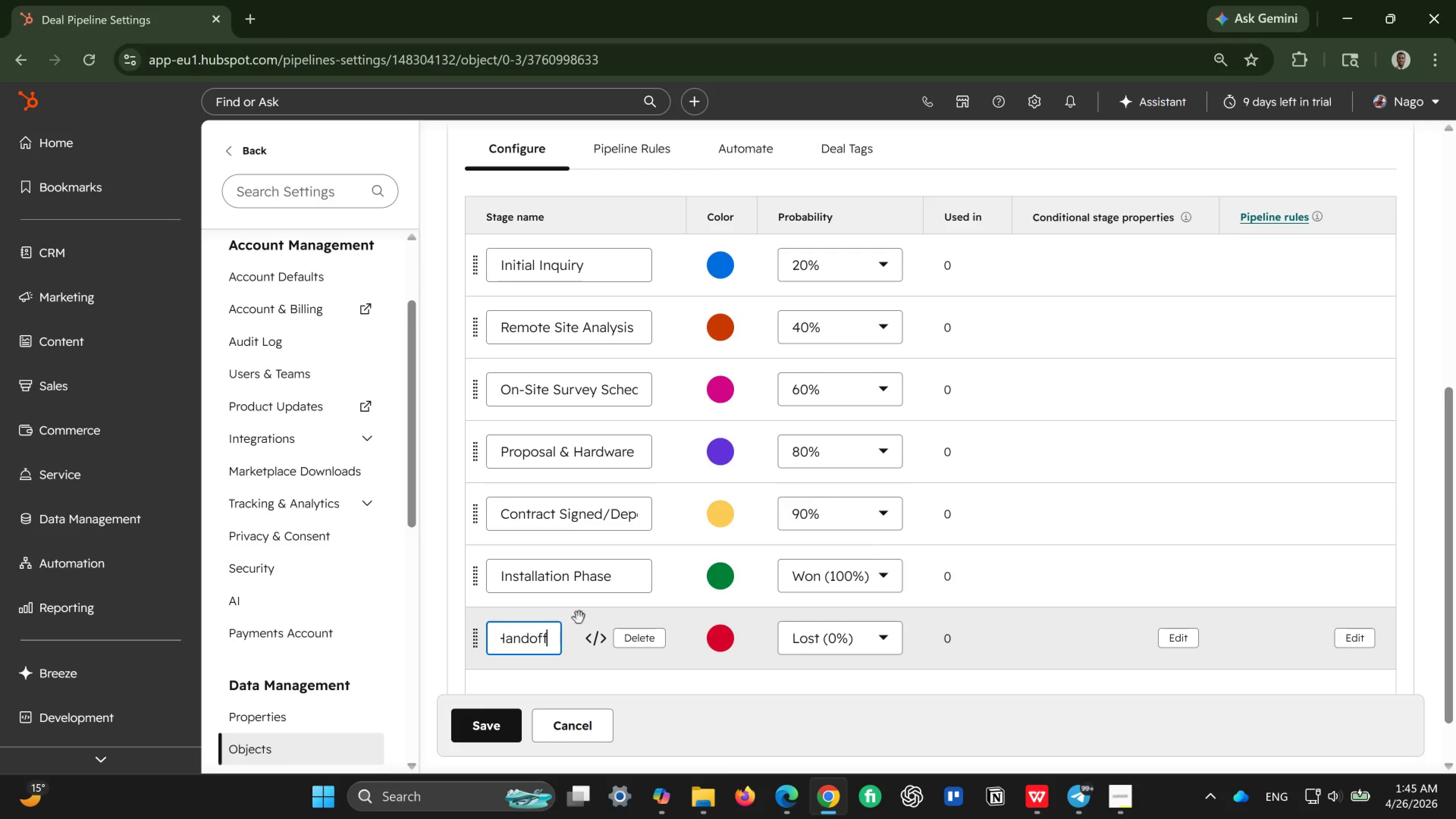 
scroll: coordinate [598, 605], scroll_direction: down, amount: 4.0
 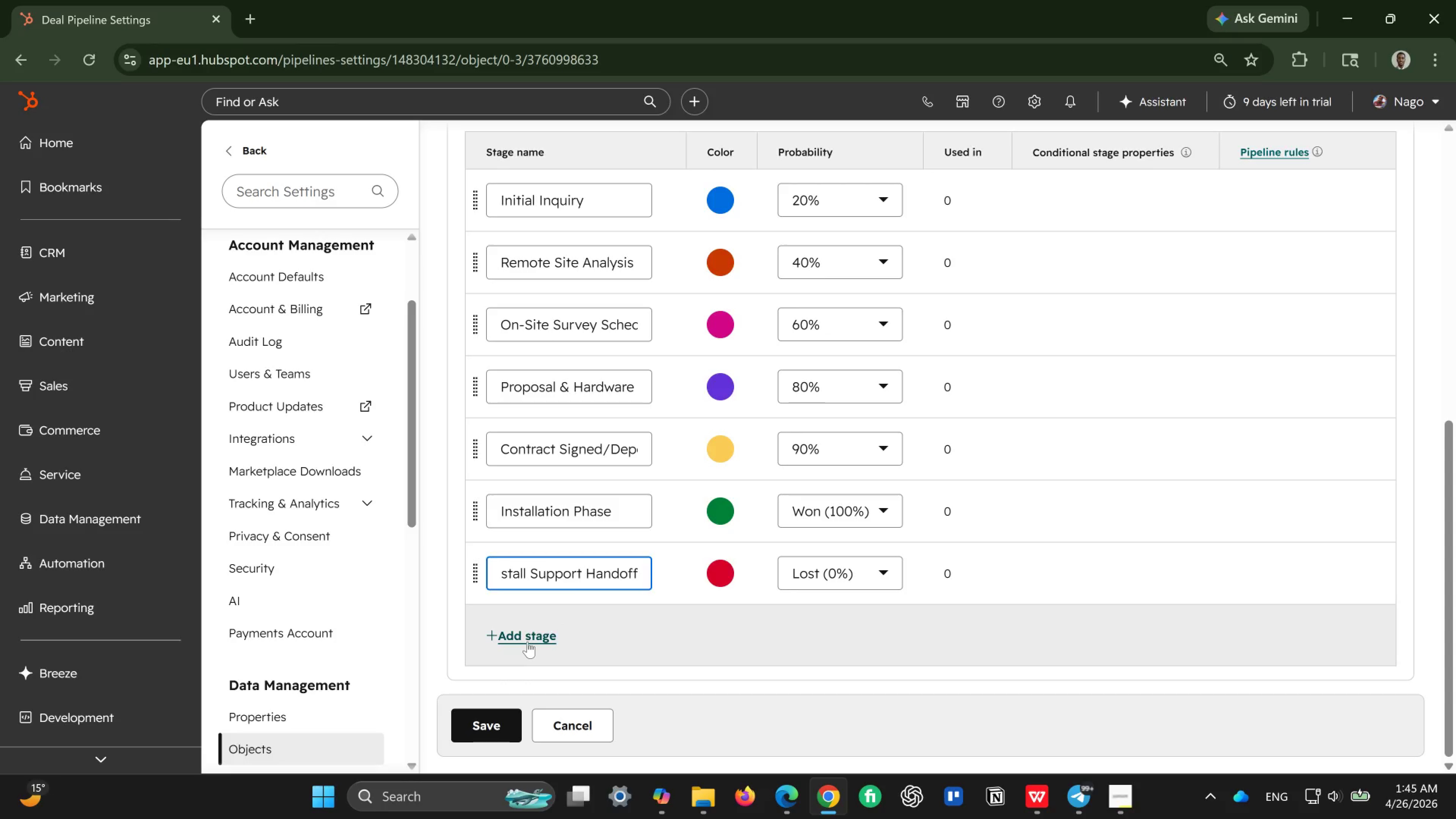 
left_click([527, 642])
 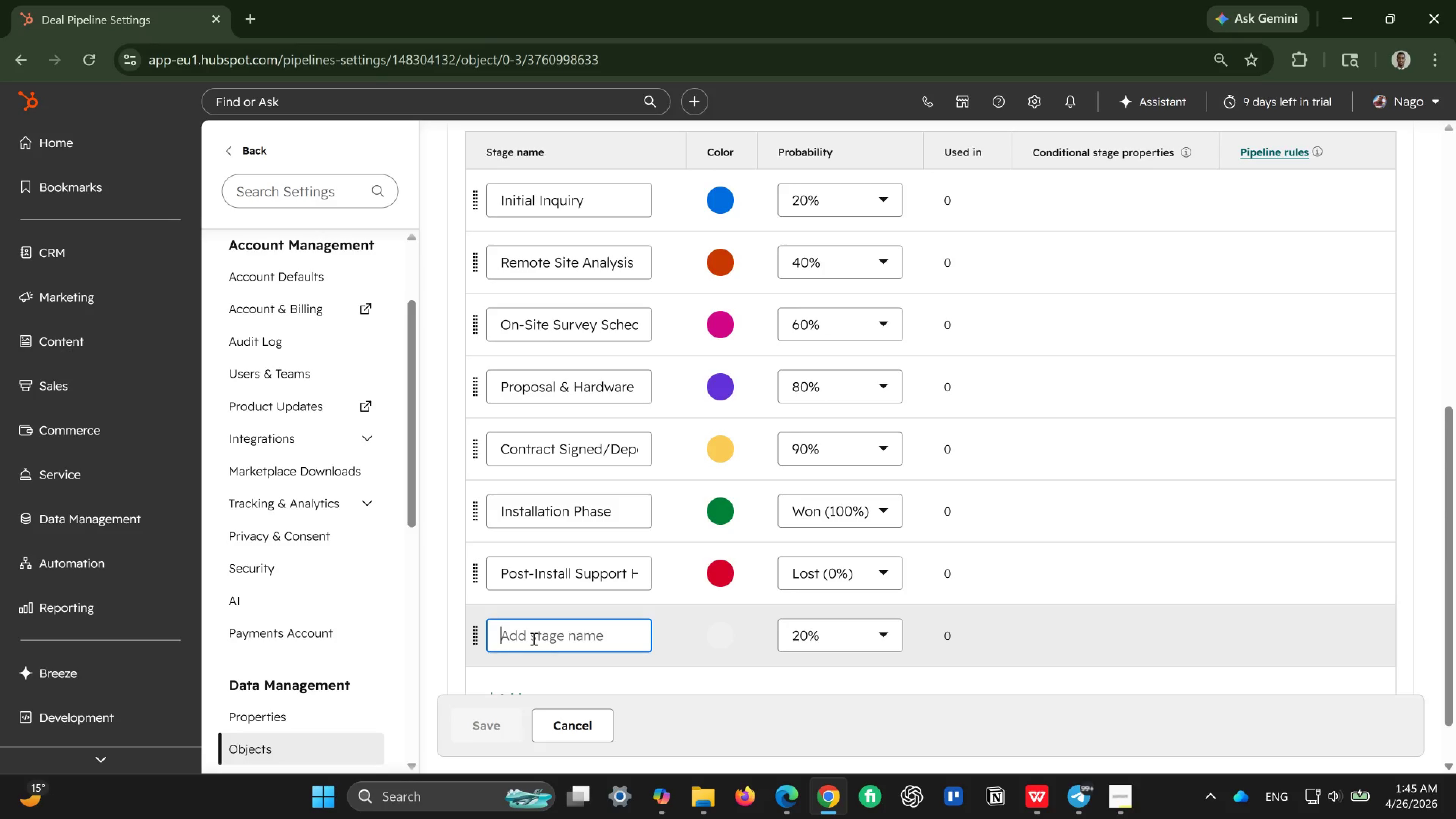 
type(Closed Won)
 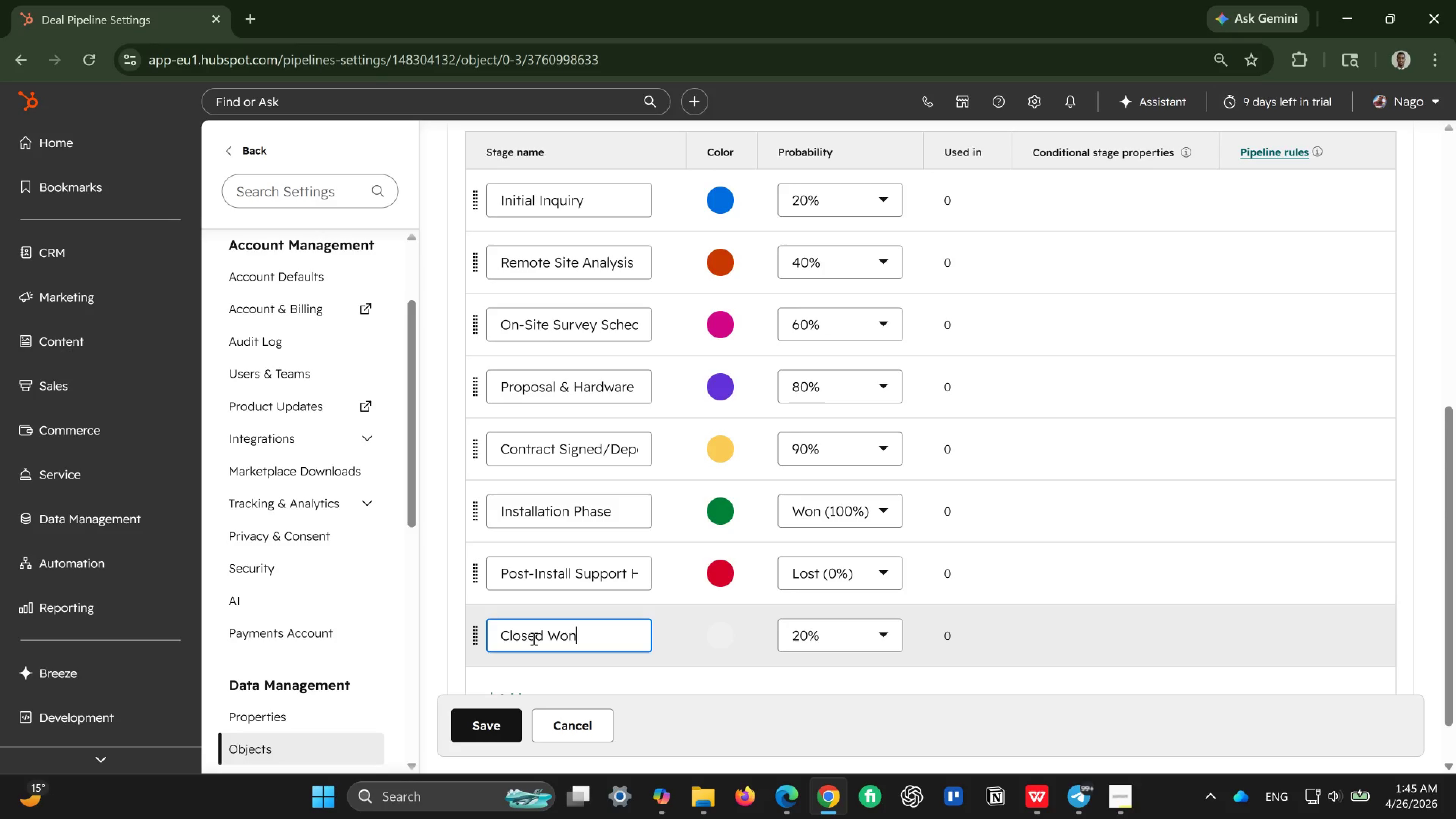 
scroll: coordinate [533, 639], scroll_direction: down, amount: 2.0
 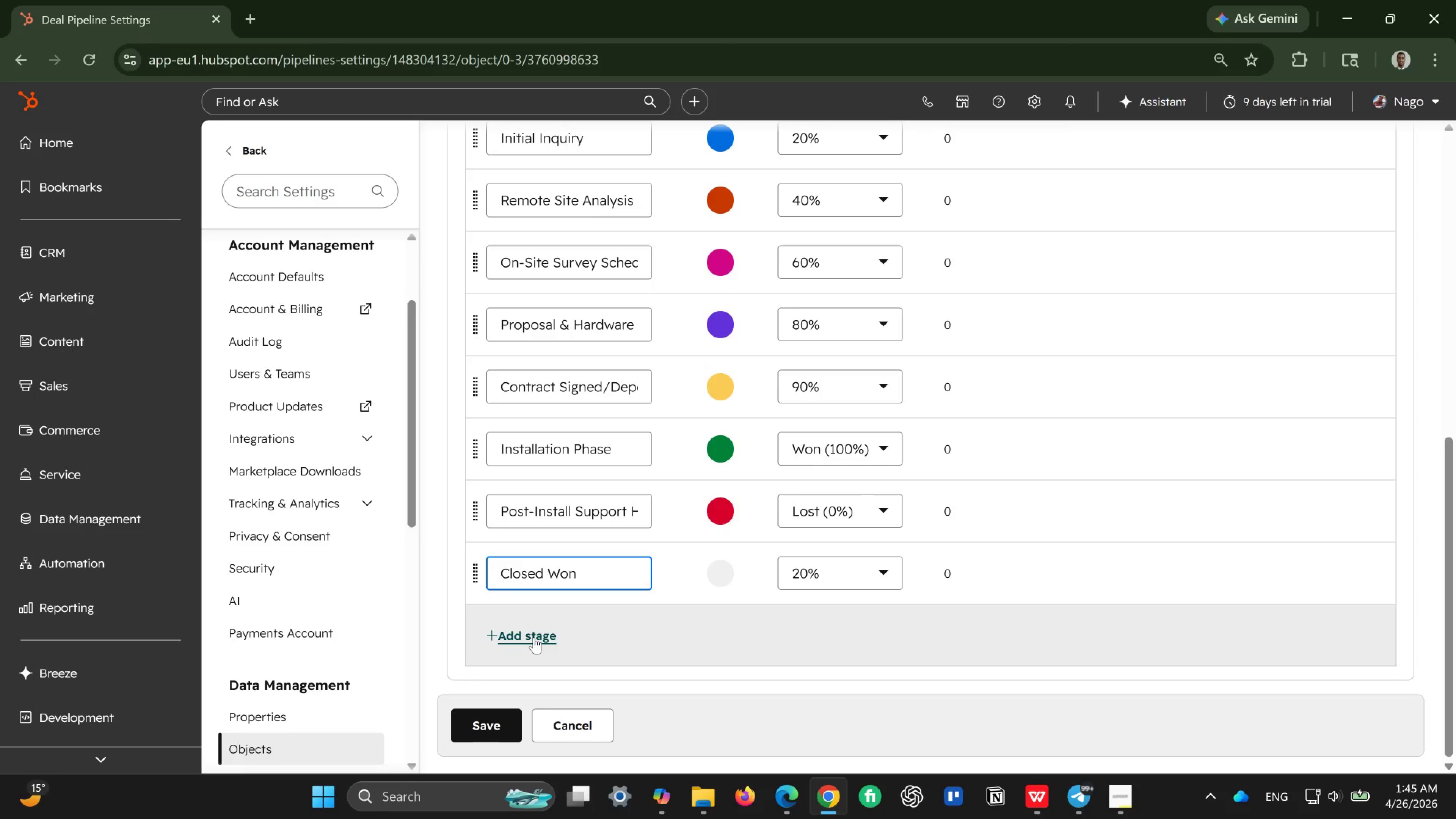 
left_click([534, 637])
 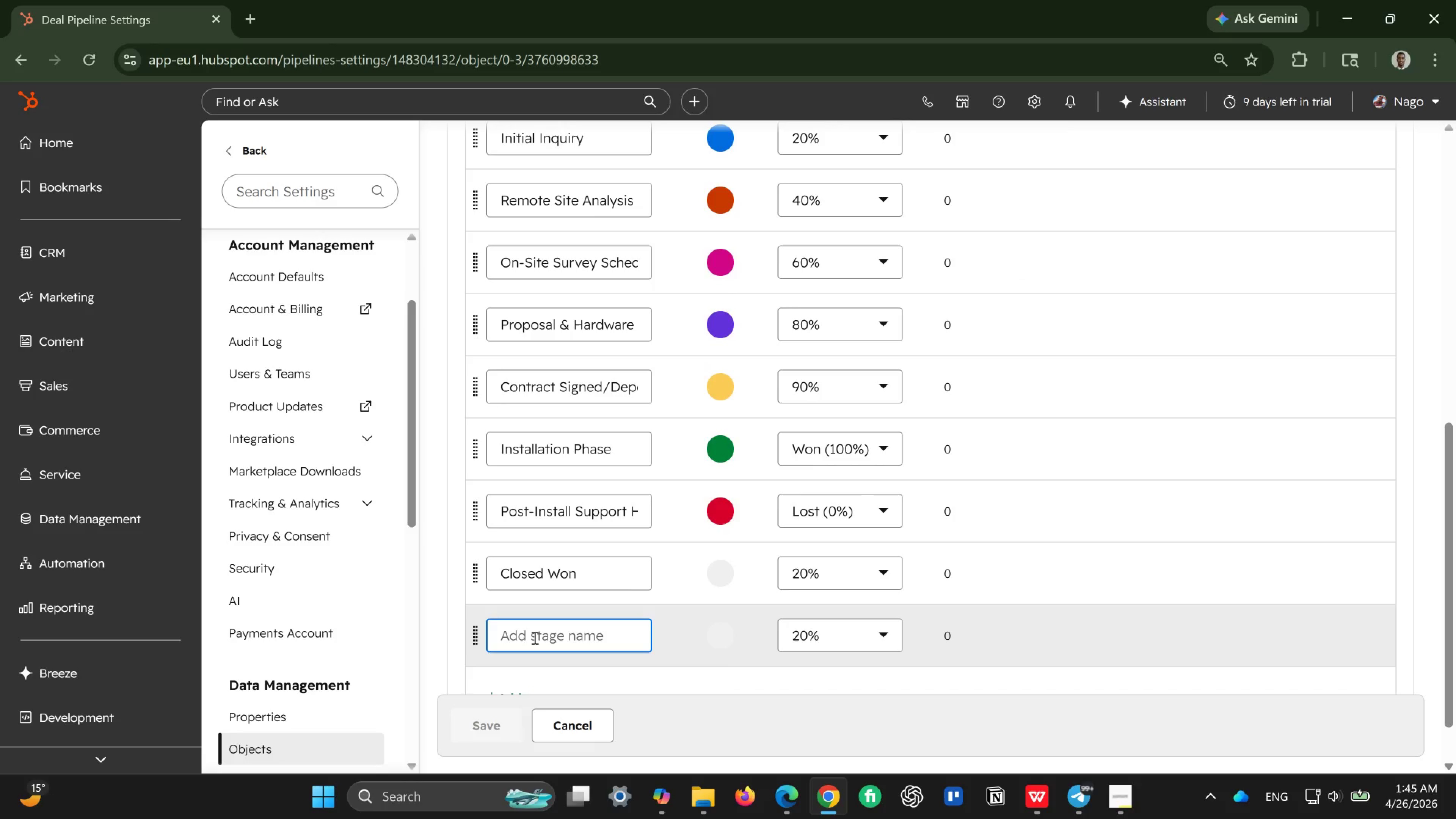 
type(Closed Lost)
 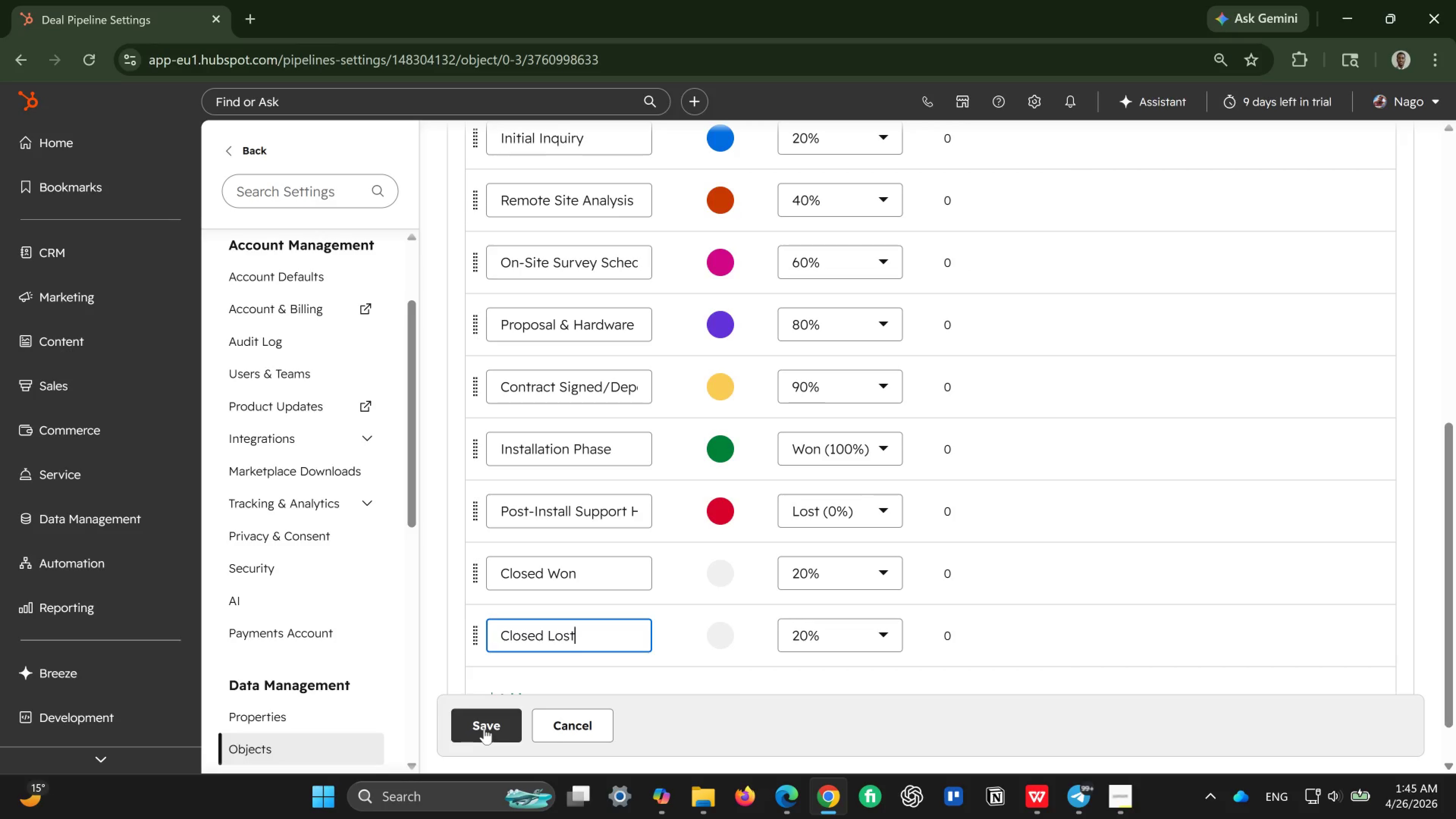 
left_click([484, 728])
 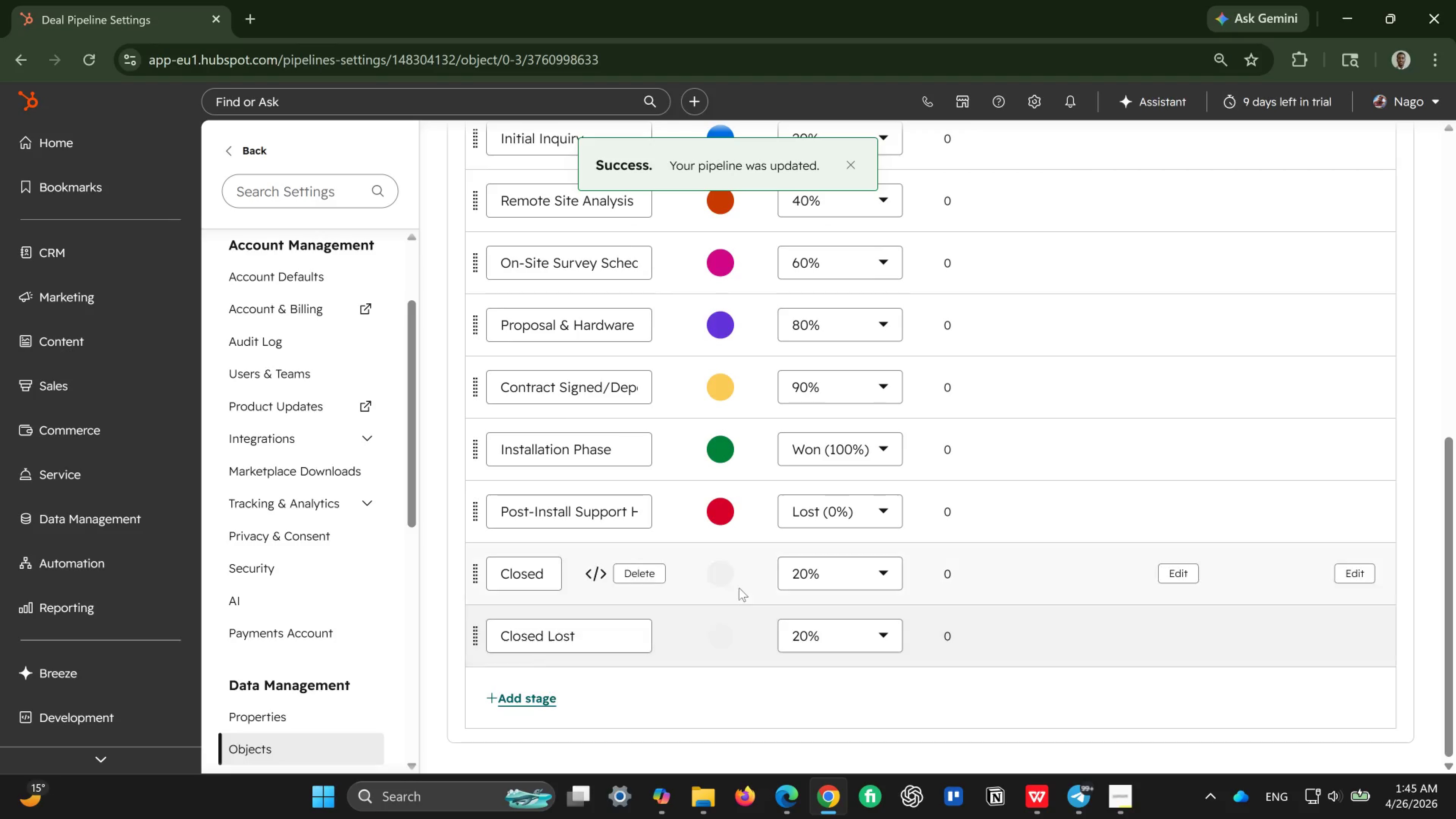 
scroll: coordinate [718, 587], scroll_direction: up, amount: 2.0
 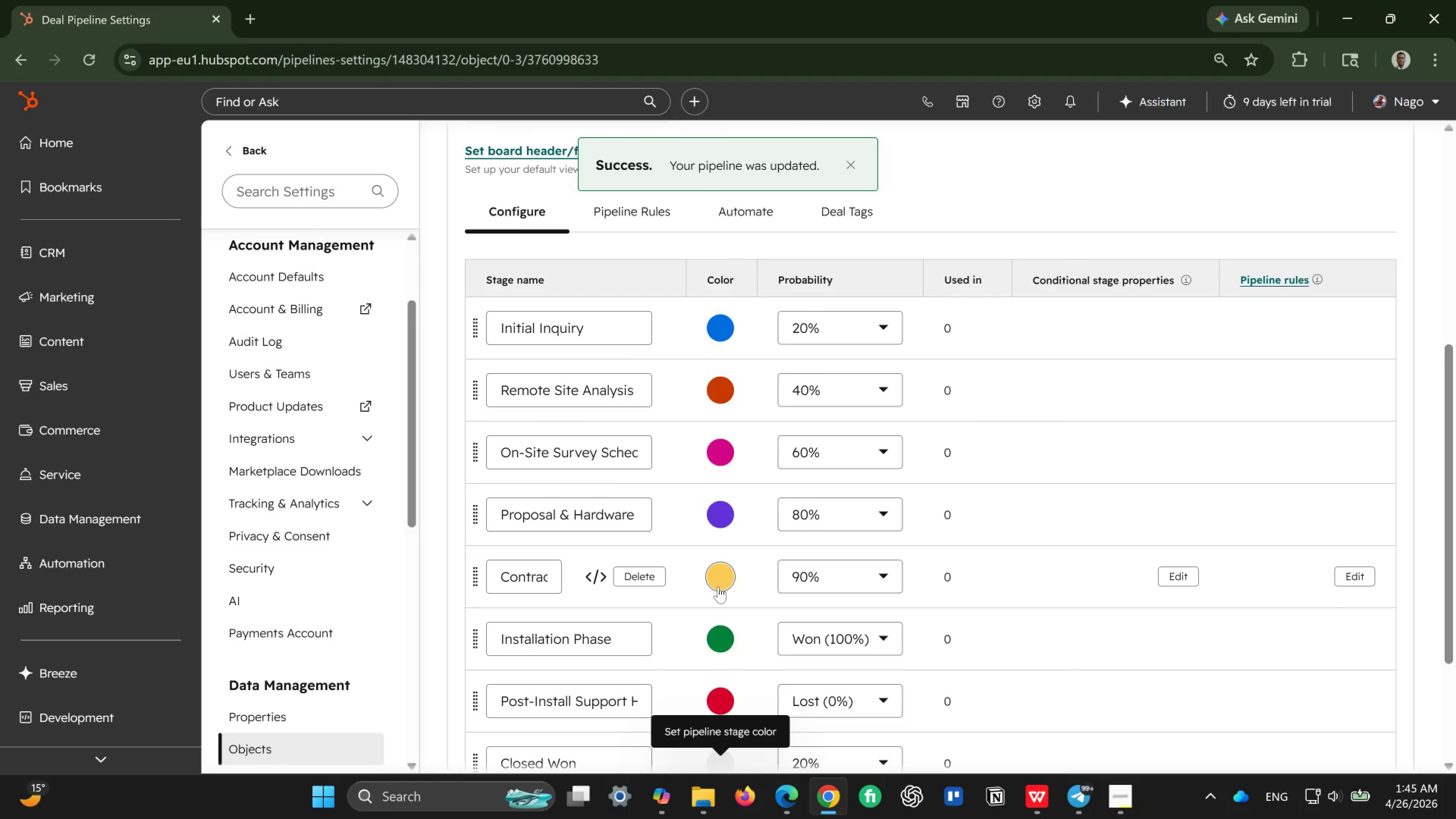 
scroll: coordinate [718, 587], scroll_direction: down, amount: 3.0
 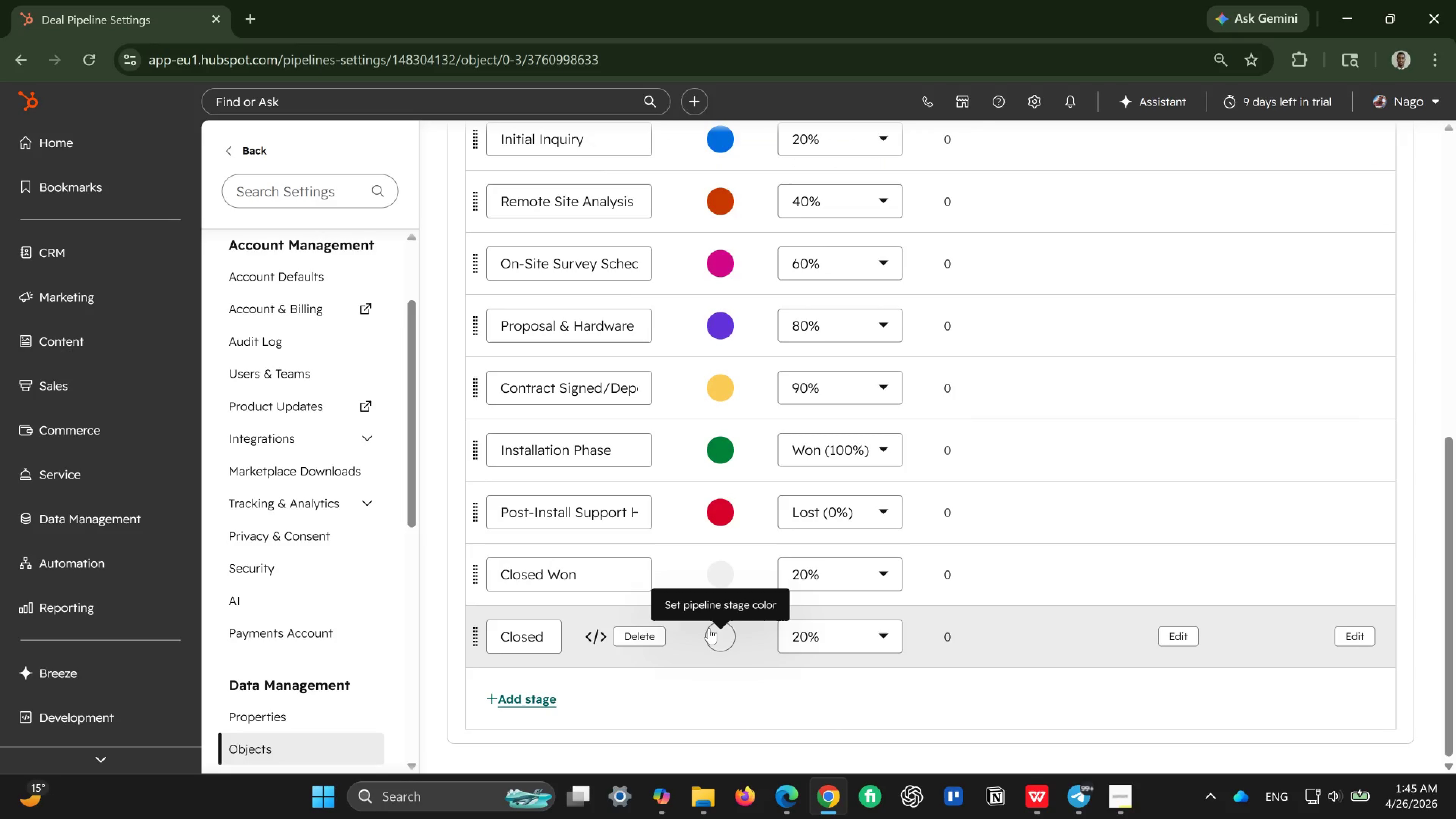 
left_click([713, 630])
 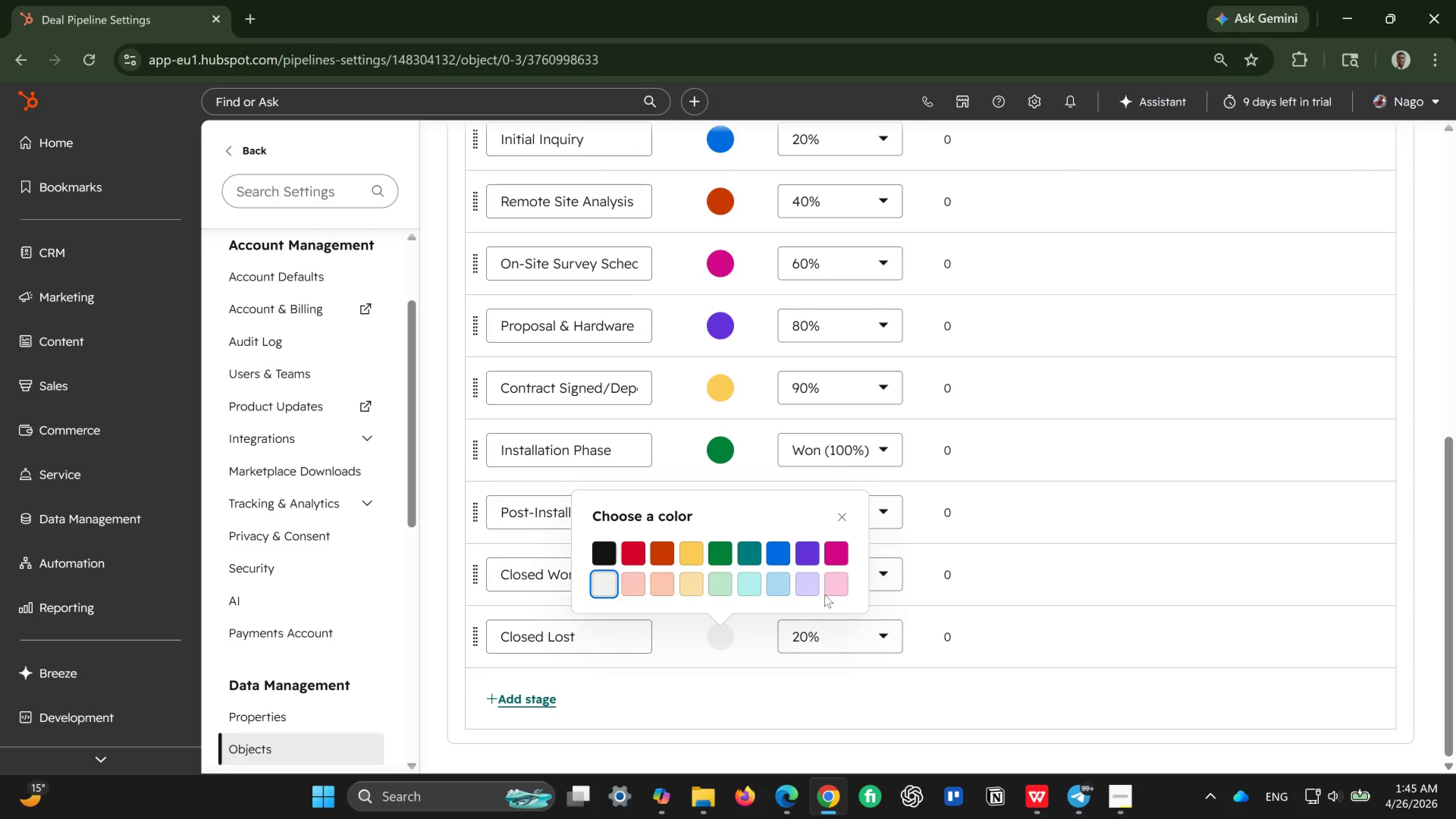 
left_click([842, 586])
 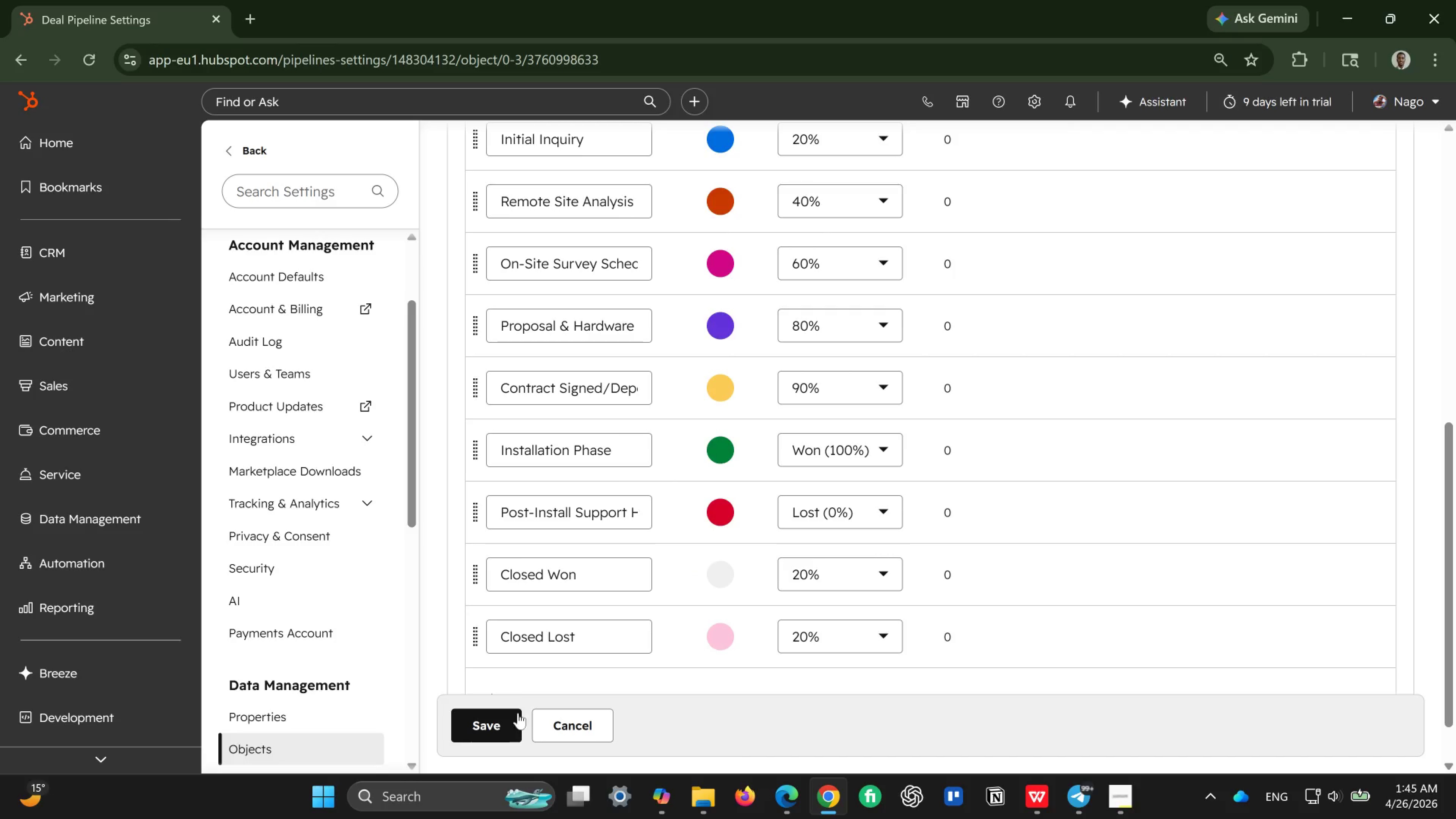 
left_click([489, 729])
 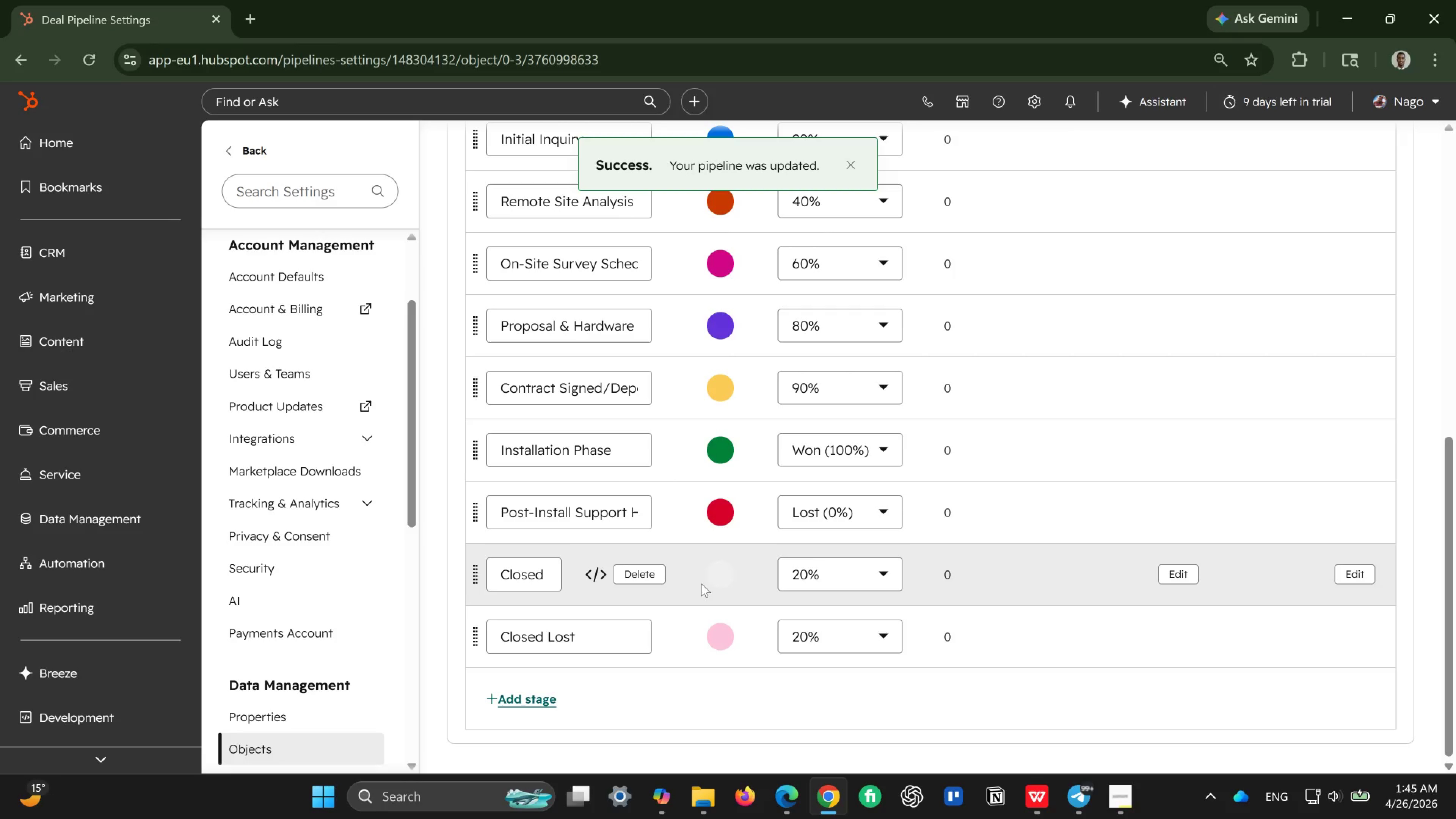 
left_click([719, 573])
 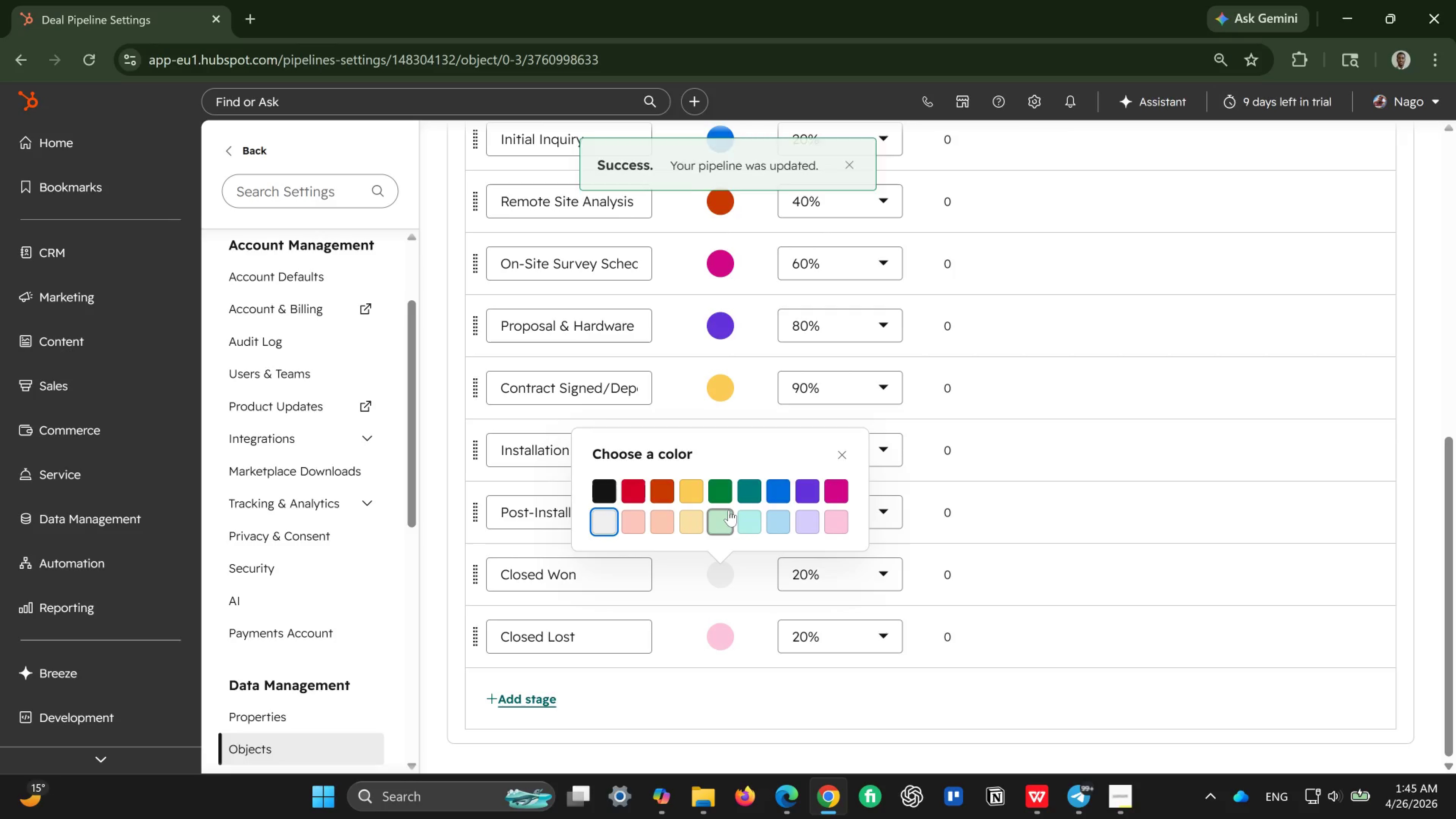 
left_click([720, 496])
 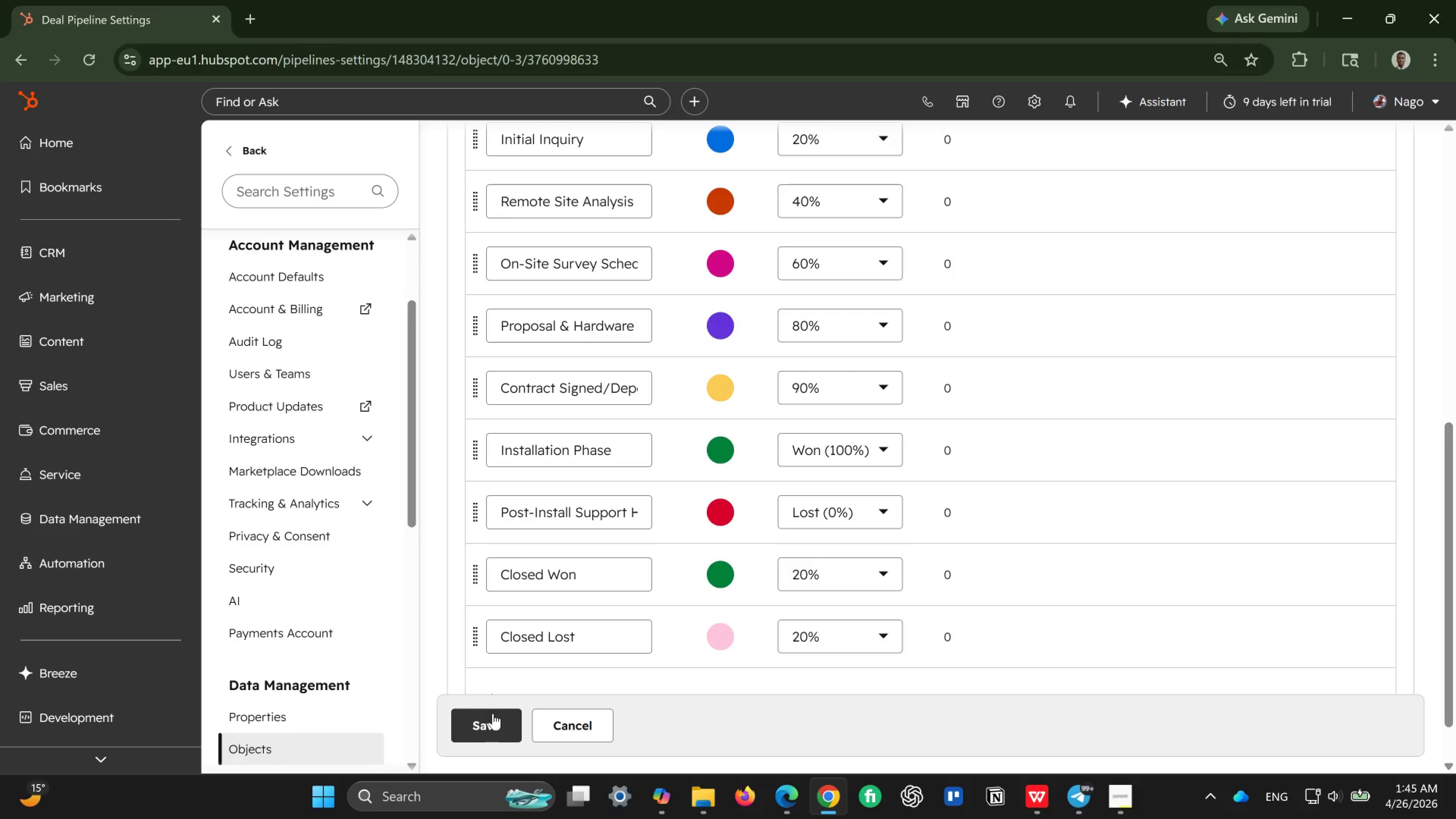 
left_click([490, 724])
 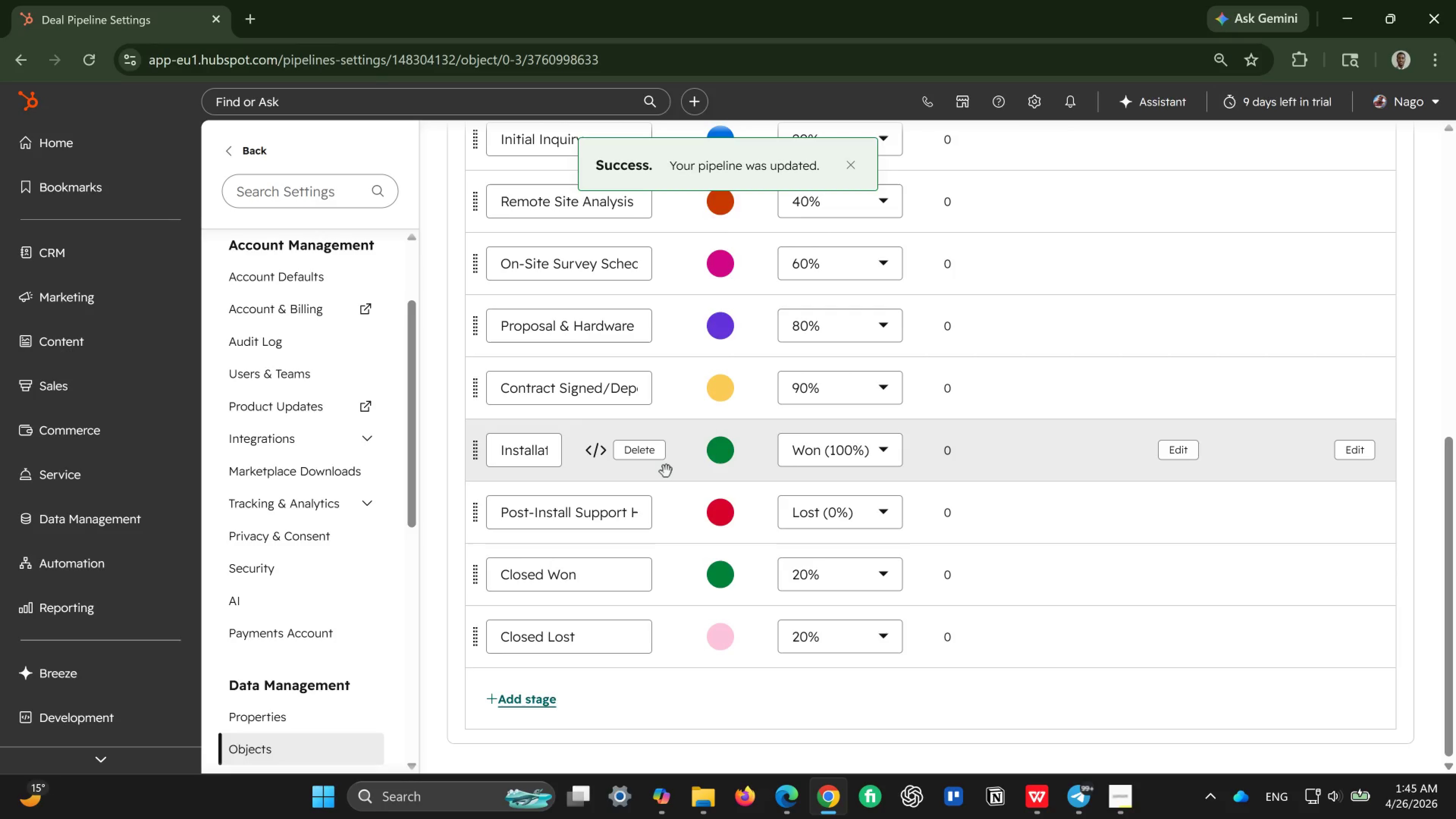 
scroll: coordinate [666, 471], scroll_direction: up, amount: 2.0
 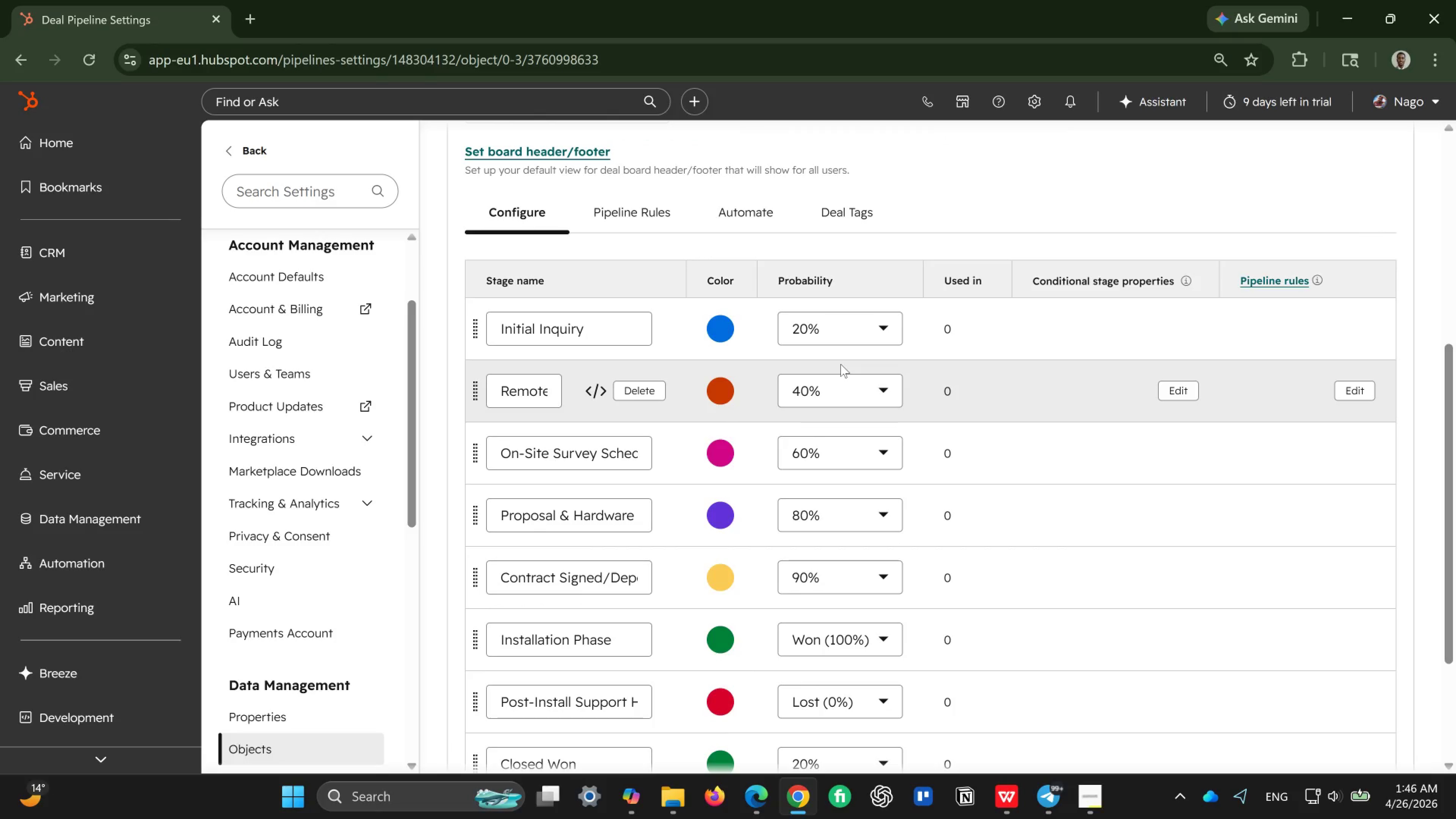 
wait(5.7)
 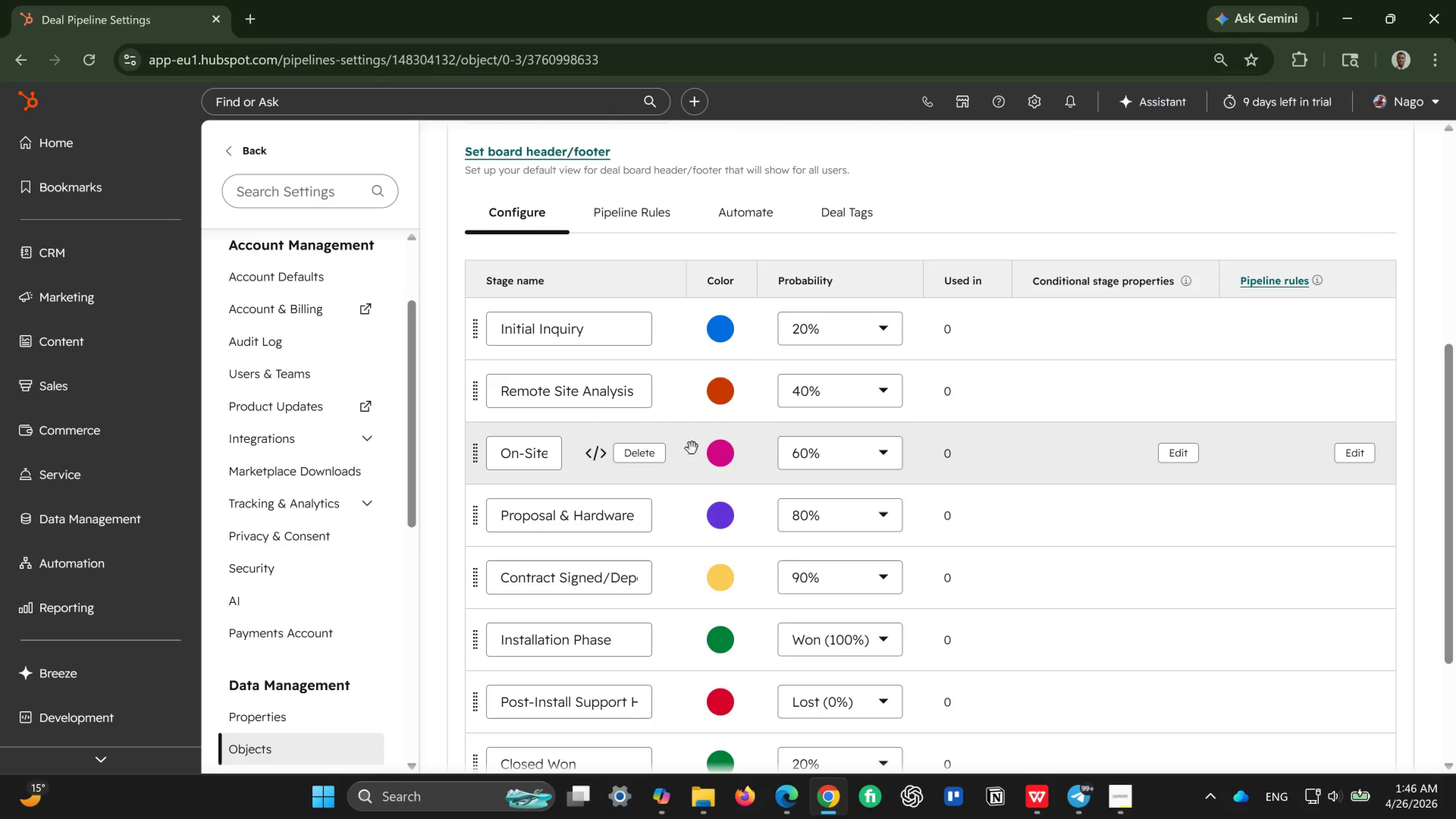 
left_click([819, 319])
 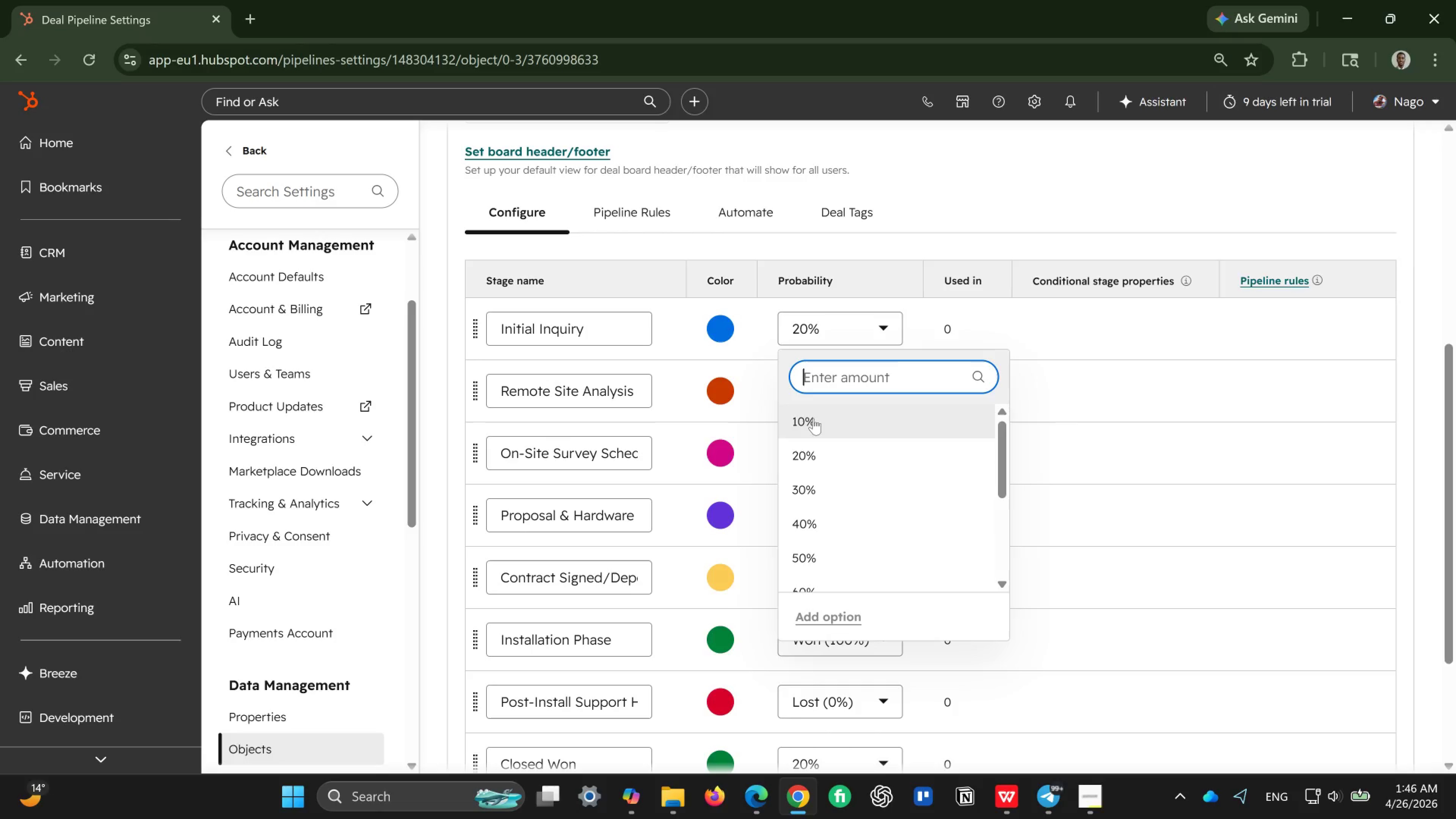 
left_click([813, 420])
 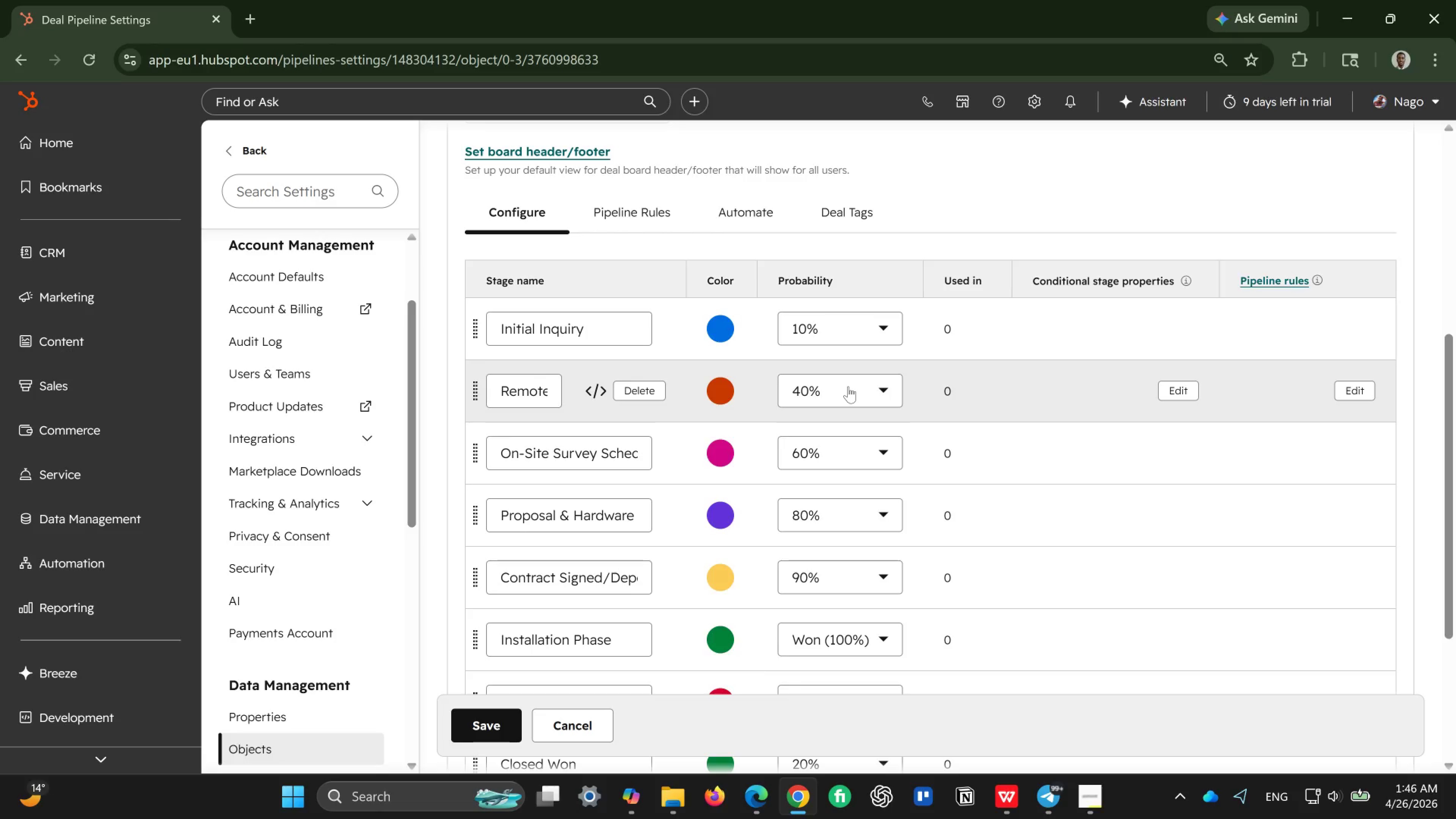 
left_click([848, 386])
 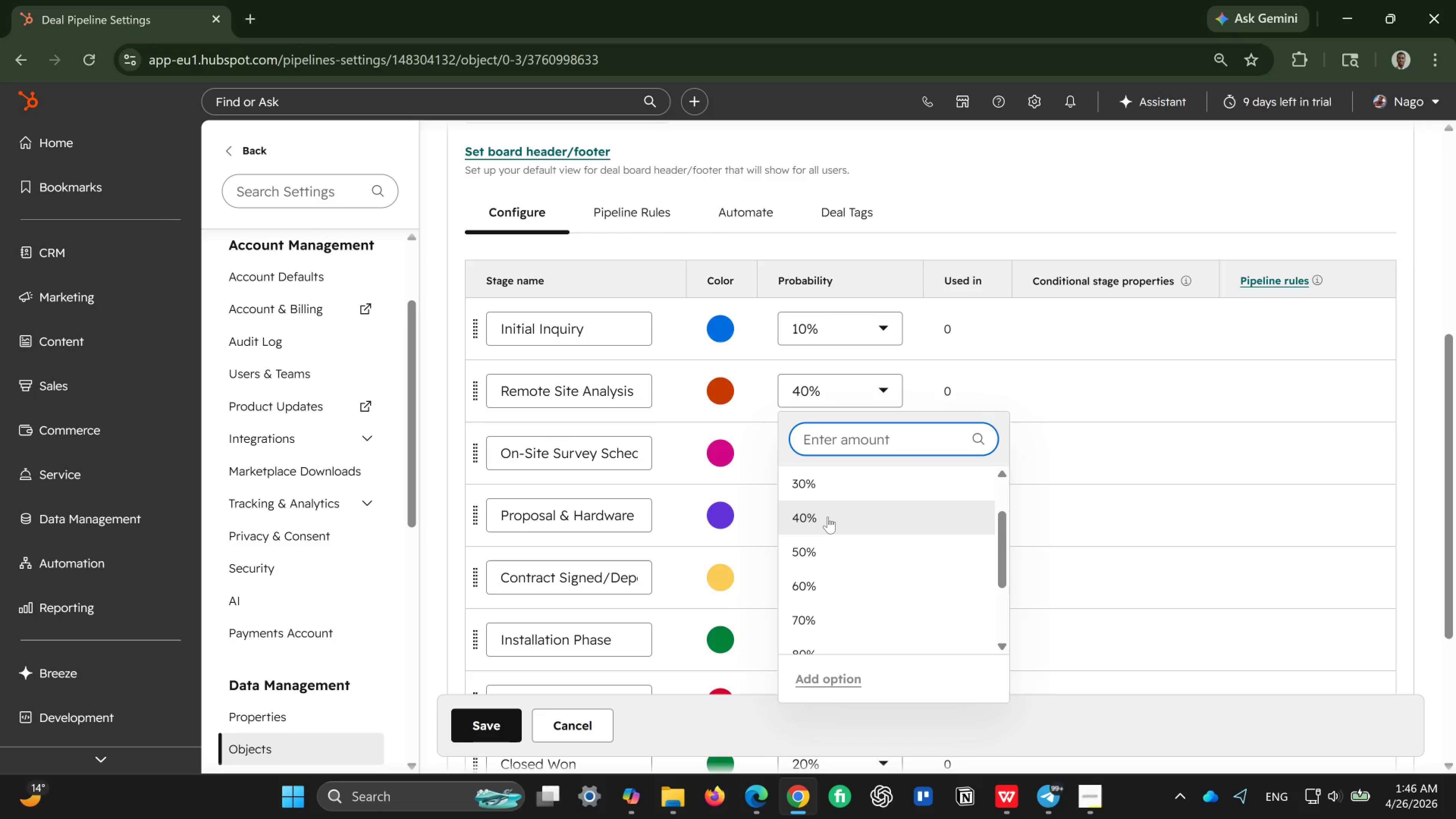 
scroll: coordinate [828, 517], scroll_direction: up, amount: 1.0
 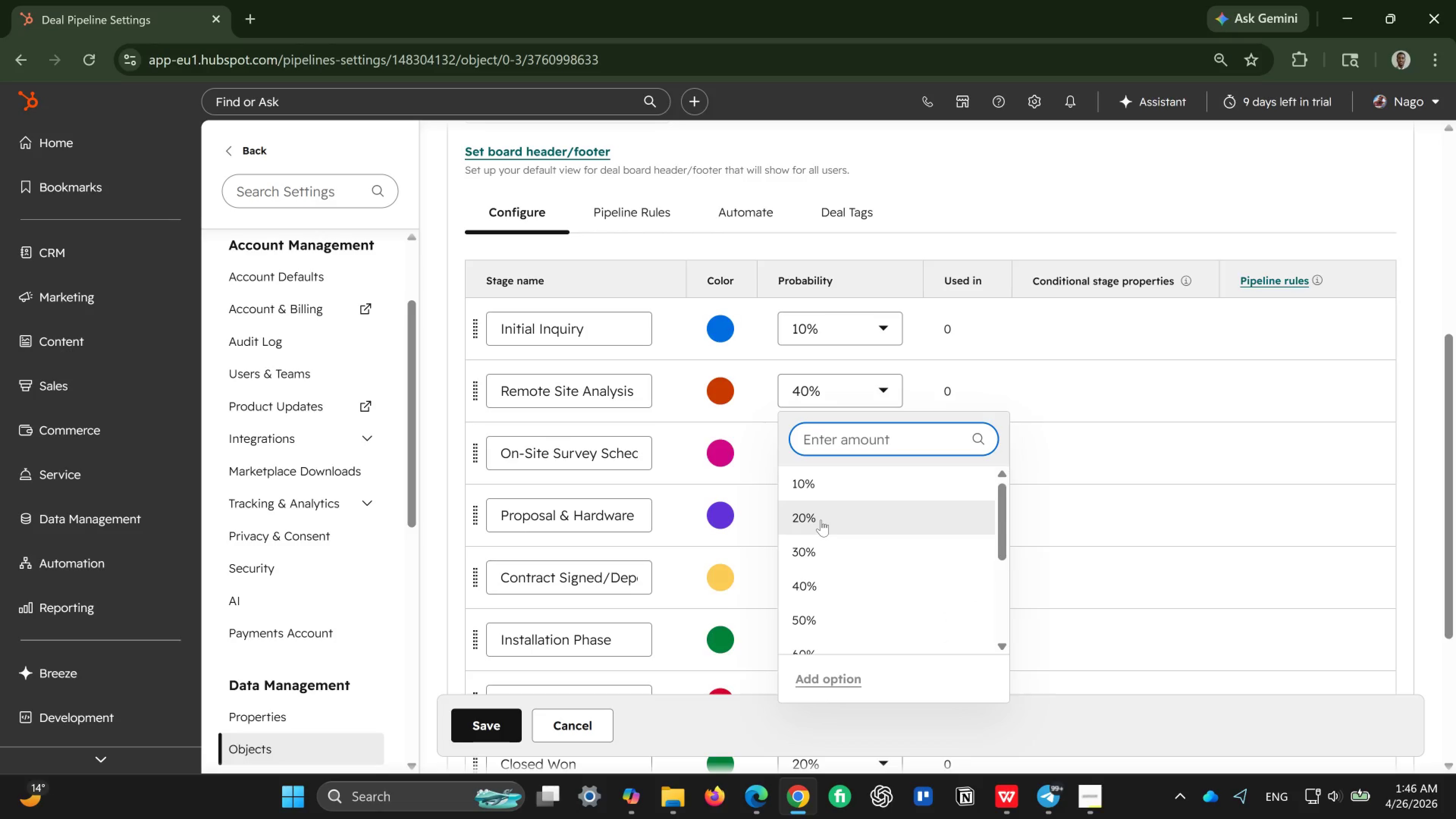 
left_click([821, 520])
 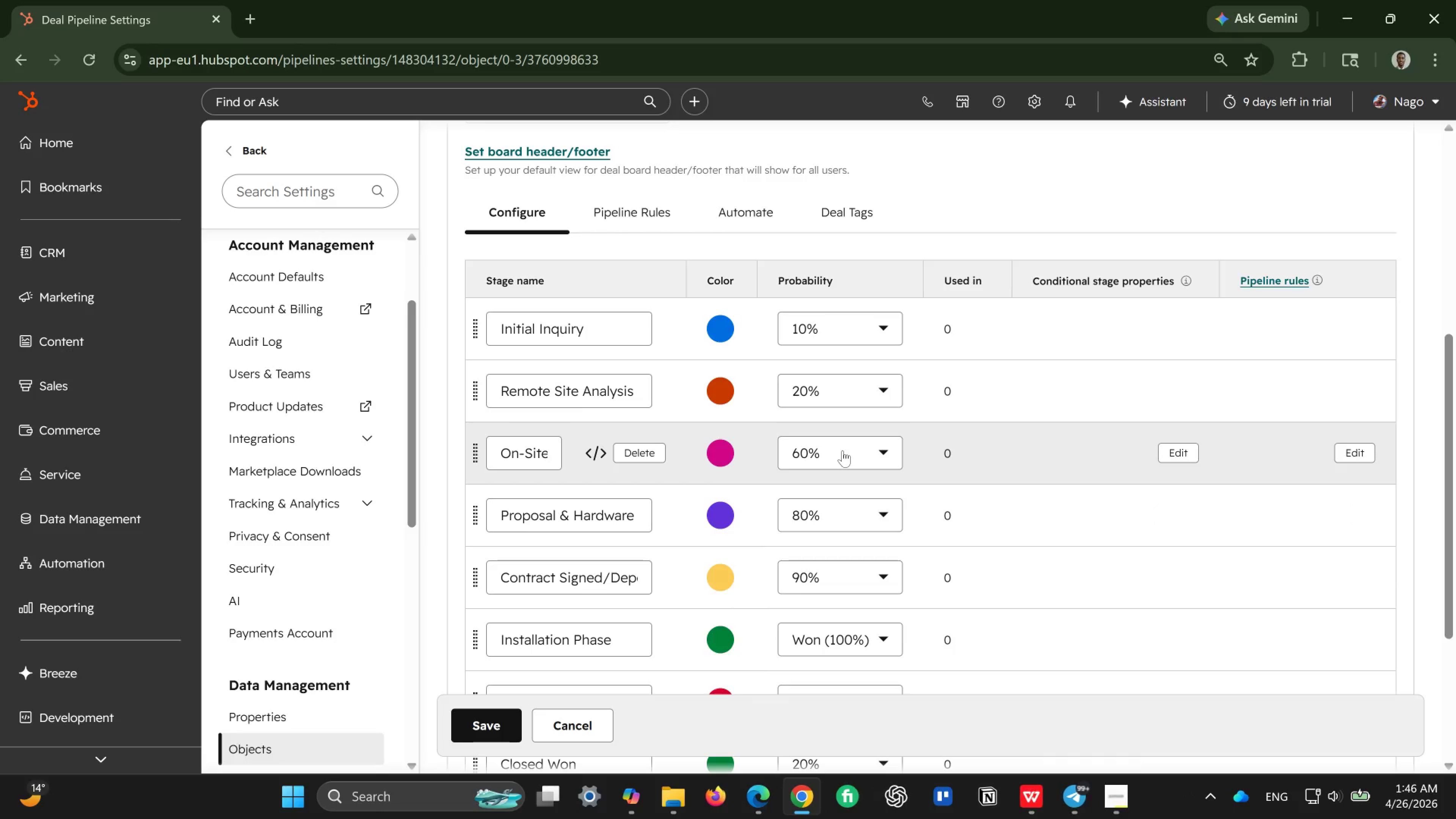 
left_click([843, 450])
 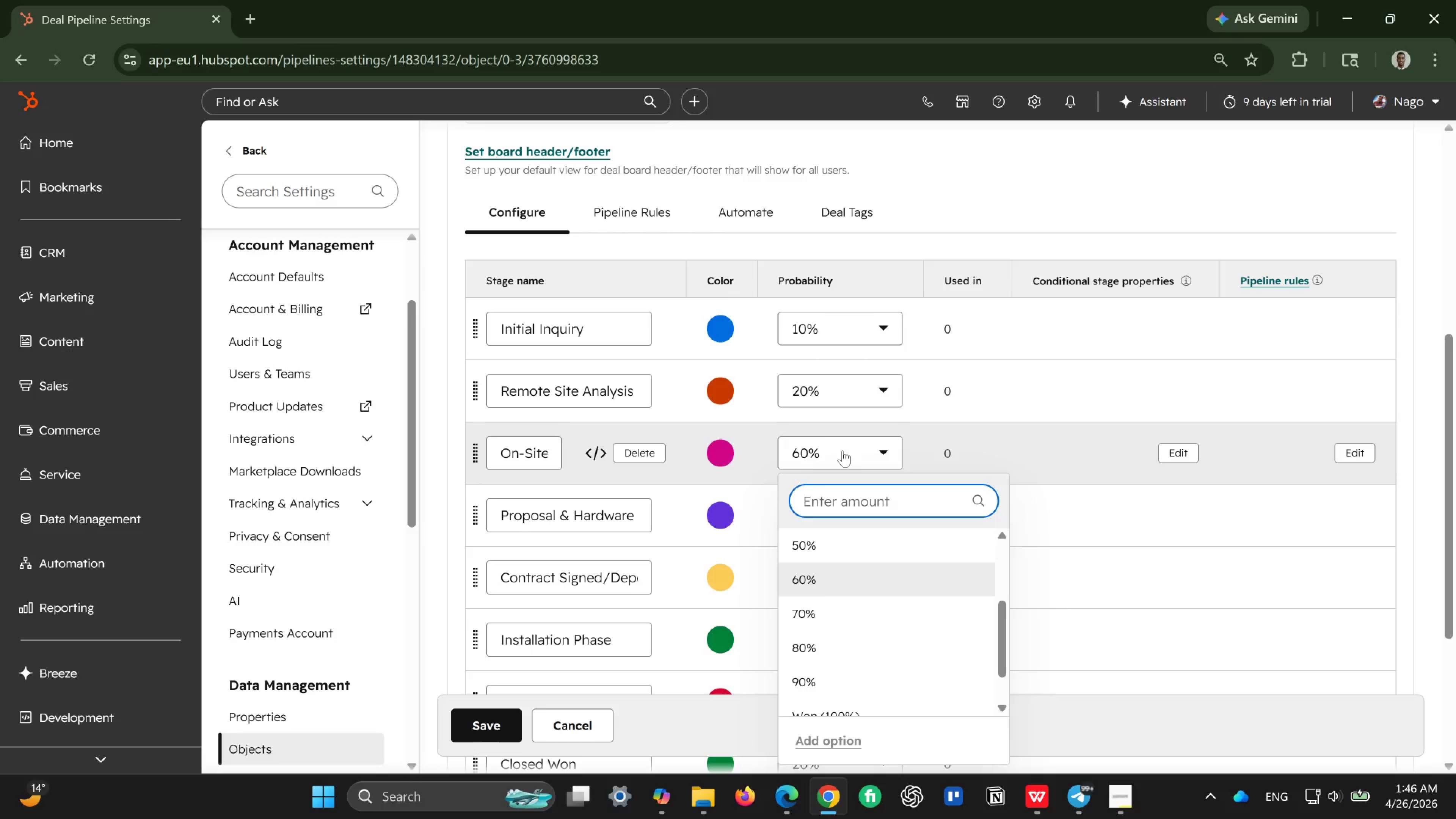 
type(35)
 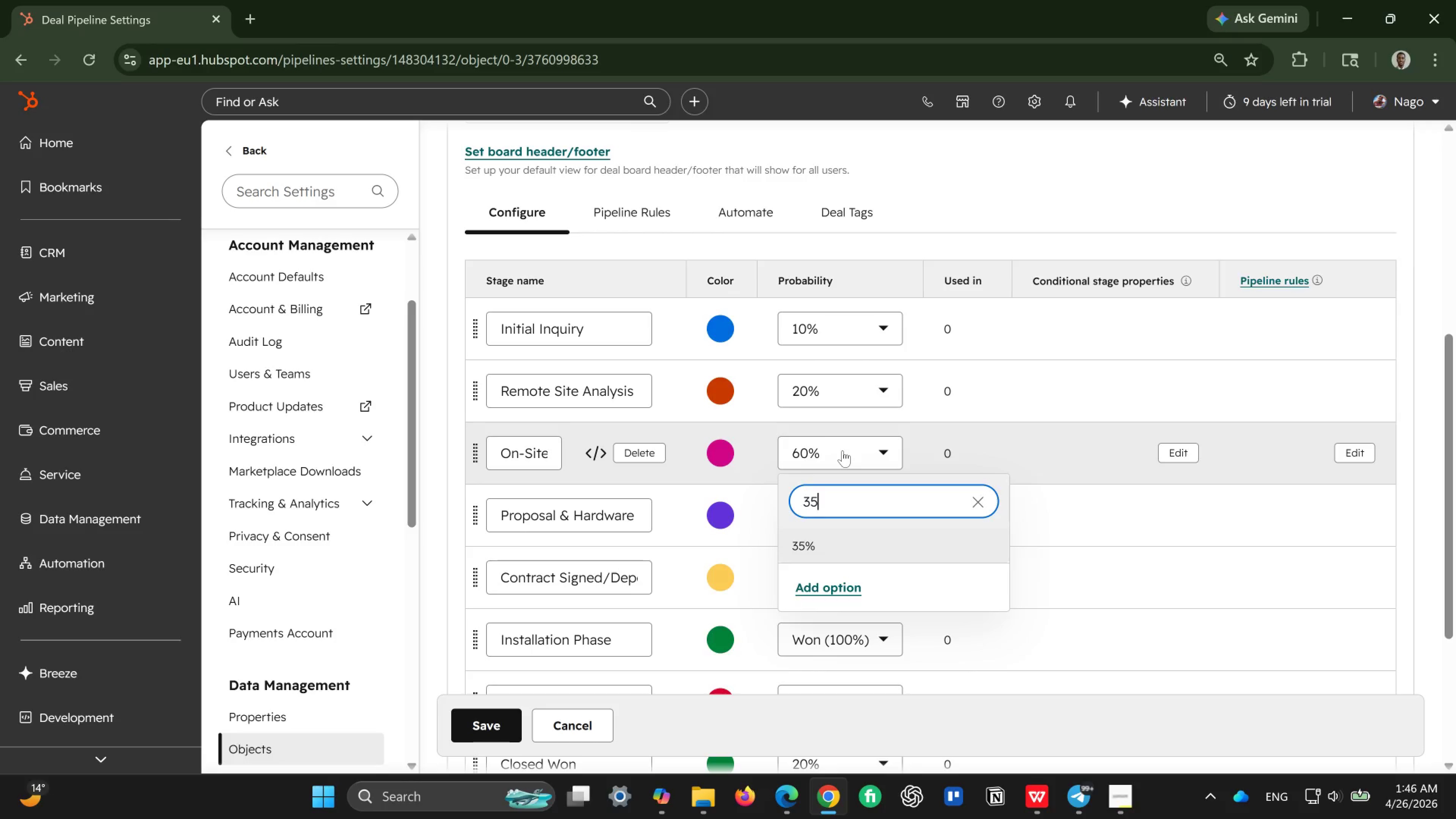 
key(Enter)
 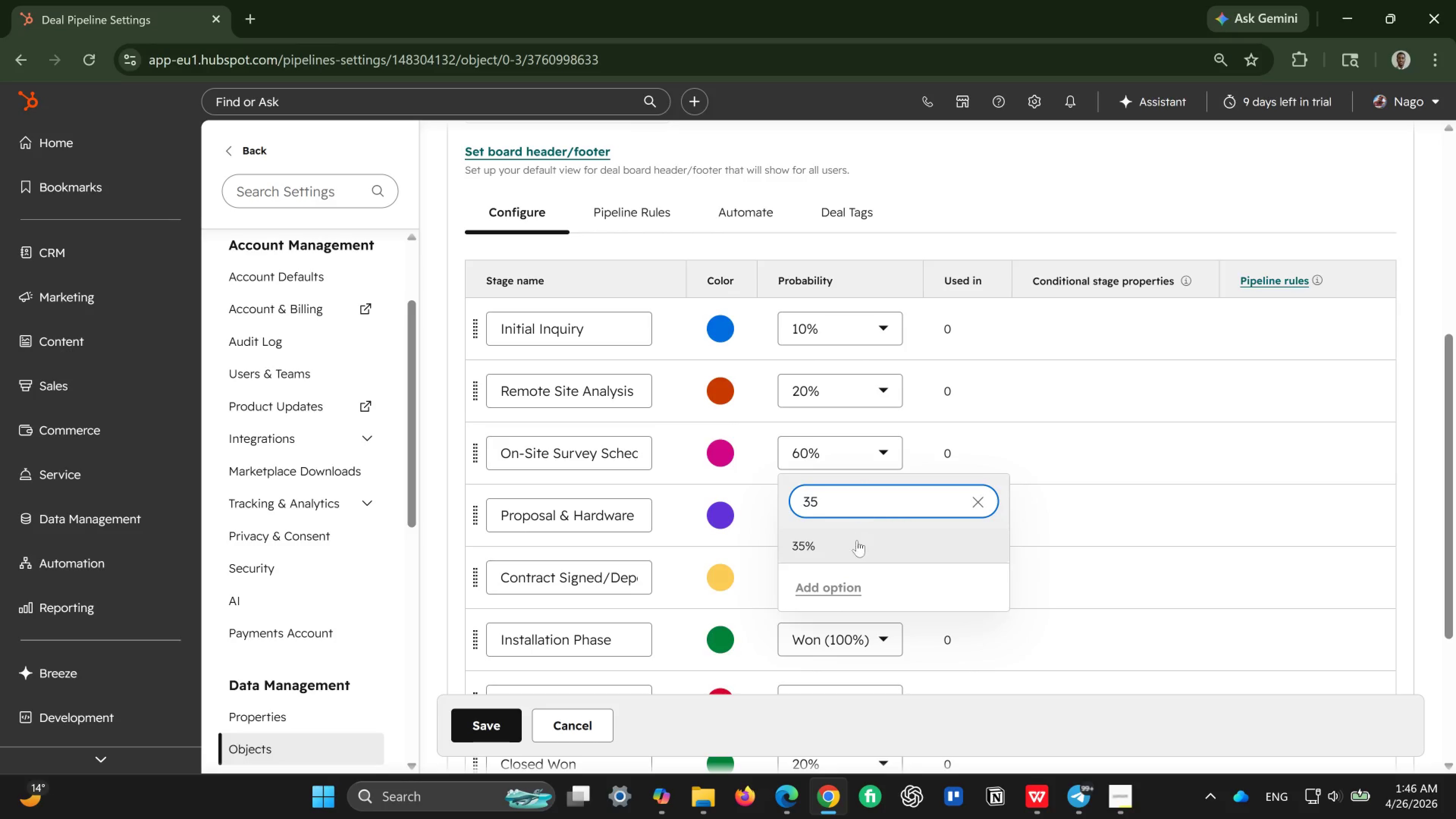 
left_click([852, 560])
 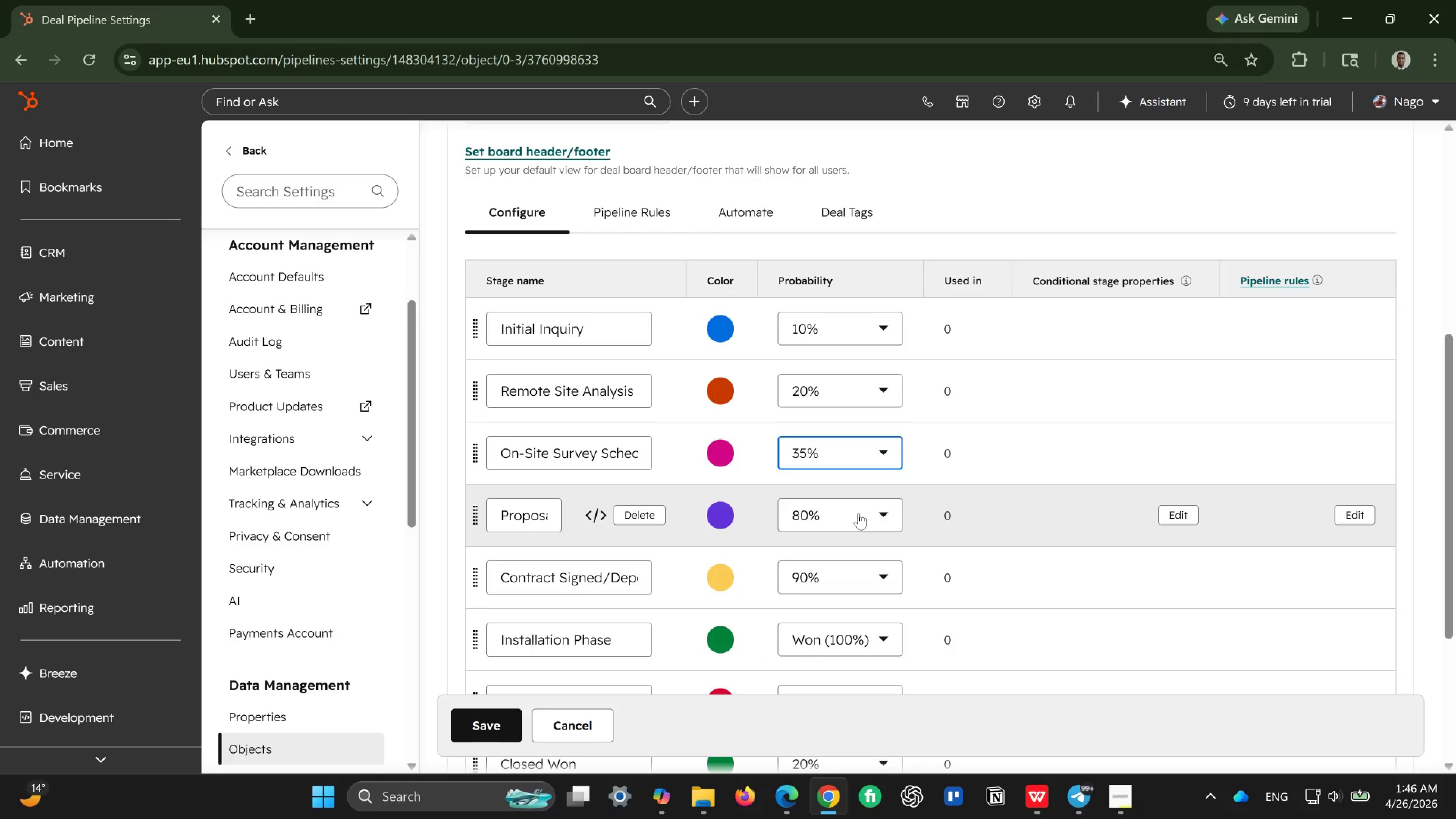 
wait(5.15)
 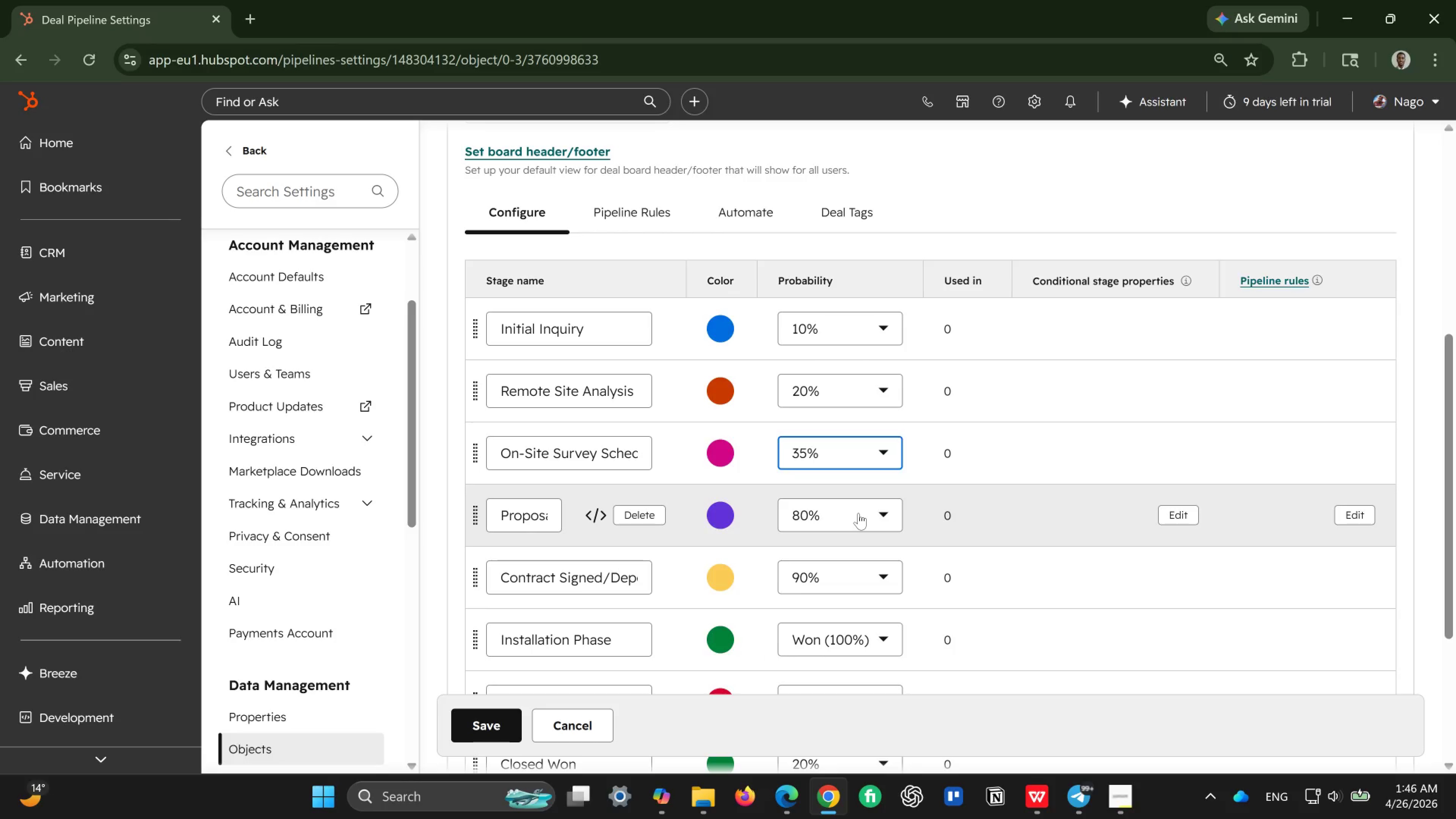 
left_click([857, 513])
 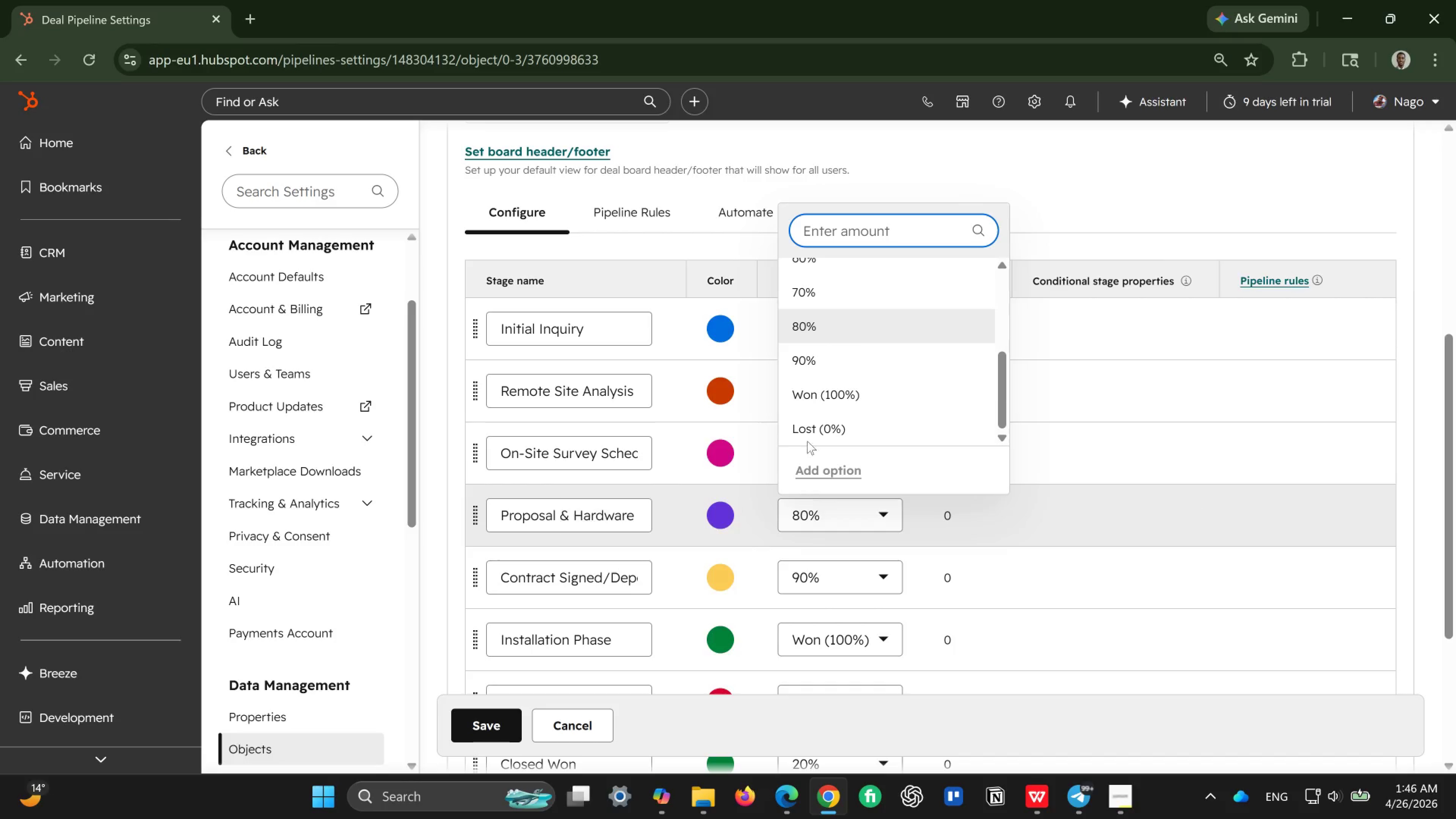 
scroll: coordinate [851, 316], scroll_direction: up, amount: 1.0
 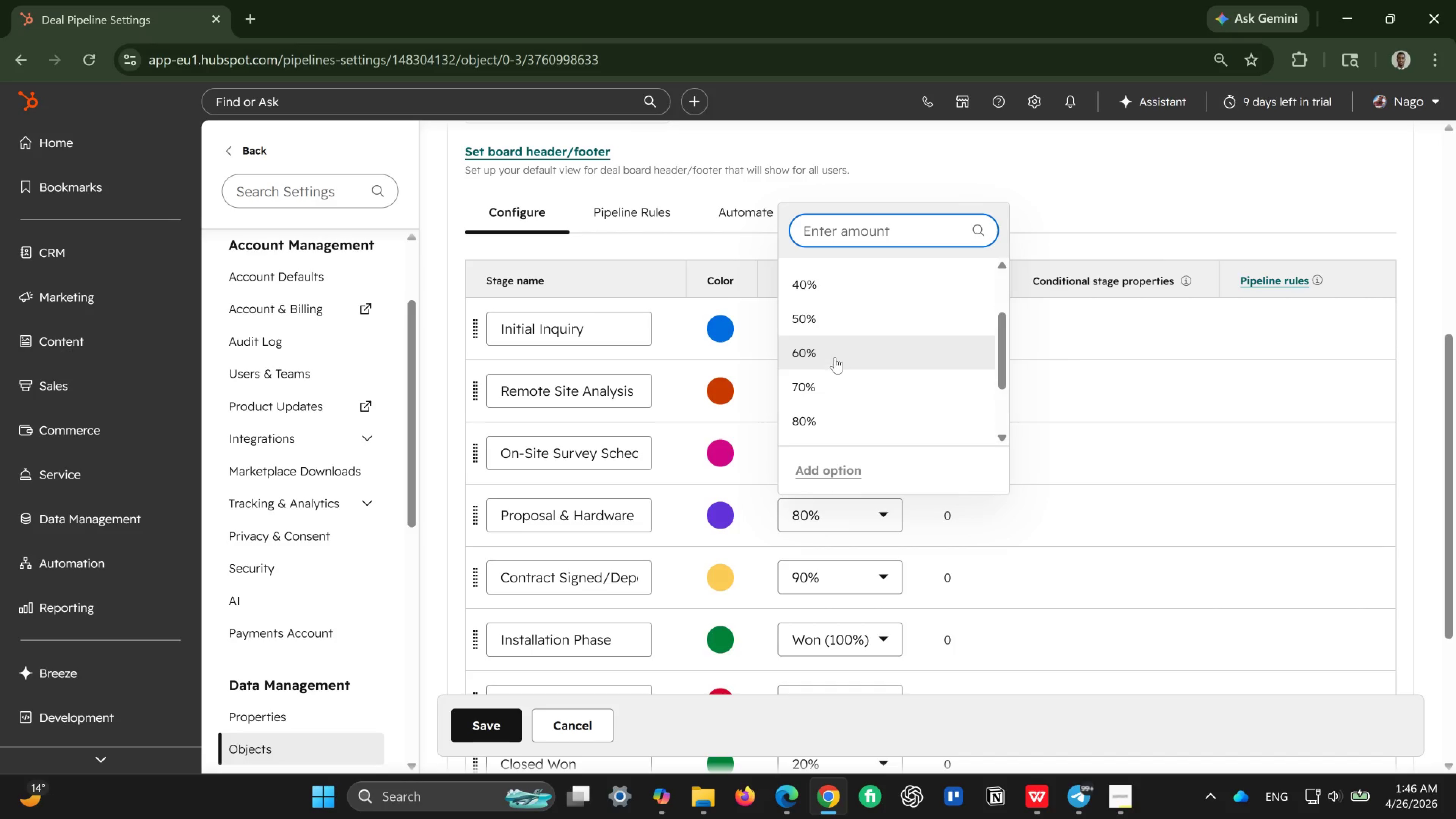 
left_click([844, 351])
 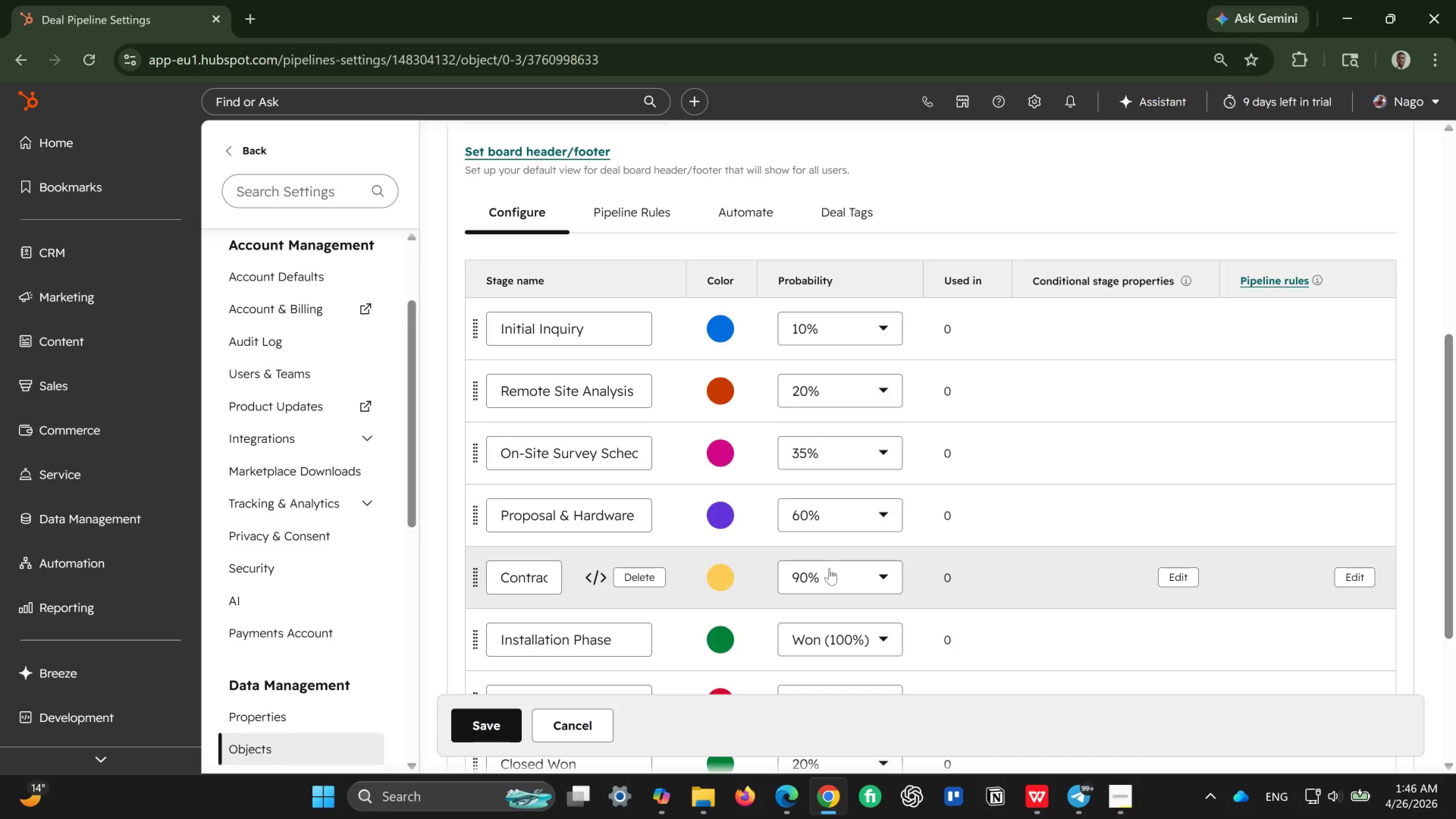 
left_click([829, 568])
 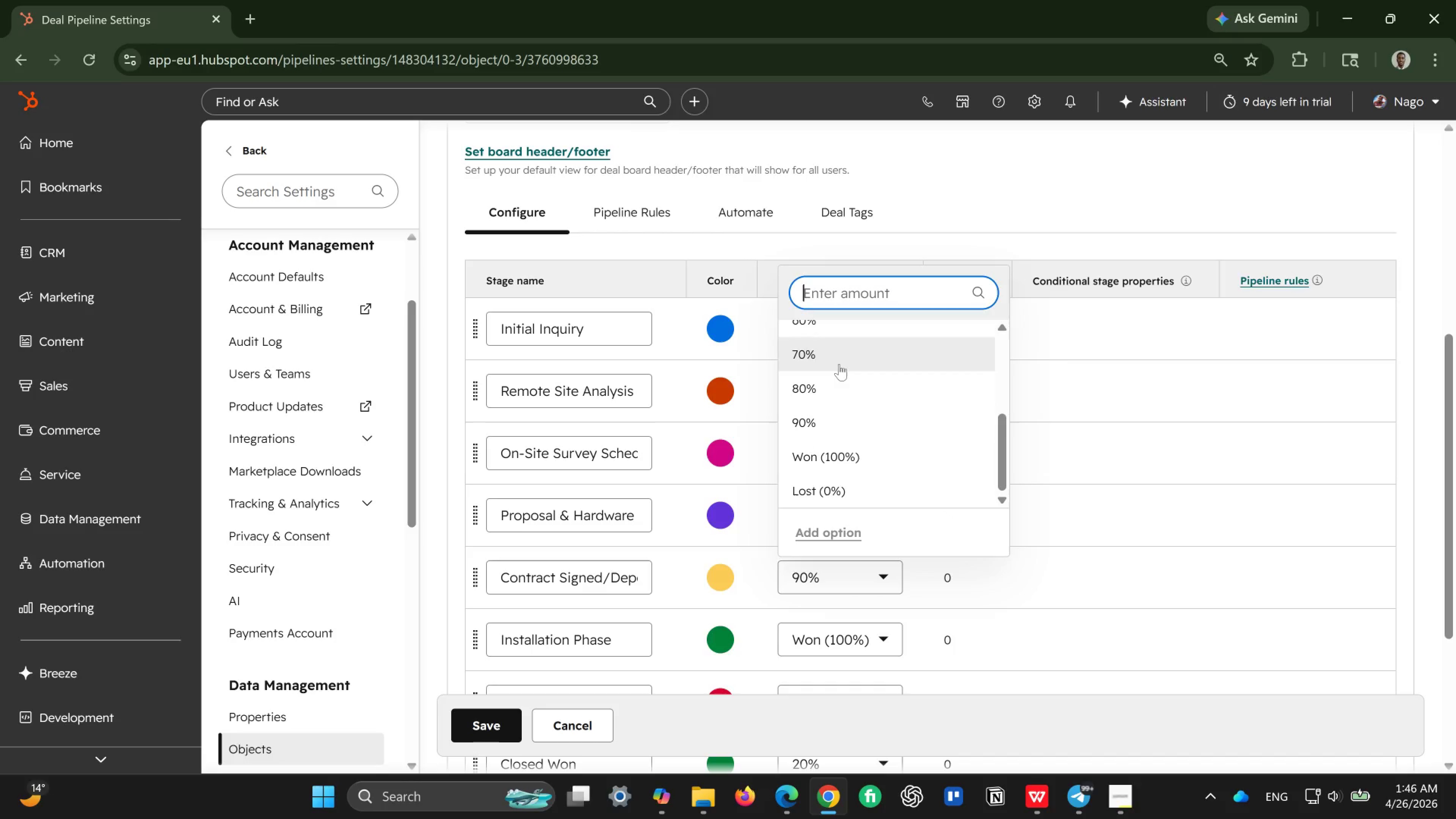 
left_click([835, 383])
 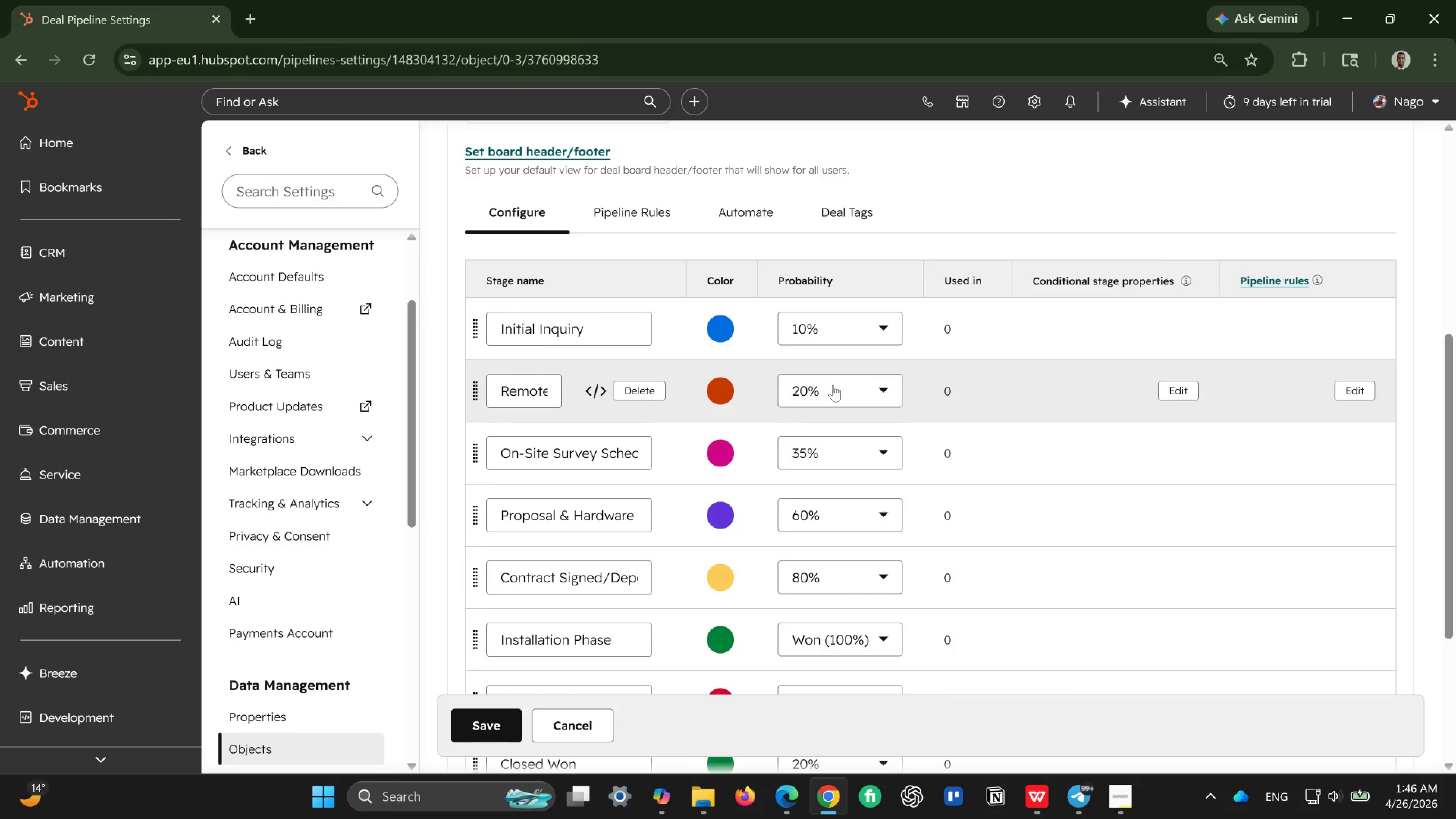 
scroll: coordinate [833, 387], scroll_direction: down, amount: 2.0
 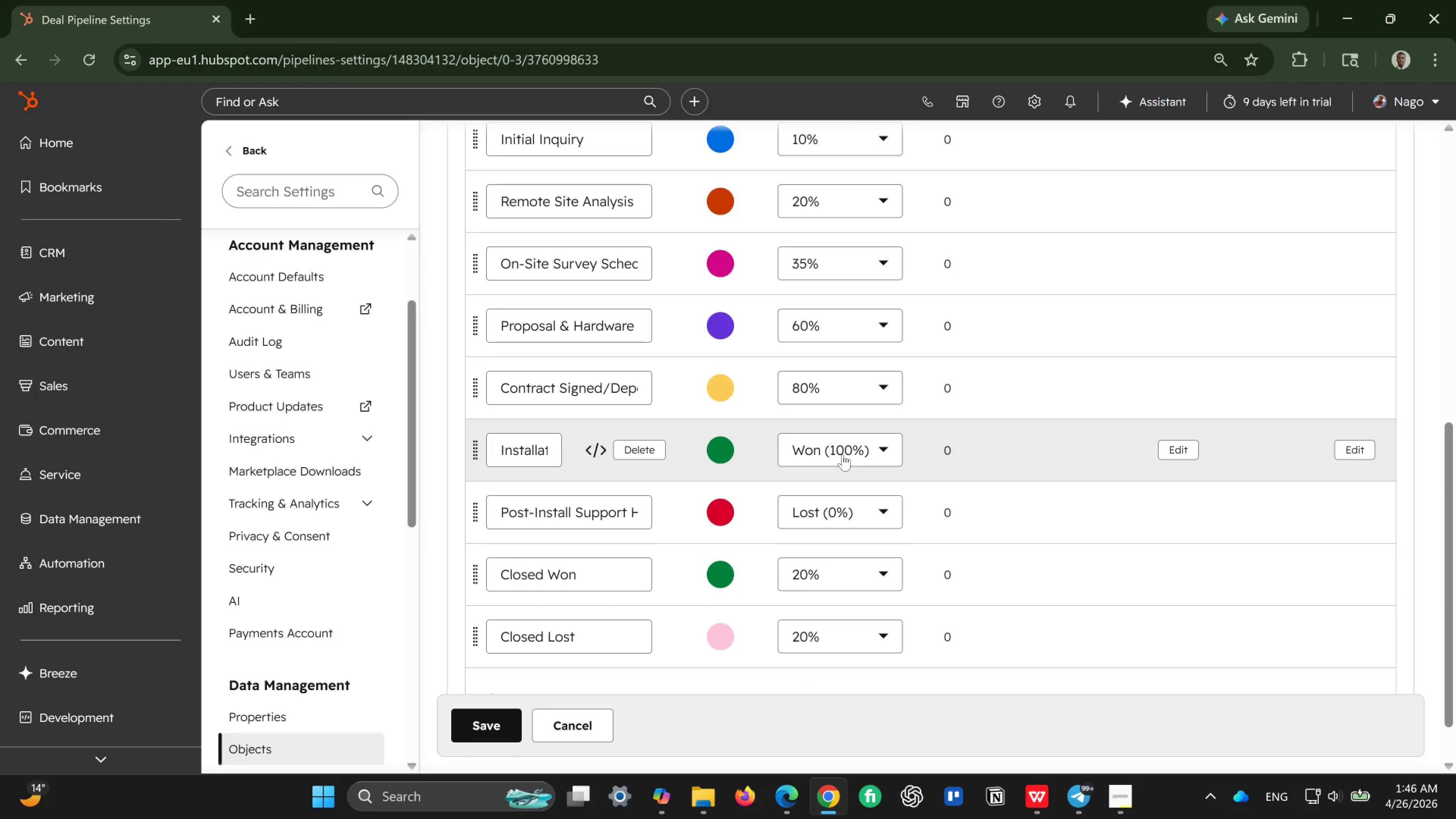 
wait(13.08)
 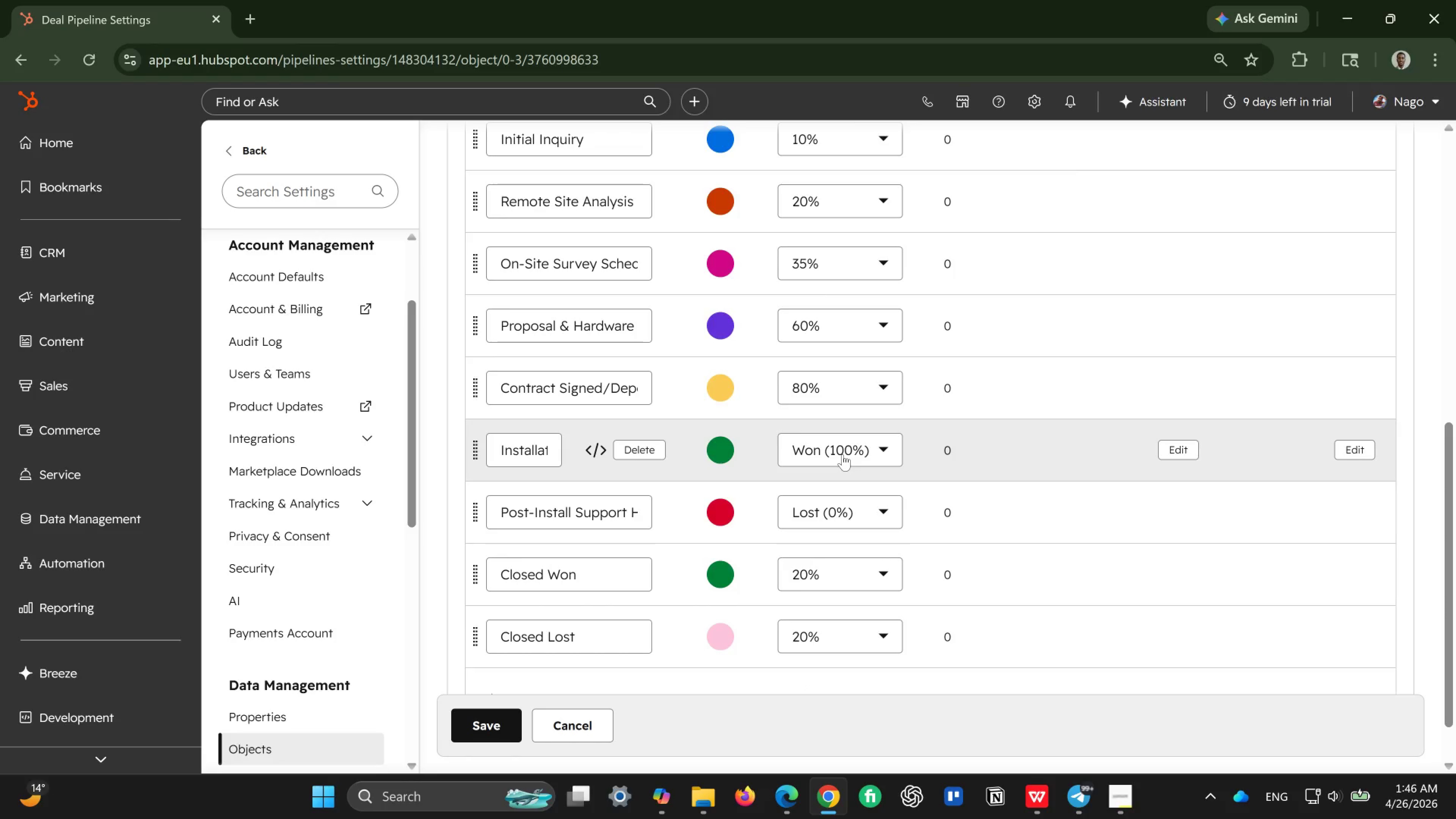 
left_click([828, 391])
 